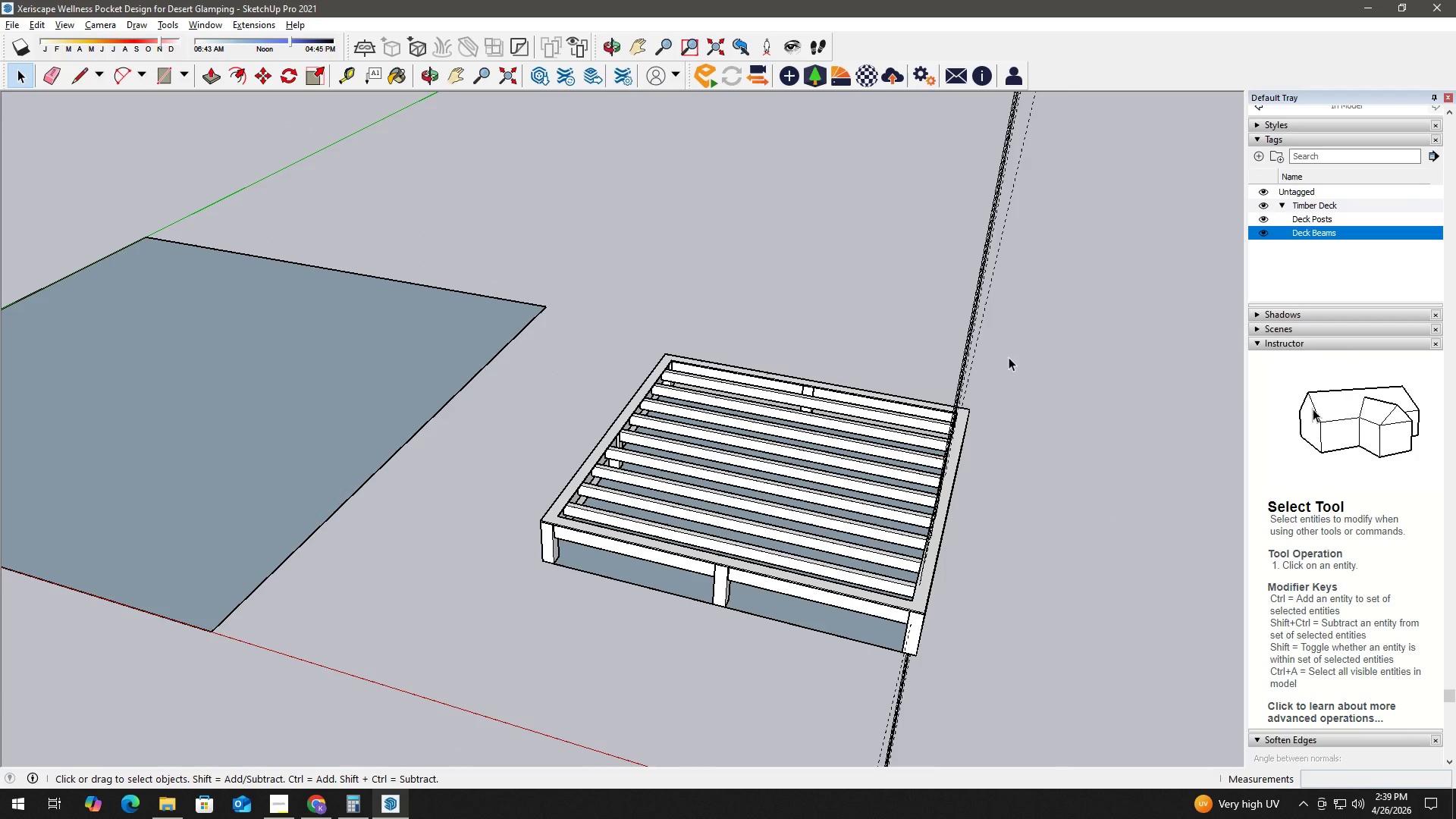 
key(E)
 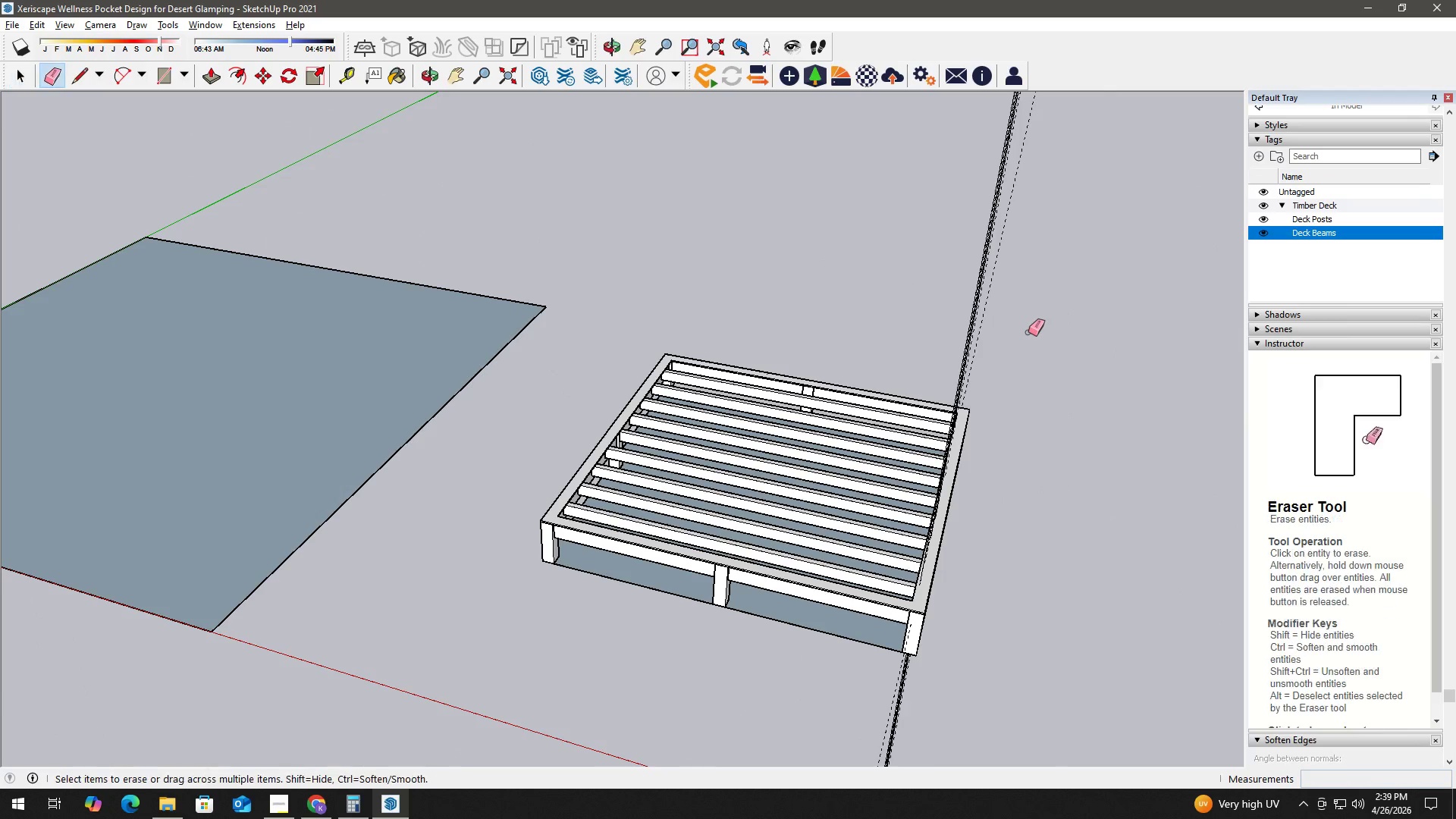 
left_click_drag(start_coordinate=[1028, 332], to_coordinate=[939, 290])
 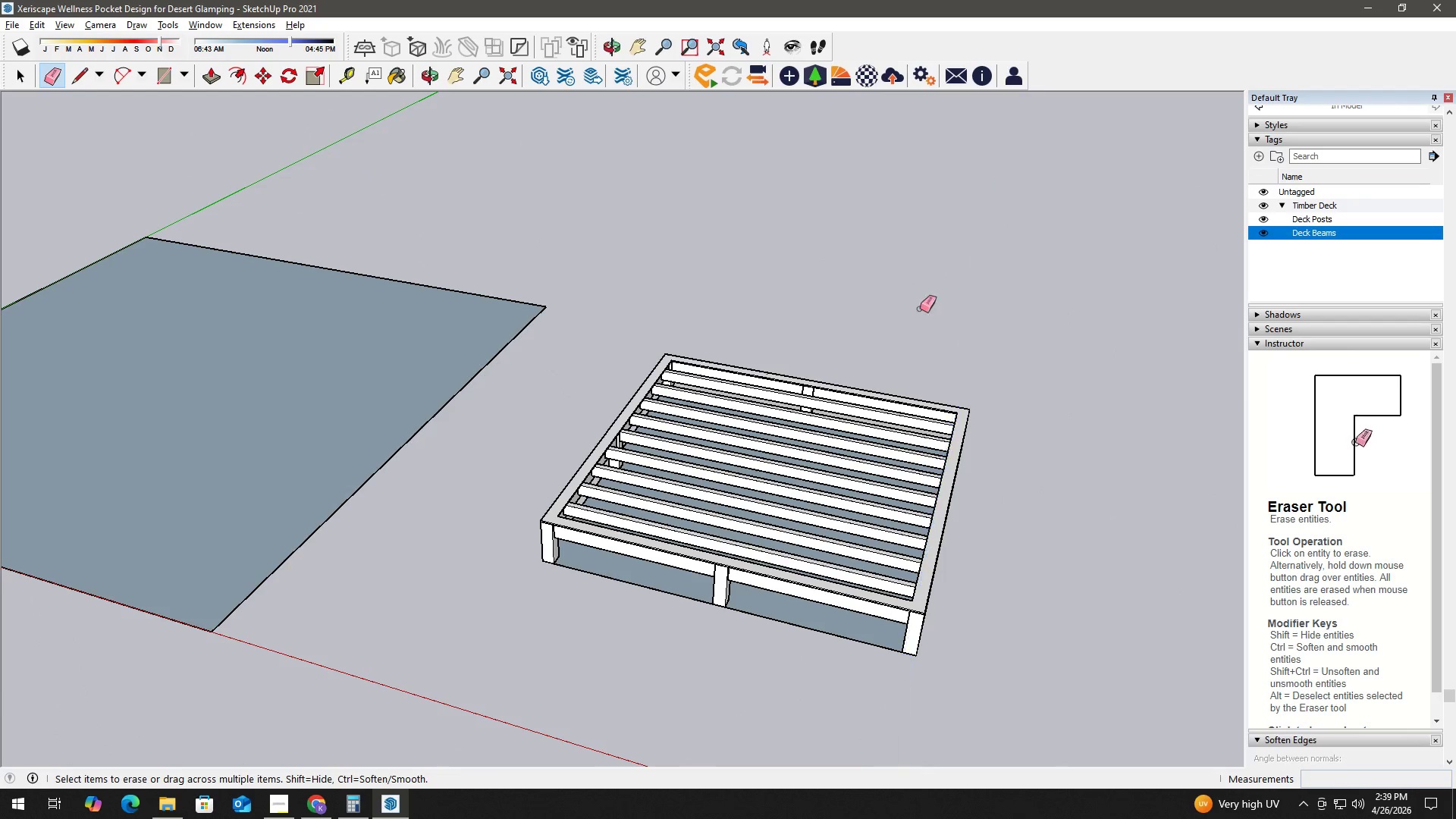 
key(Space)
 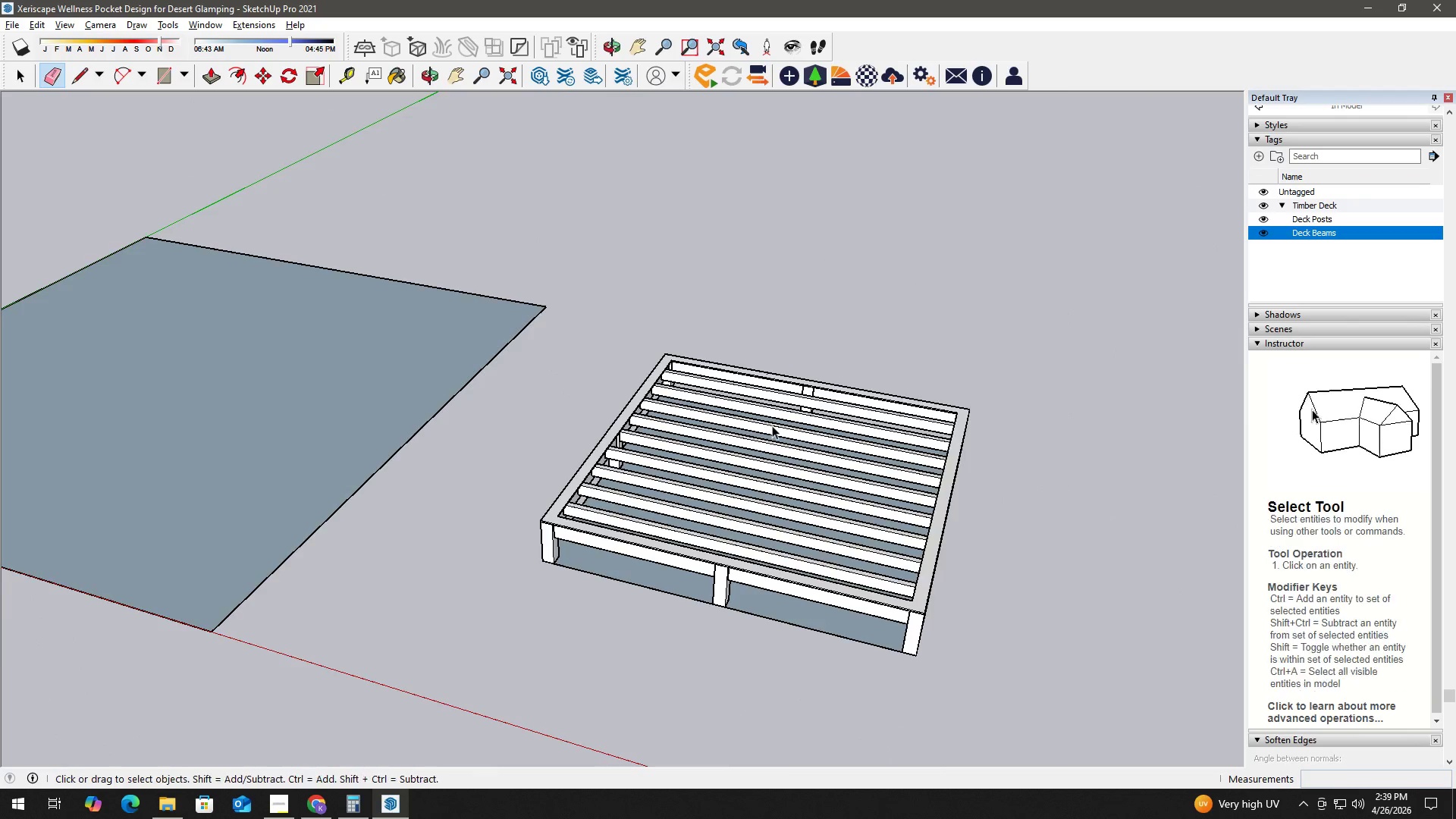 
scroll: coordinate [701, 459], scroll_direction: up, amount: 4.0
 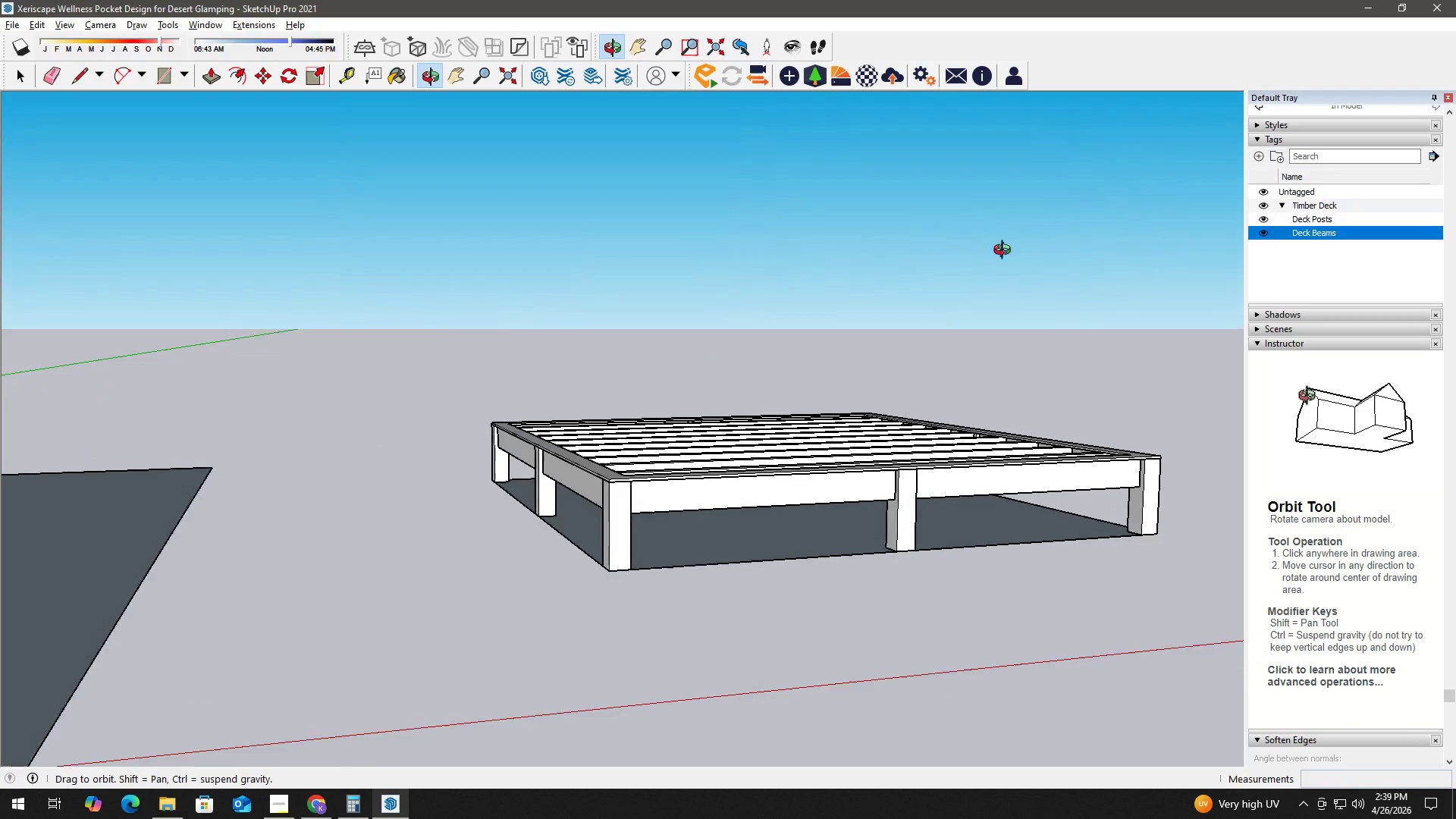 
scroll: coordinate [805, 350], scroll_direction: down, amount: 1.0
 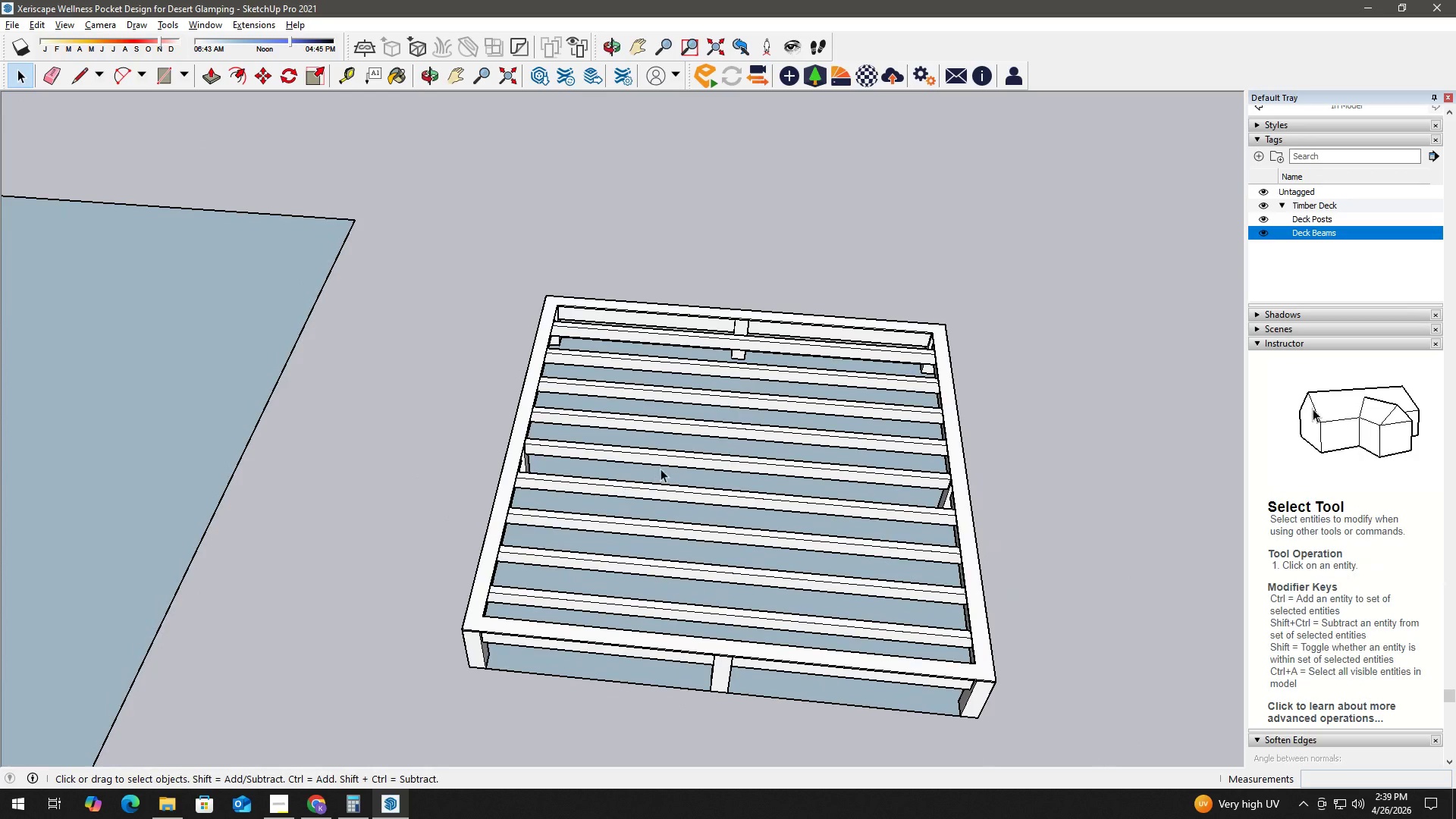 
key(H)
 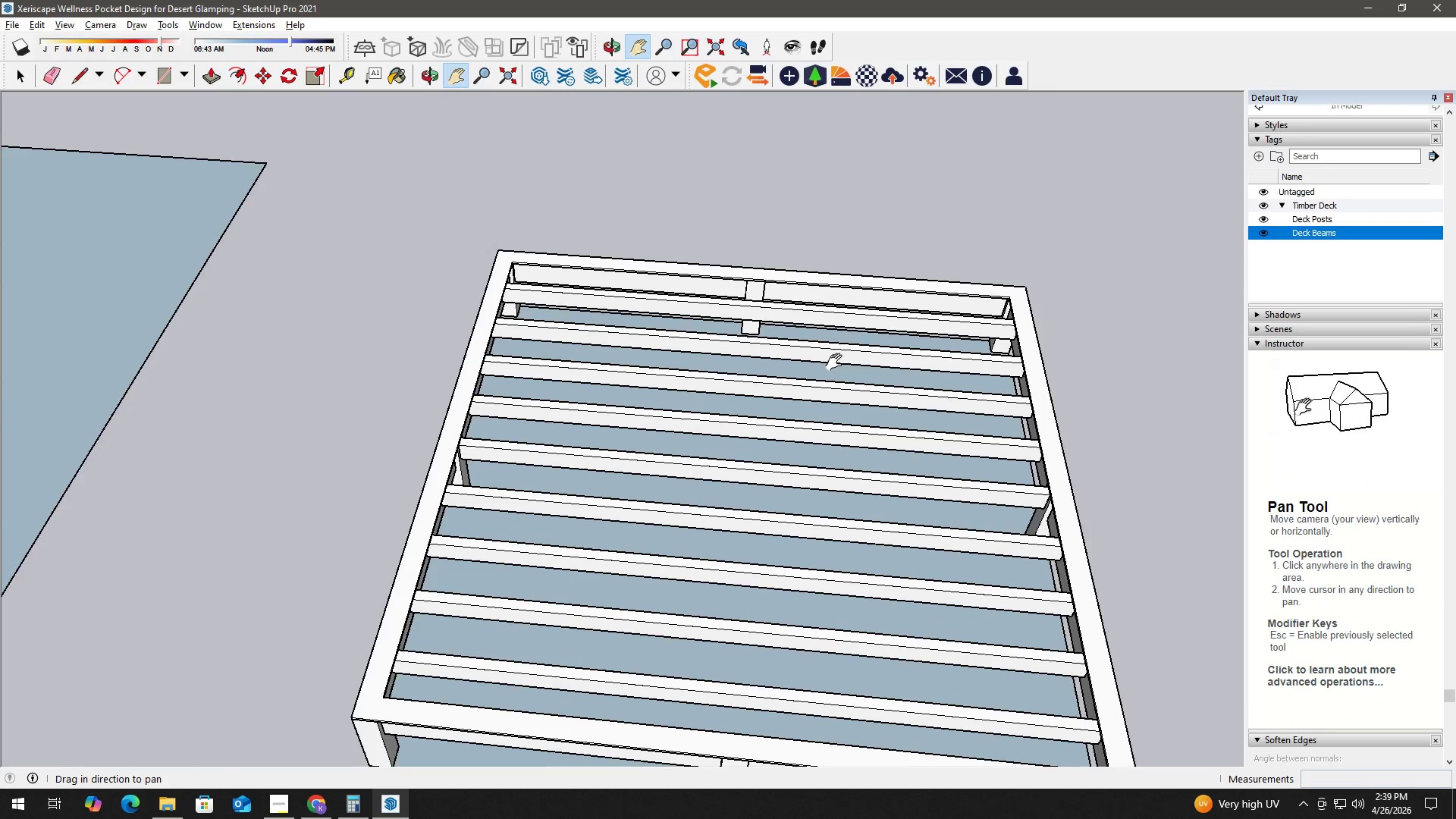 
left_click_drag(start_coordinate=[834, 364], to_coordinate=[742, 446])
 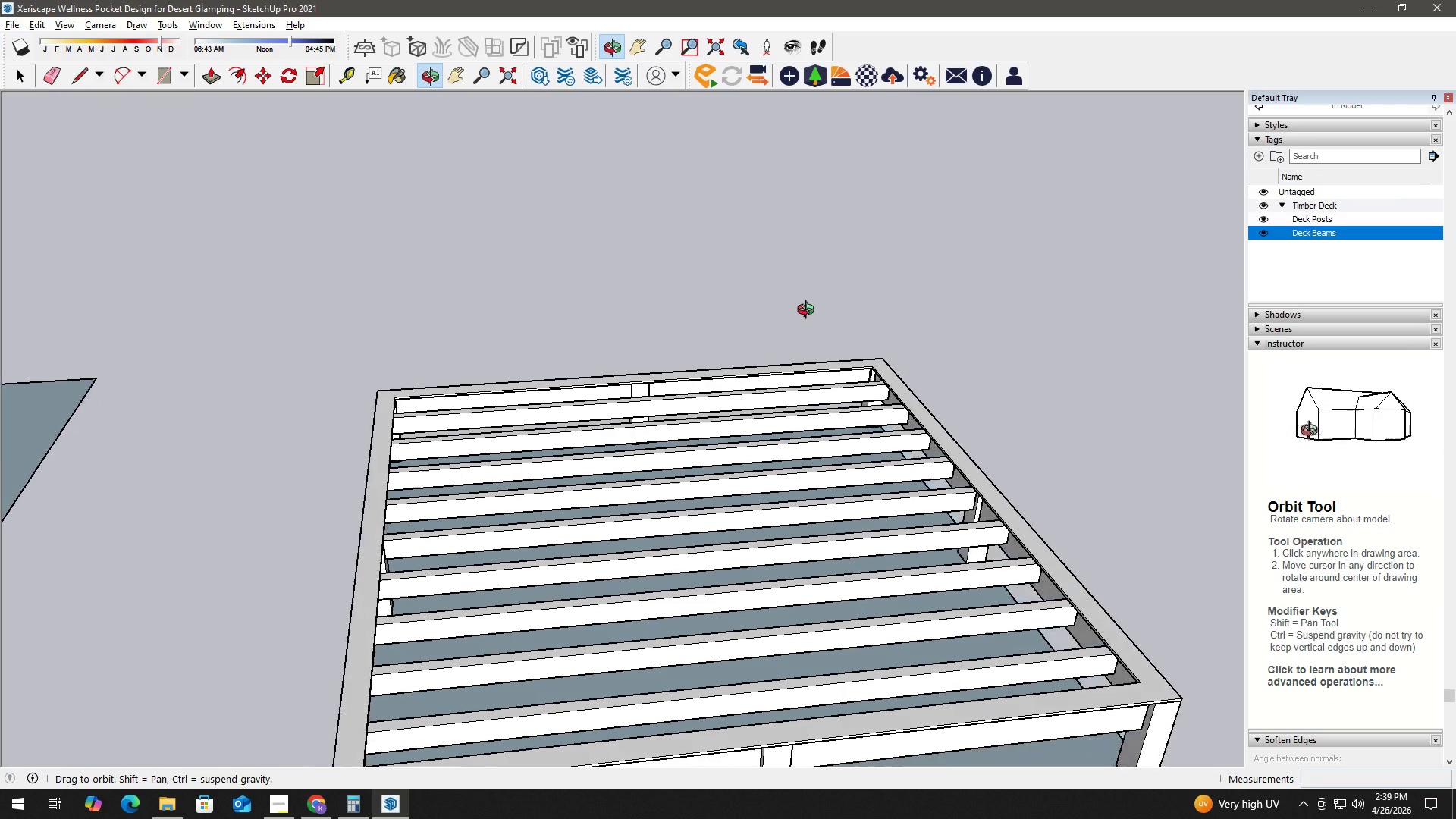 
scroll: coordinate [351, 443], scroll_direction: up, amount: 6.0
 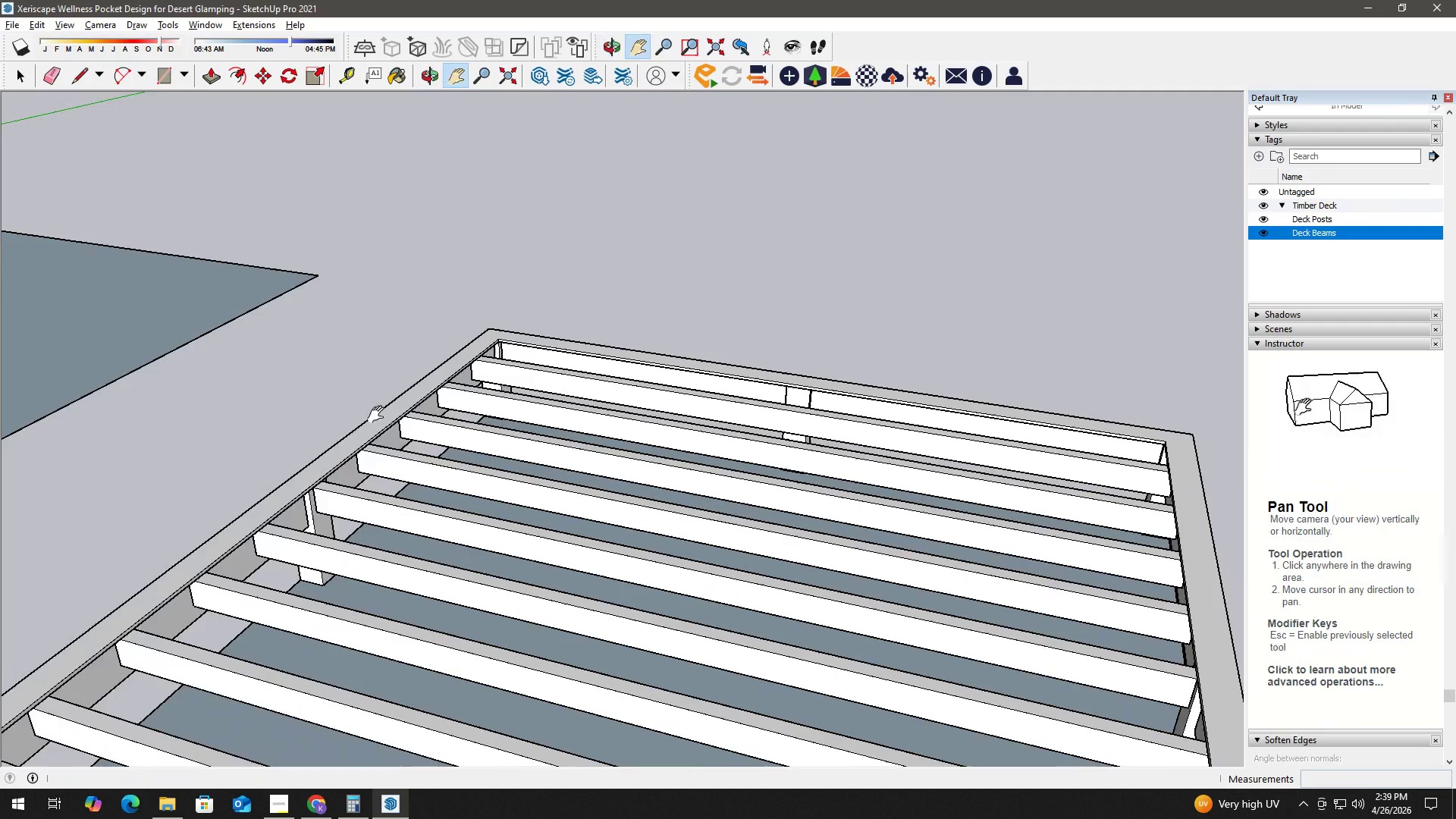 
key(T)
 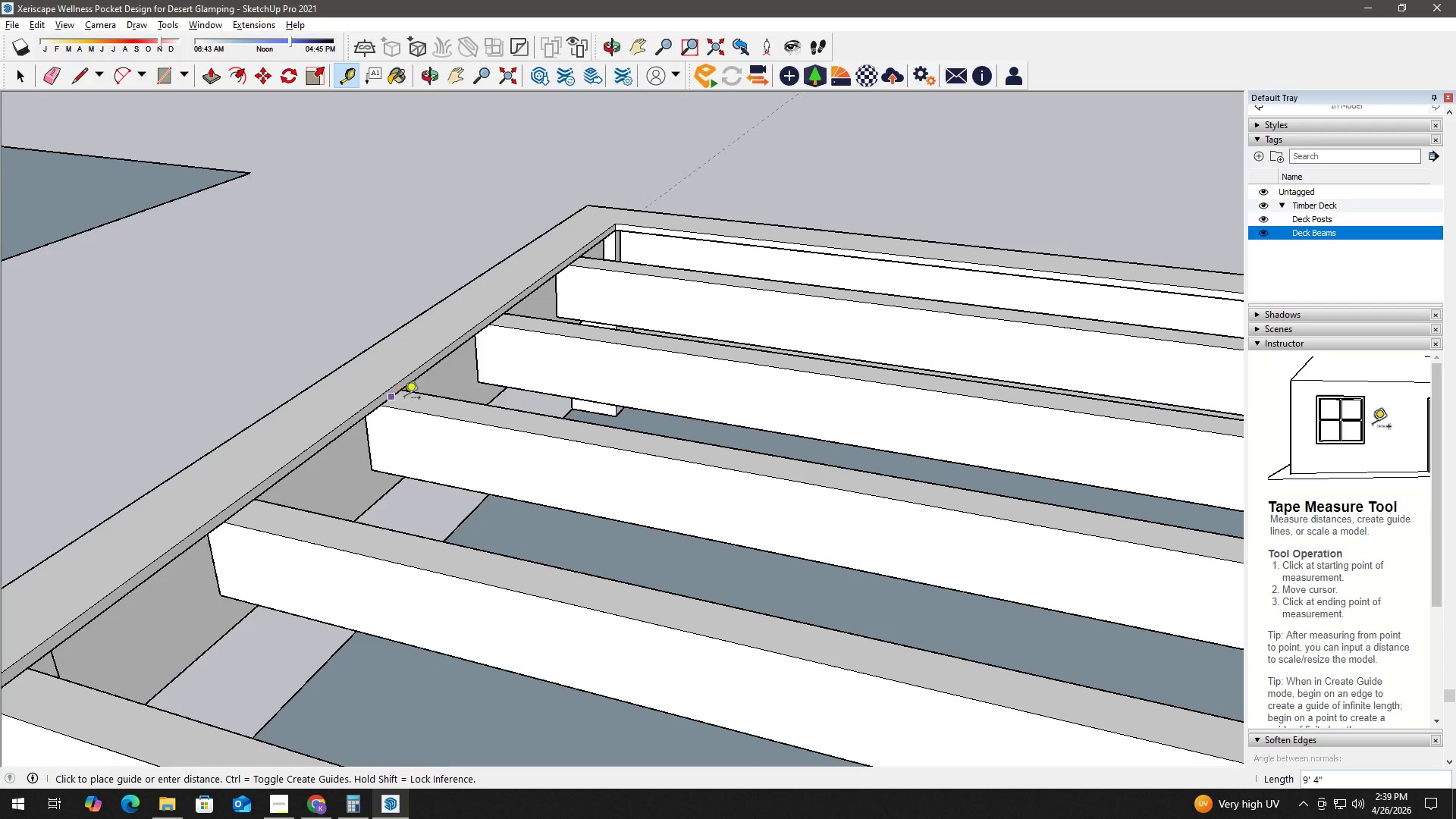 
scroll: coordinate [410, 415], scroll_direction: up, amount: 11.0
 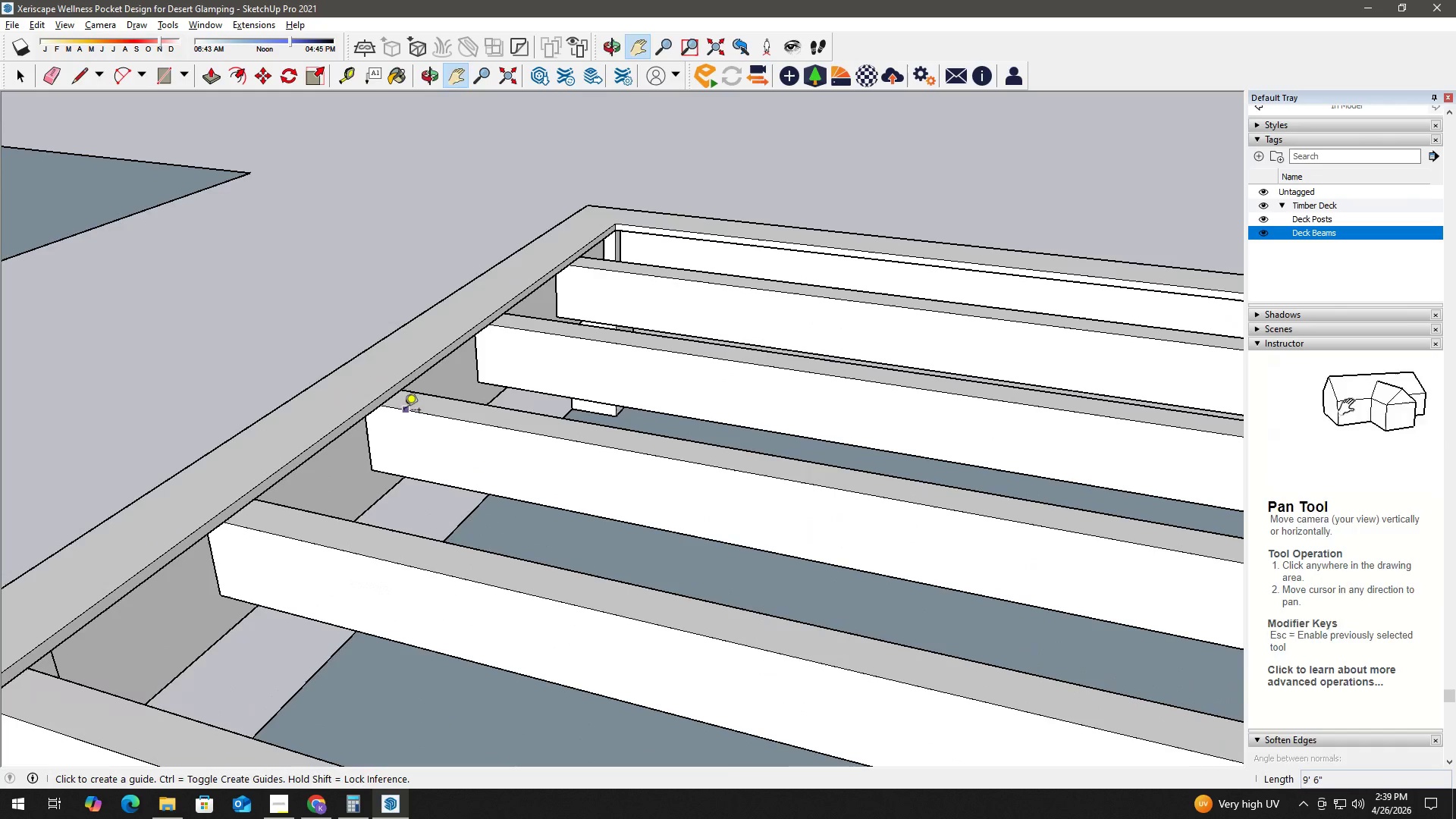 
scroll: coordinate [891, 441], scroll_direction: down, amount: 7.0
 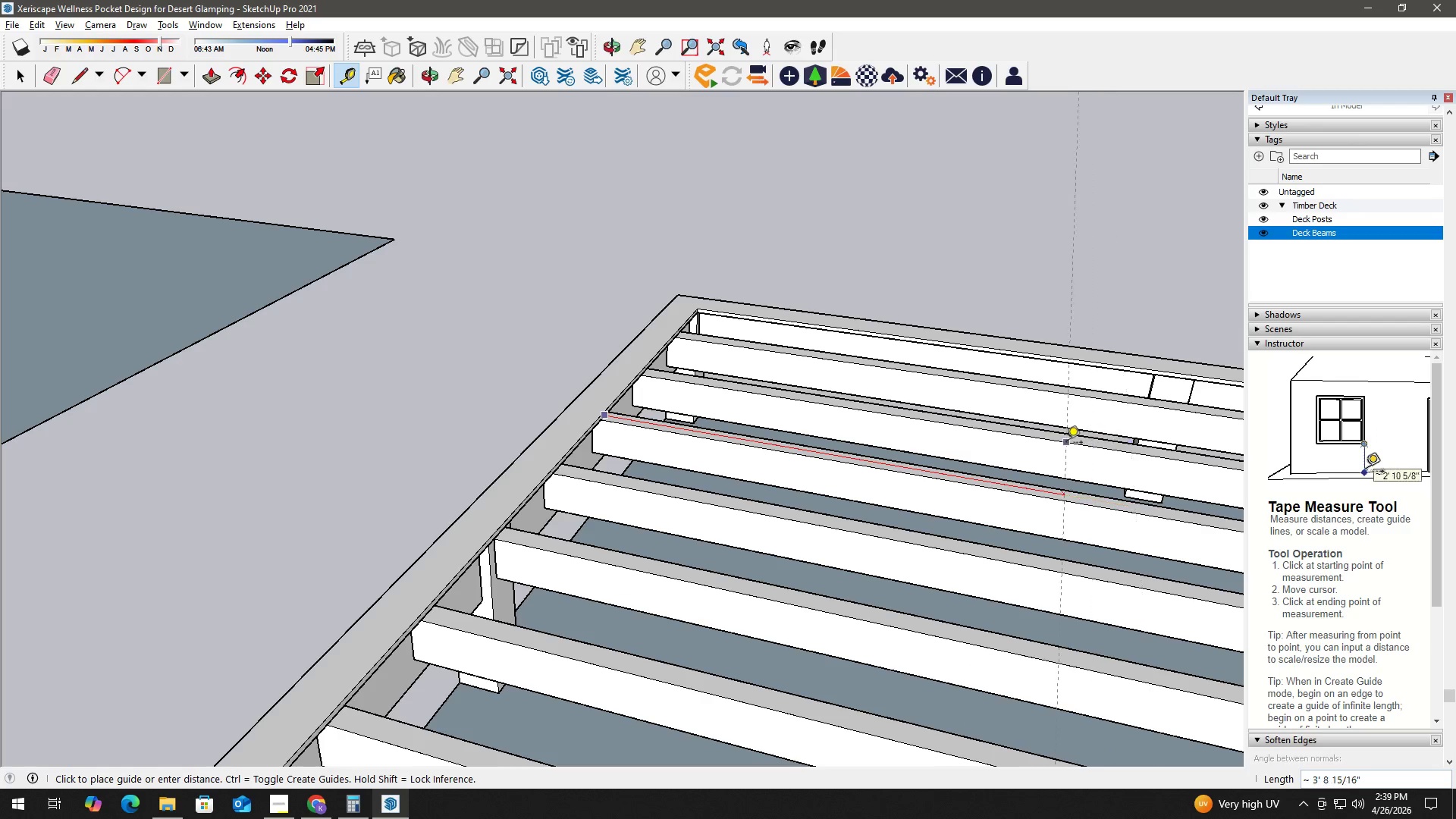 
key(Shift+ShiftLeft)
 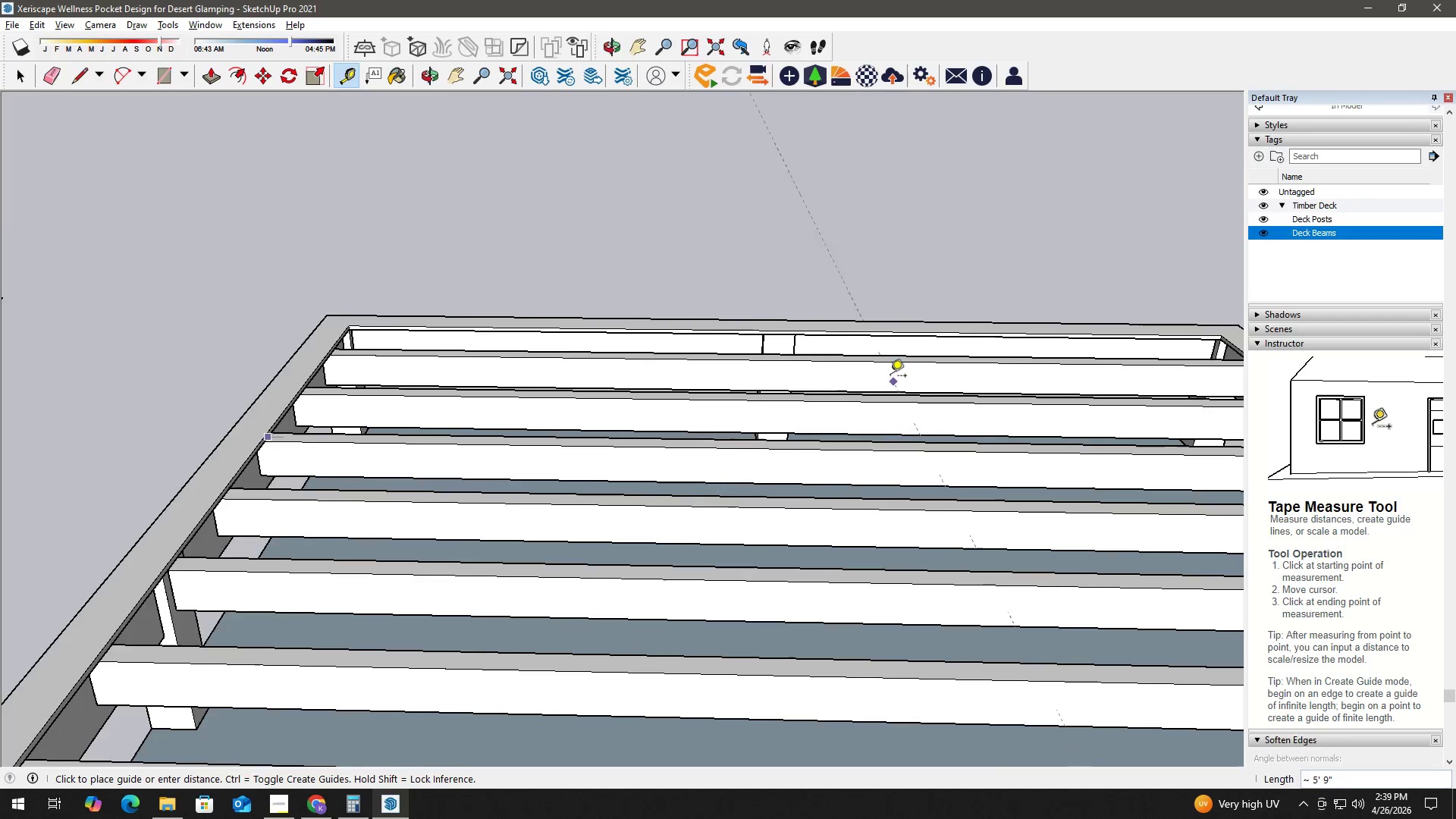 
scroll: coordinate [820, 343], scroll_direction: up, amount: 2.0
 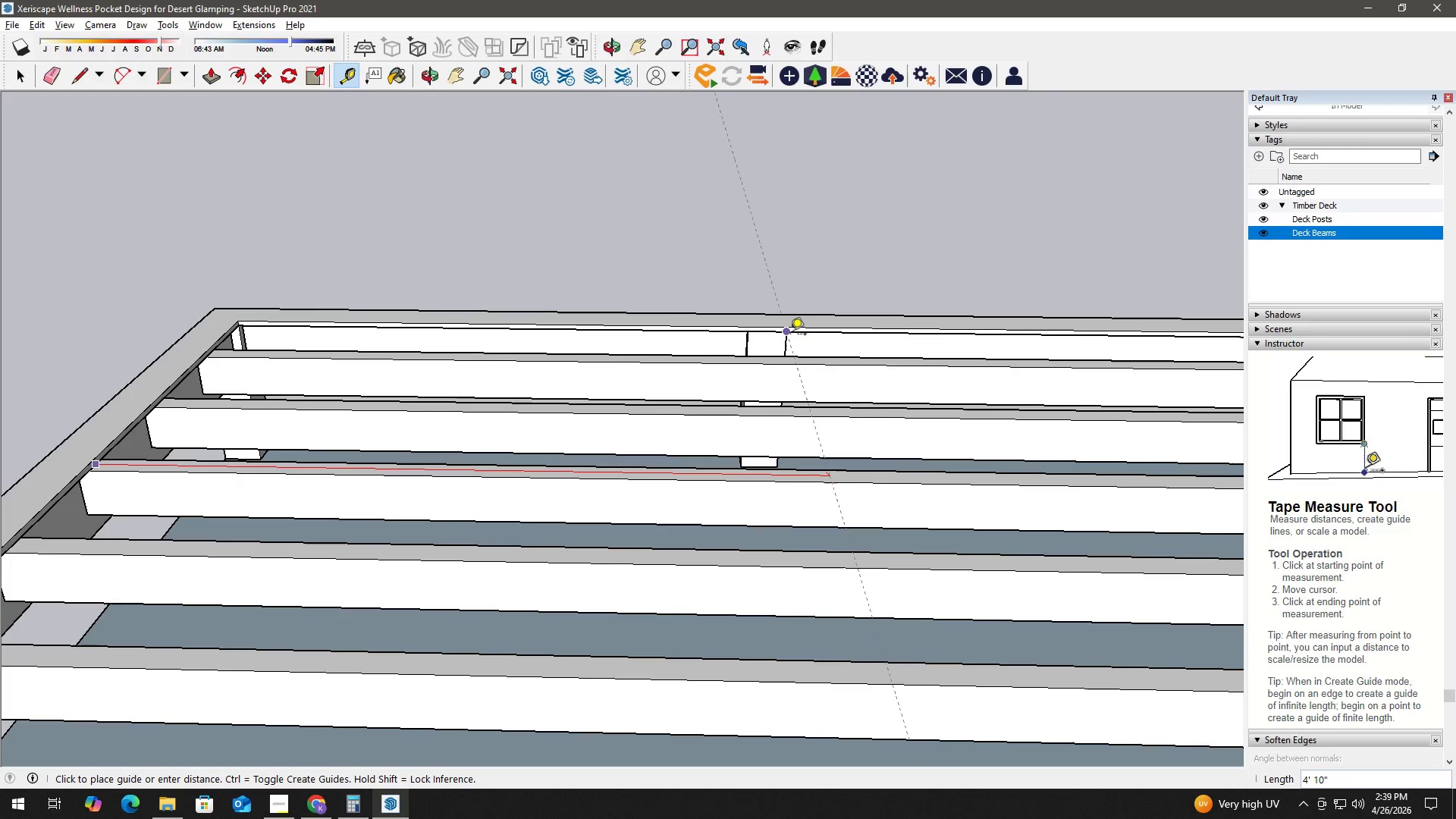 
left_click([789, 335])
 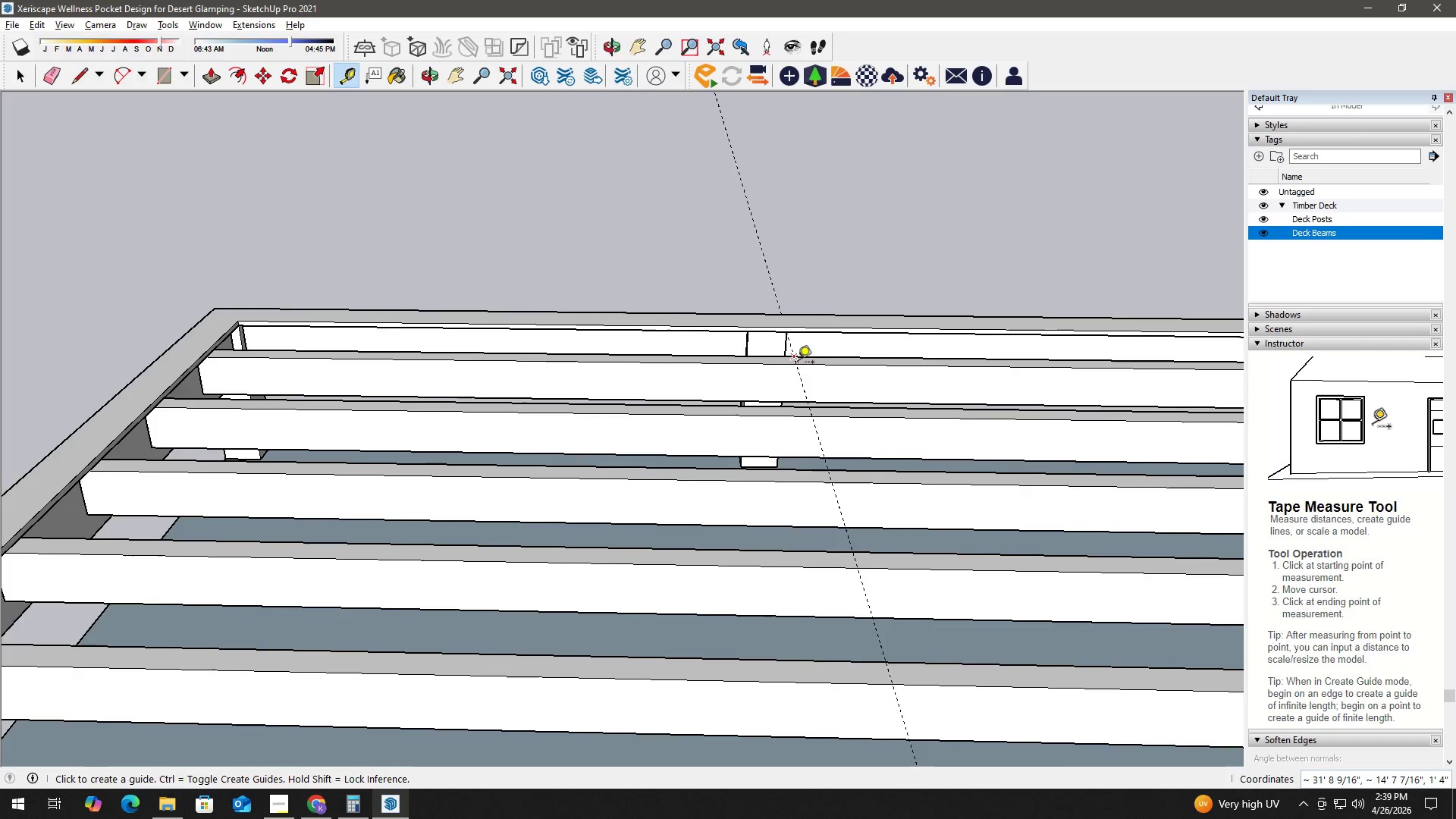 
key(Space)
 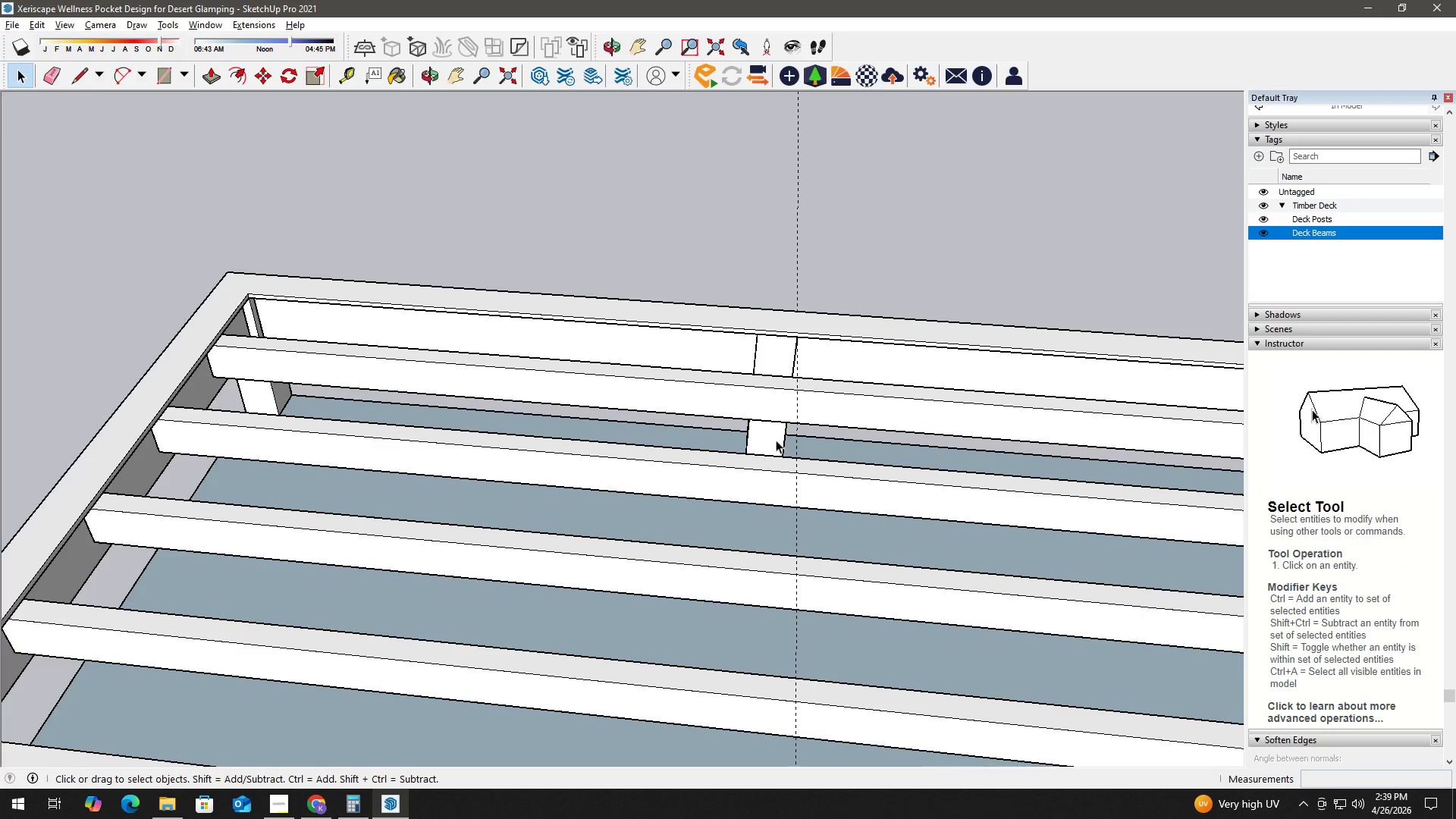 
key(T)
 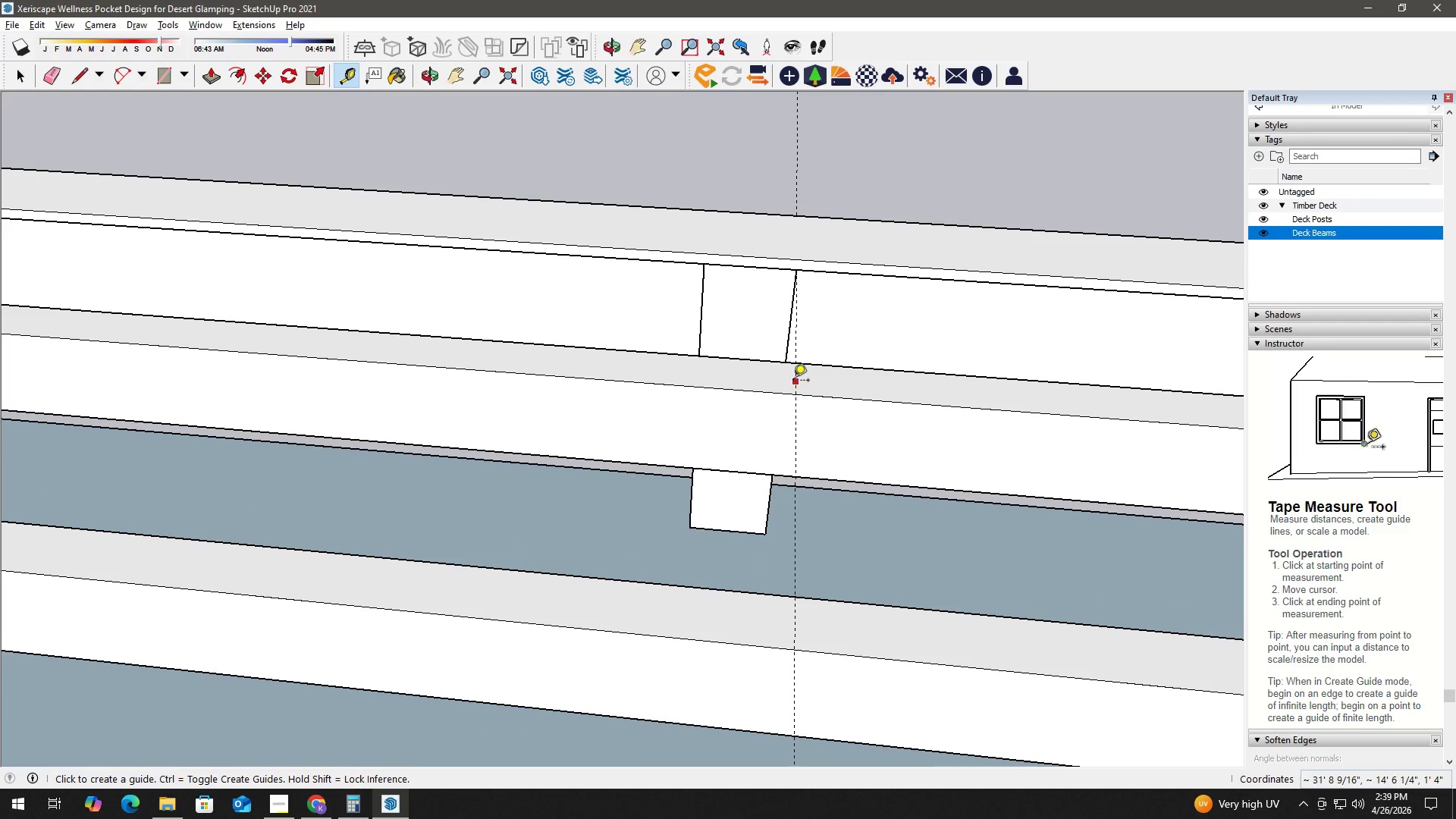 
scroll: coordinate [793, 377], scroll_direction: up, amount: 9.0
 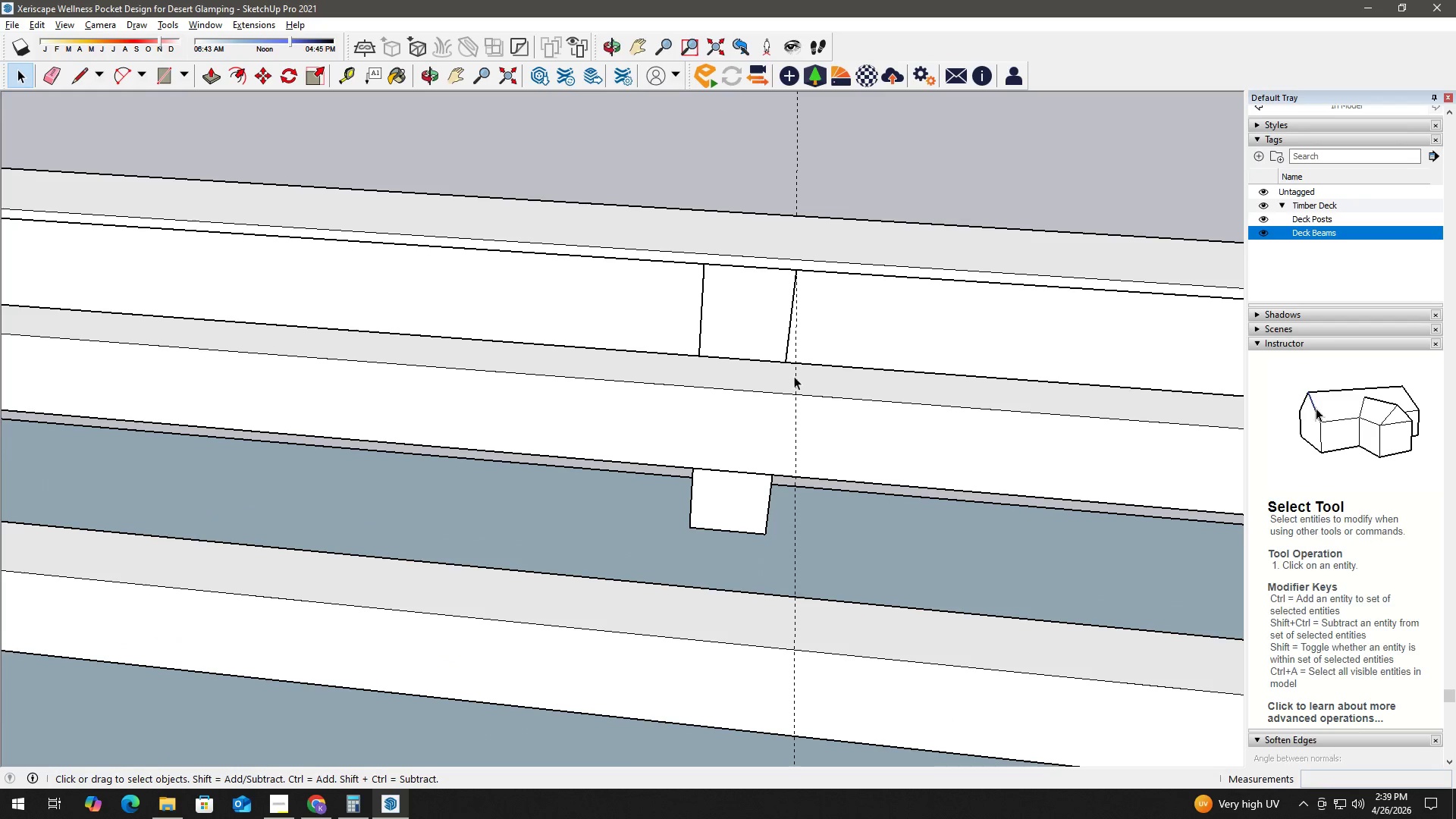 
left_click_drag(start_coordinate=[793, 381], to_coordinate=[789, 381])
 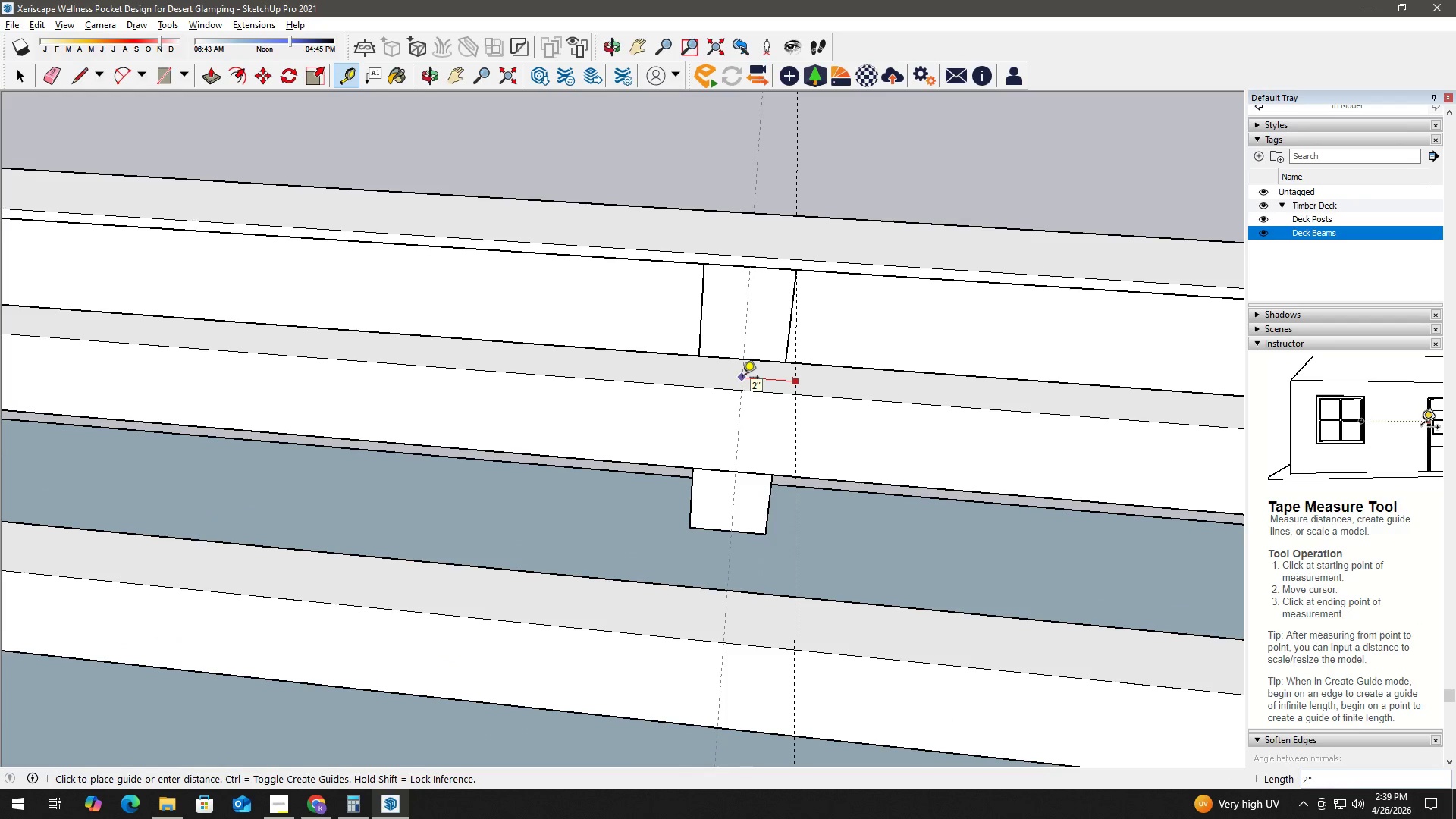 
key(Numpad1)
 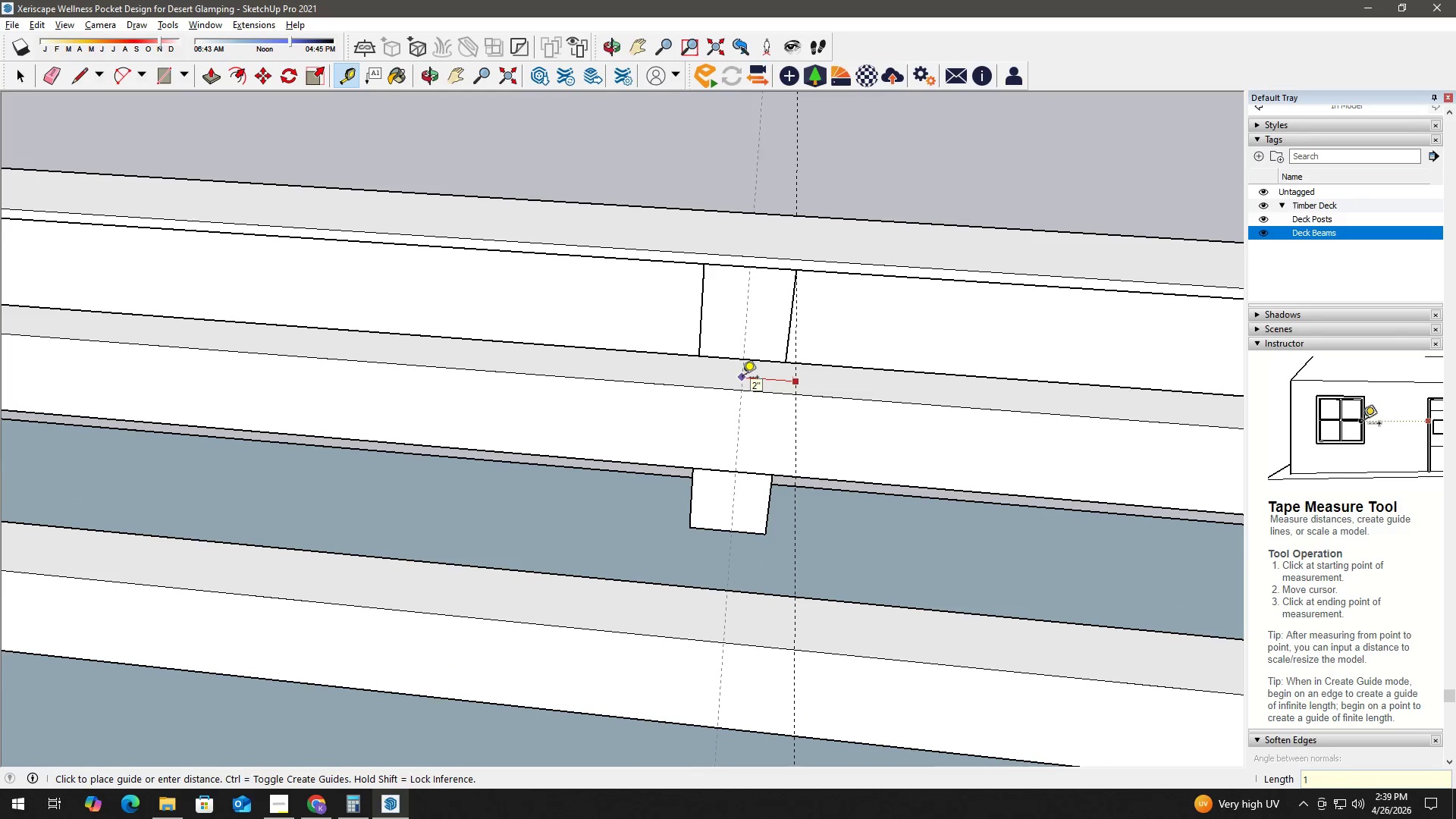 
key(NumpadEnter)
 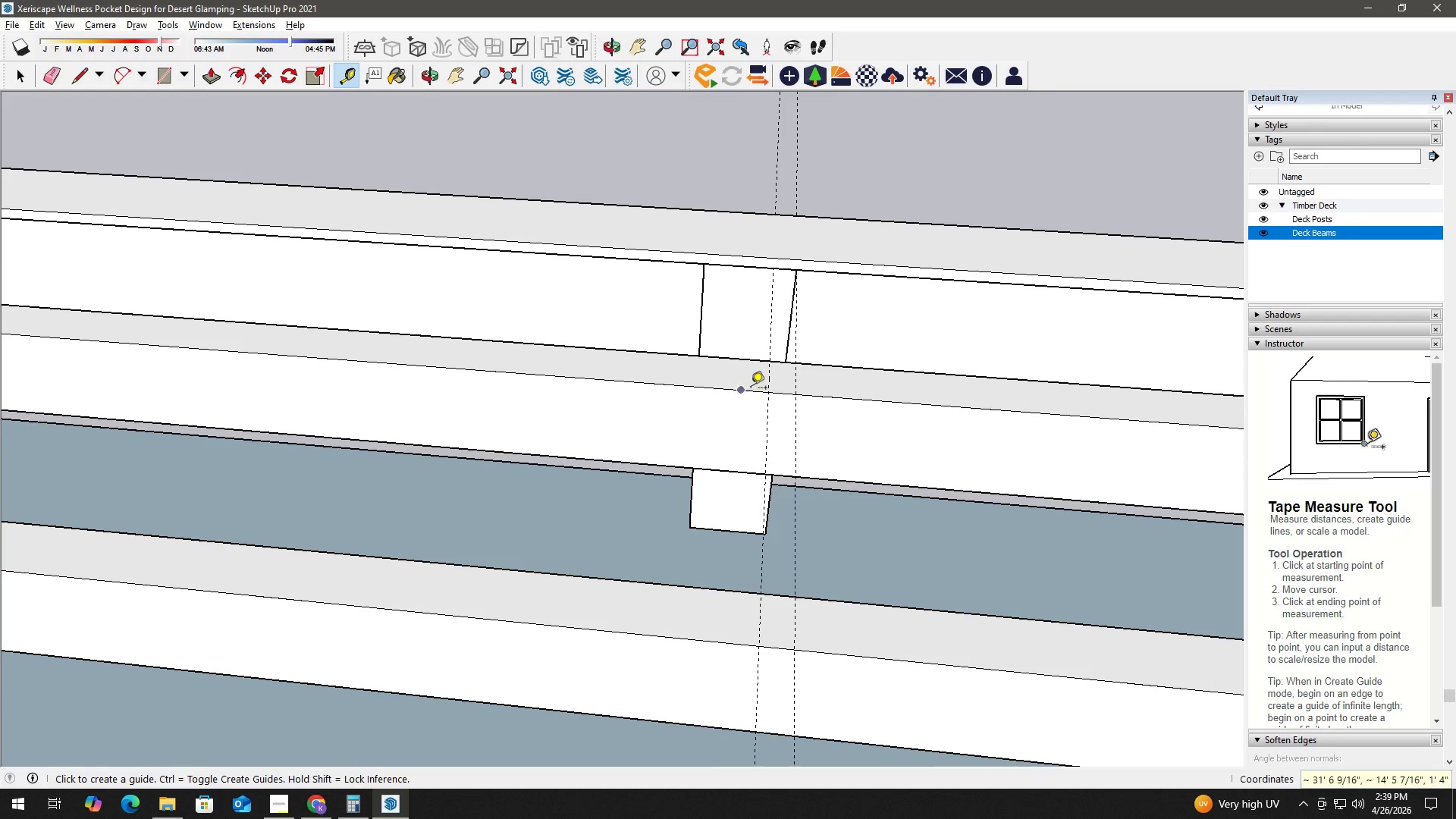 
scroll: coordinate [828, 375], scroll_direction: up, amount: 2.0
 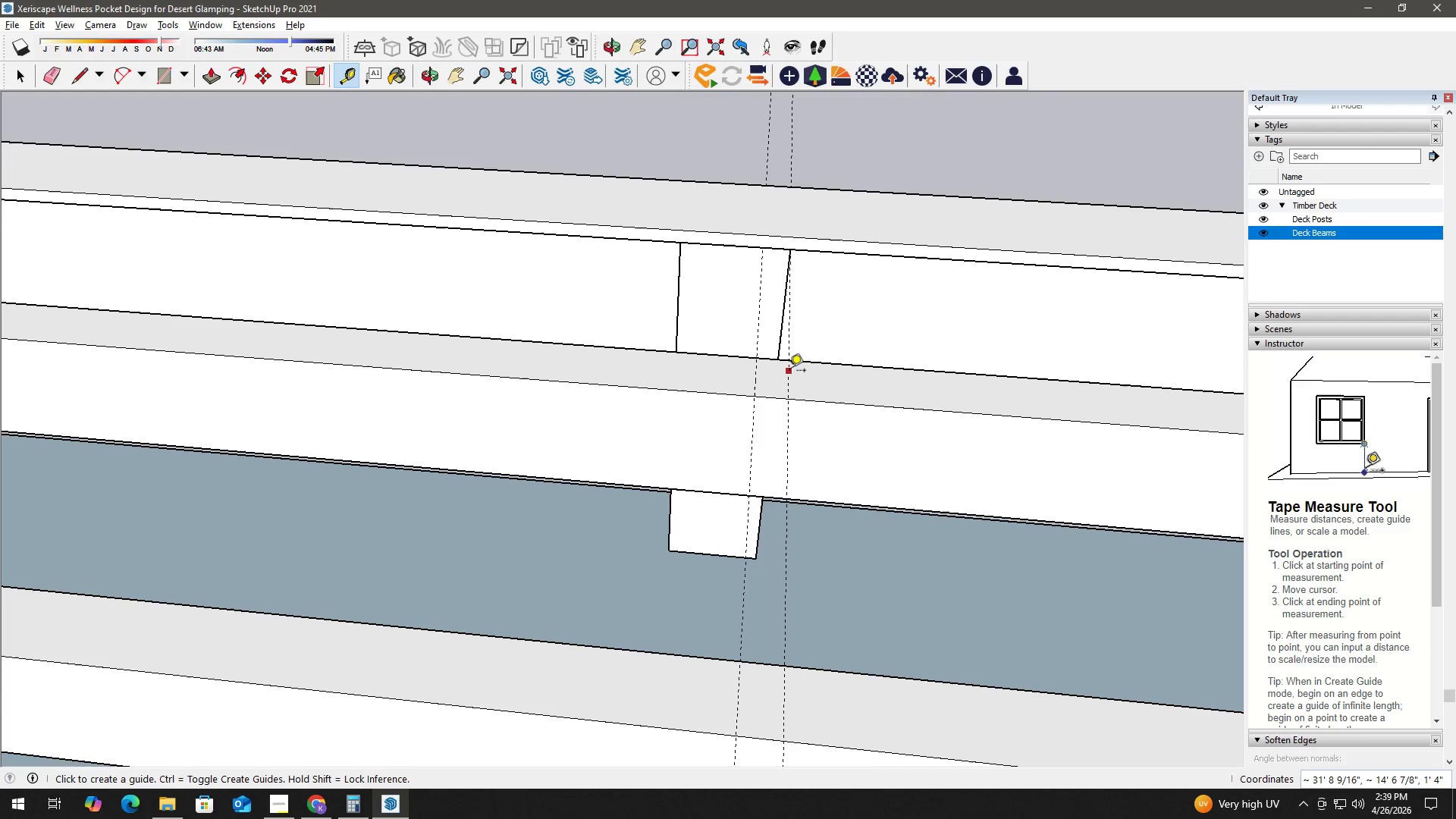 
left_click_drag(start_coordinate=[789, 371], to_coordinate=[805, 373])
 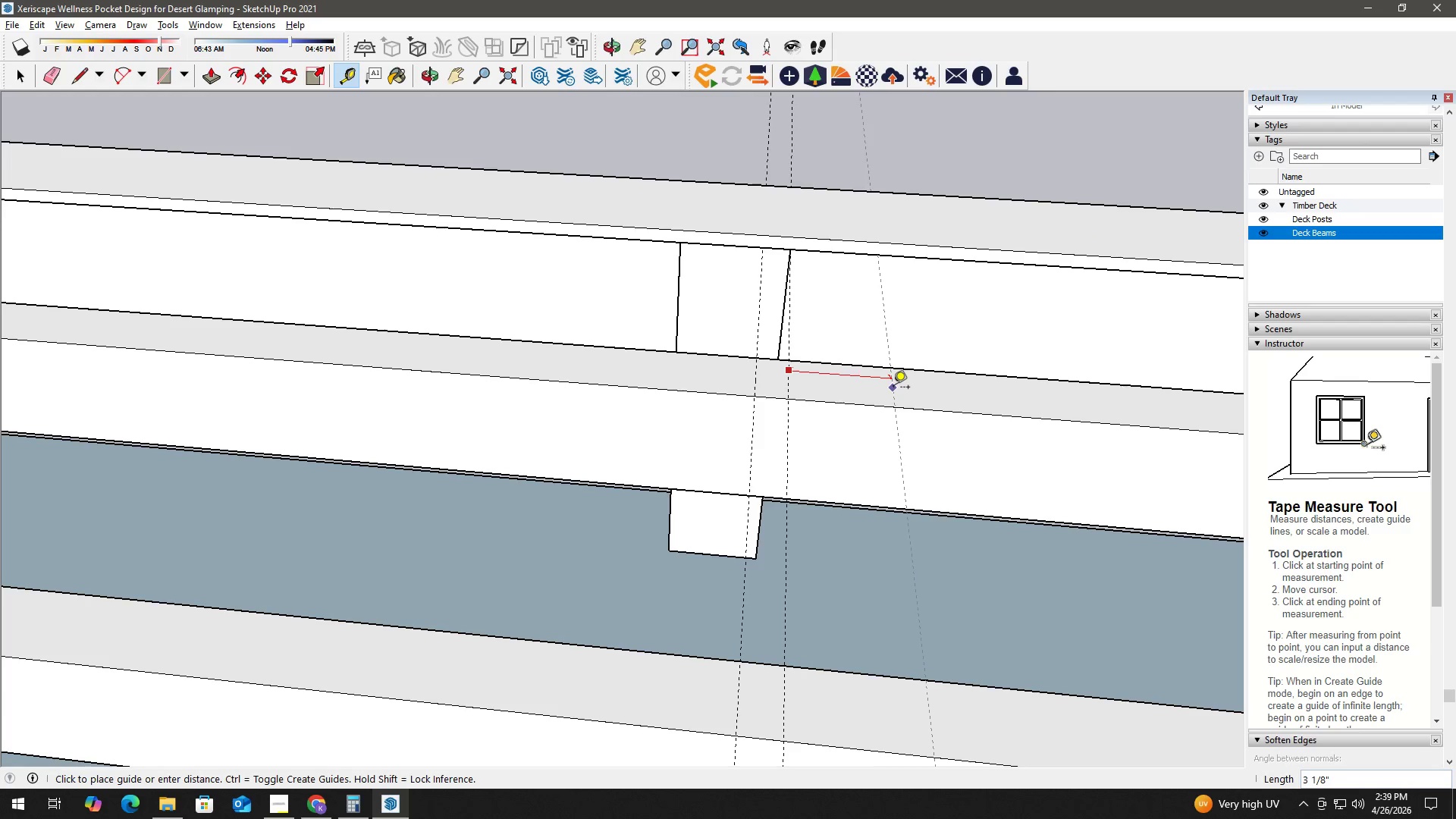 
key(Numpad1)
 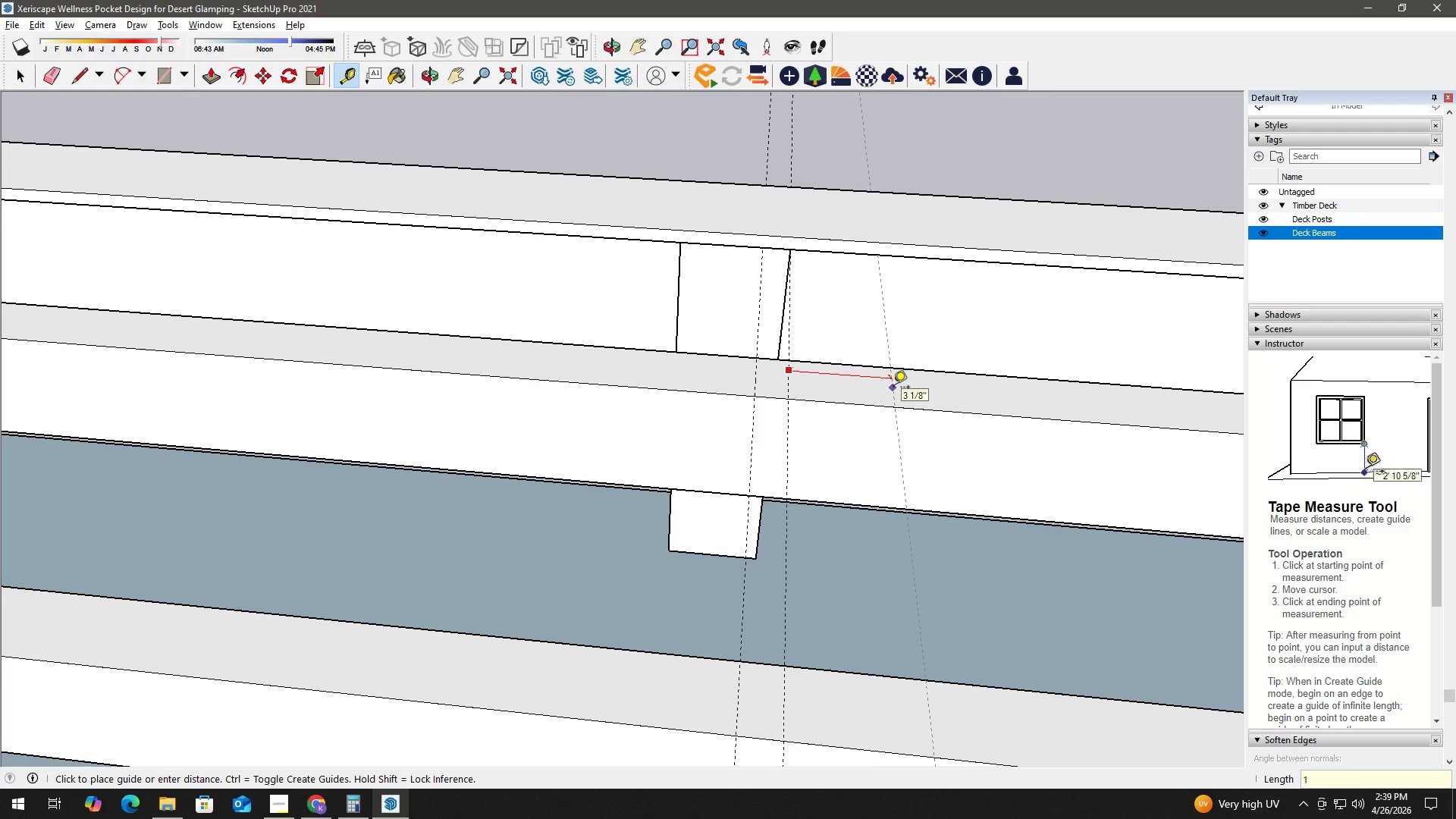 
key(NumpadEnter)
 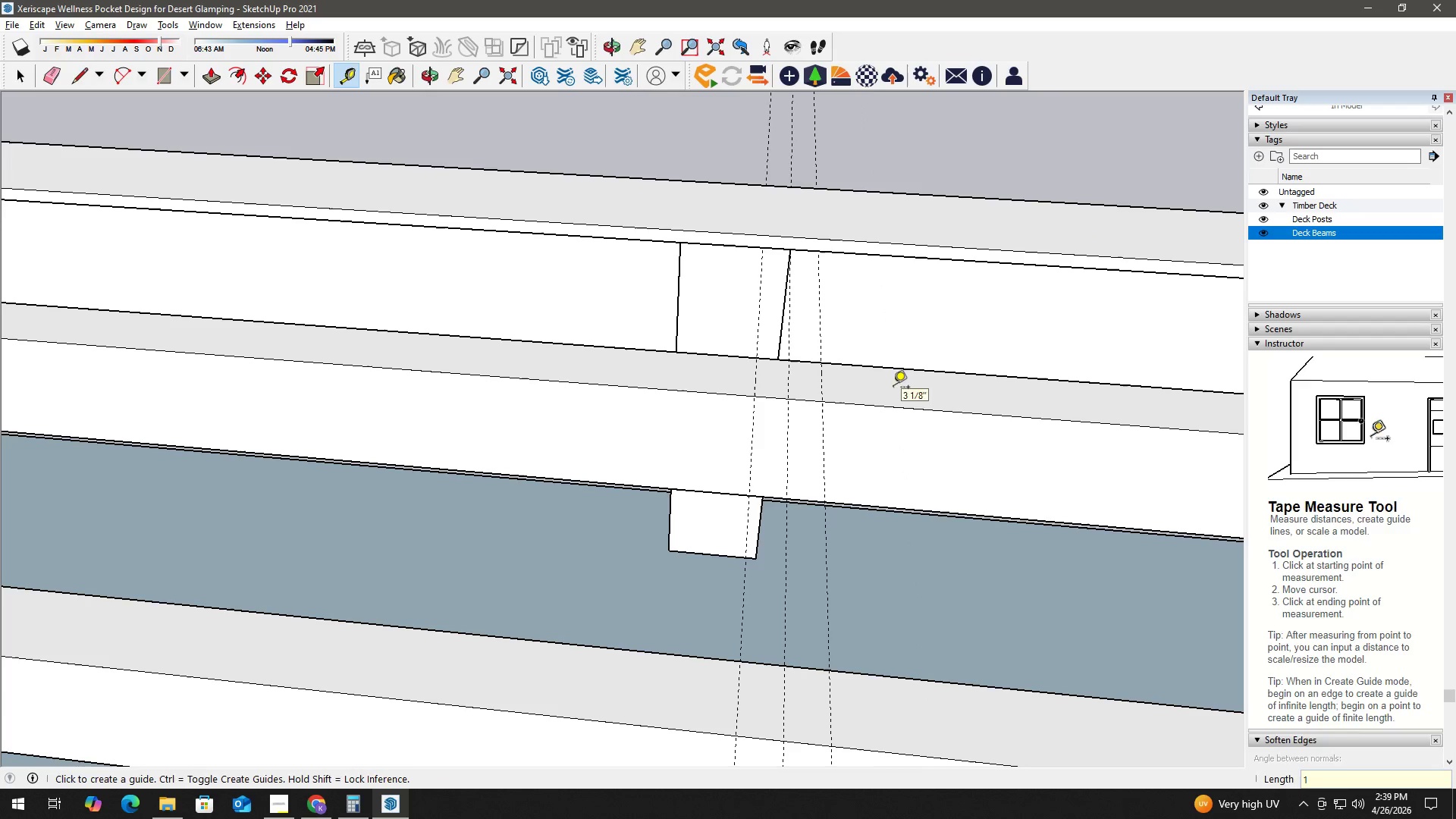 
key(Space)
 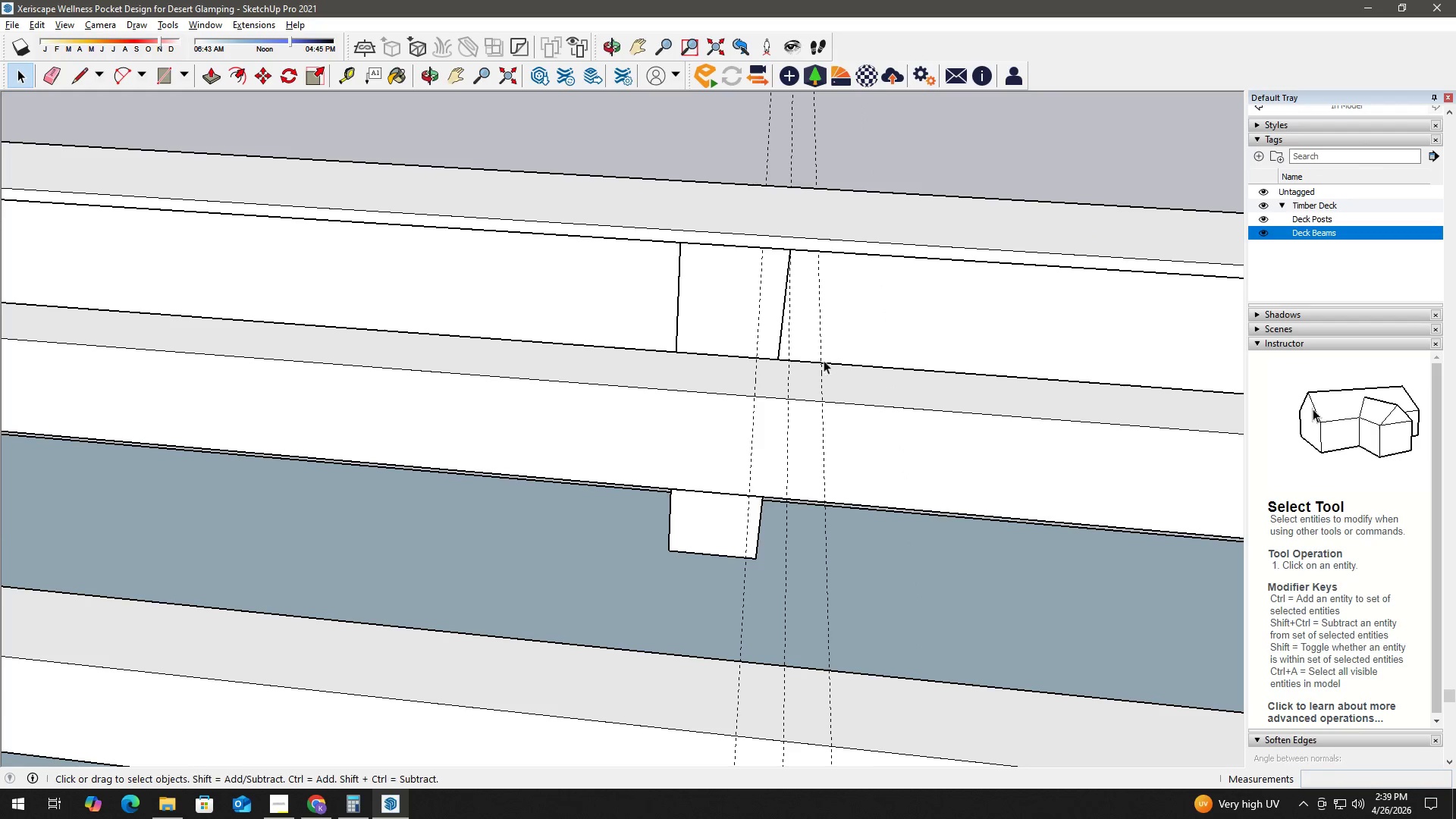 
scroll: coordinate [827, 284], scroll_direction: down, amount: 5.0
 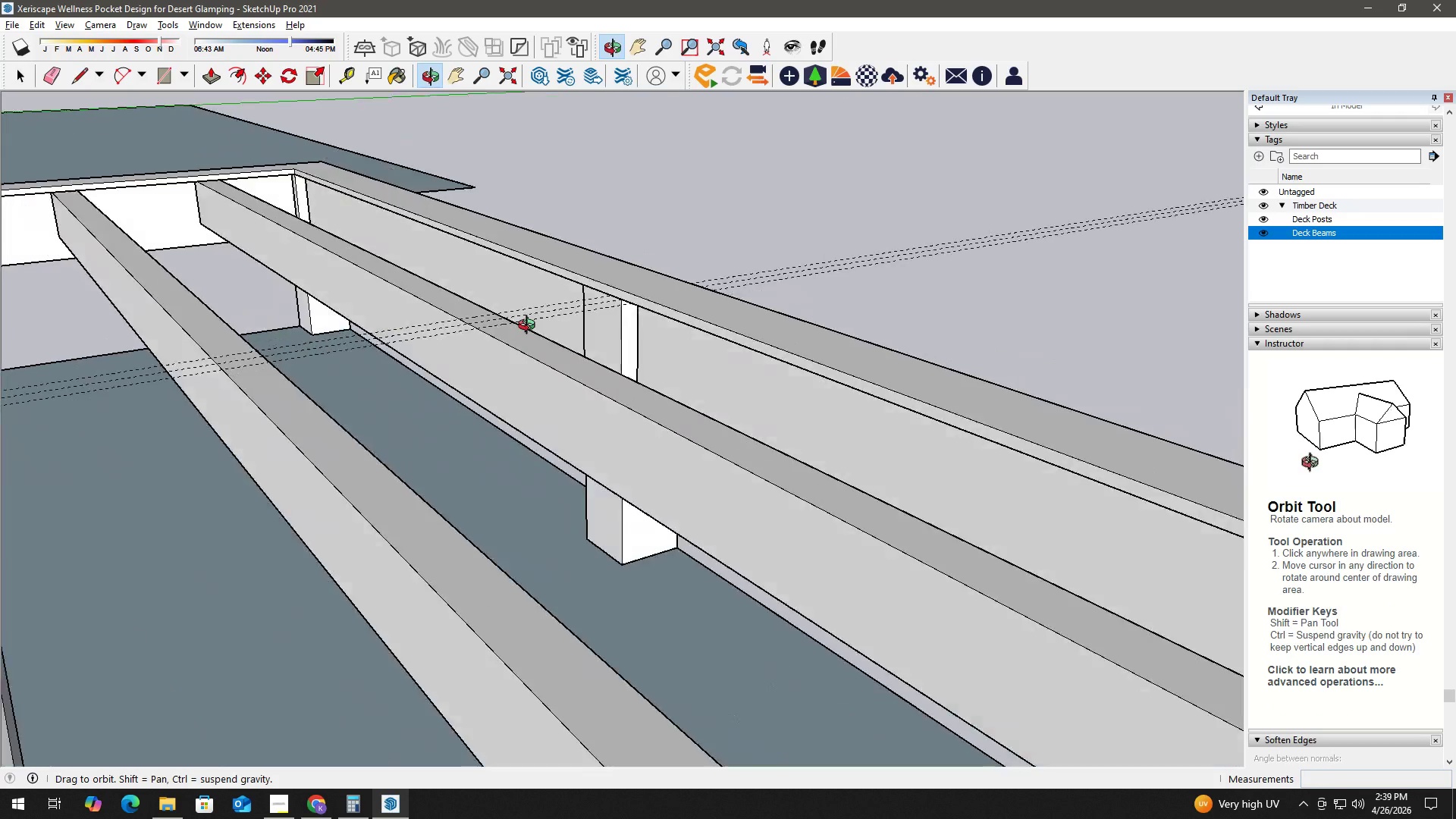 
scroll: coordinate [498, 309], scroll_direction: up, amount: 2.0
 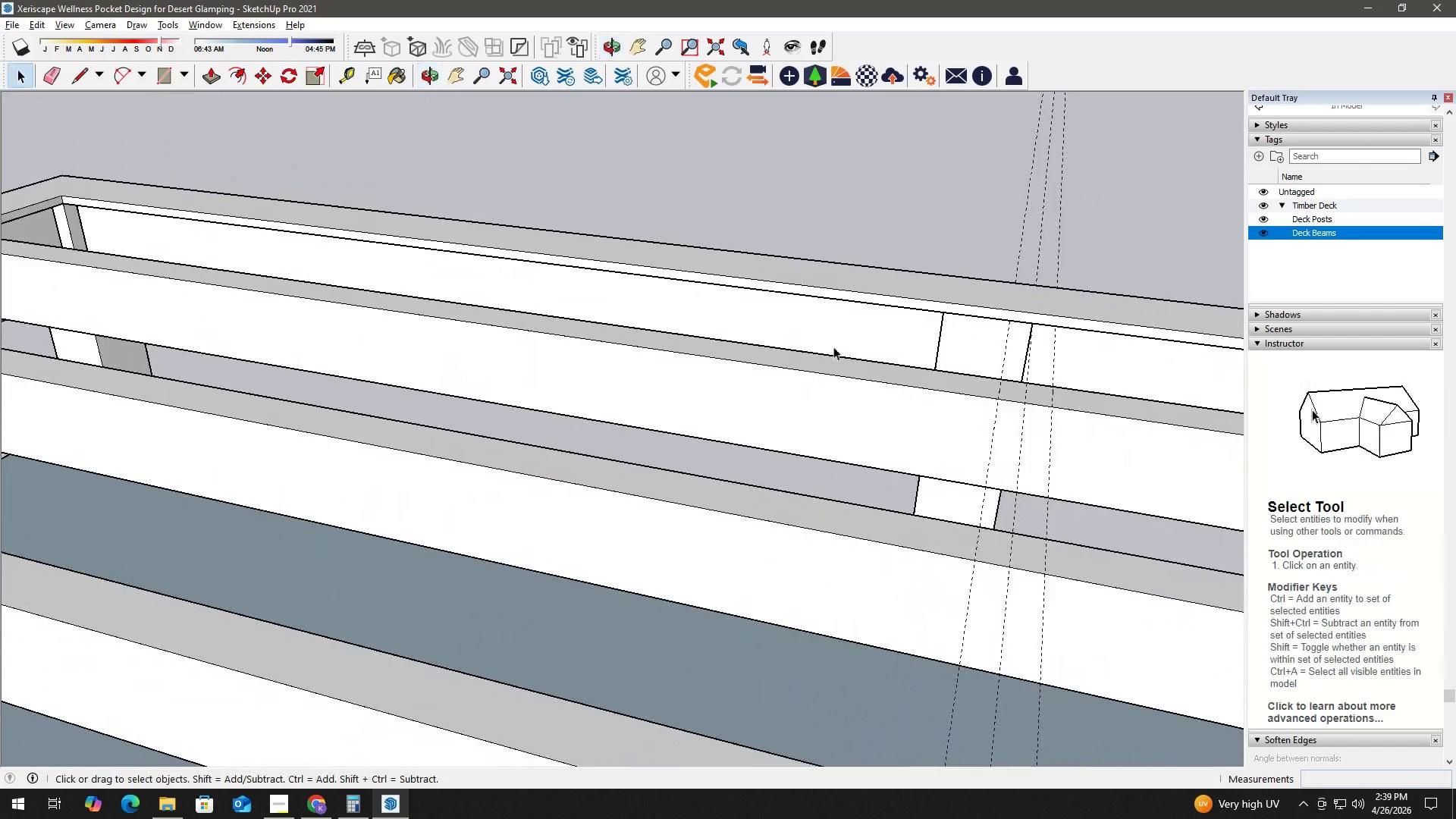 
key(E)
 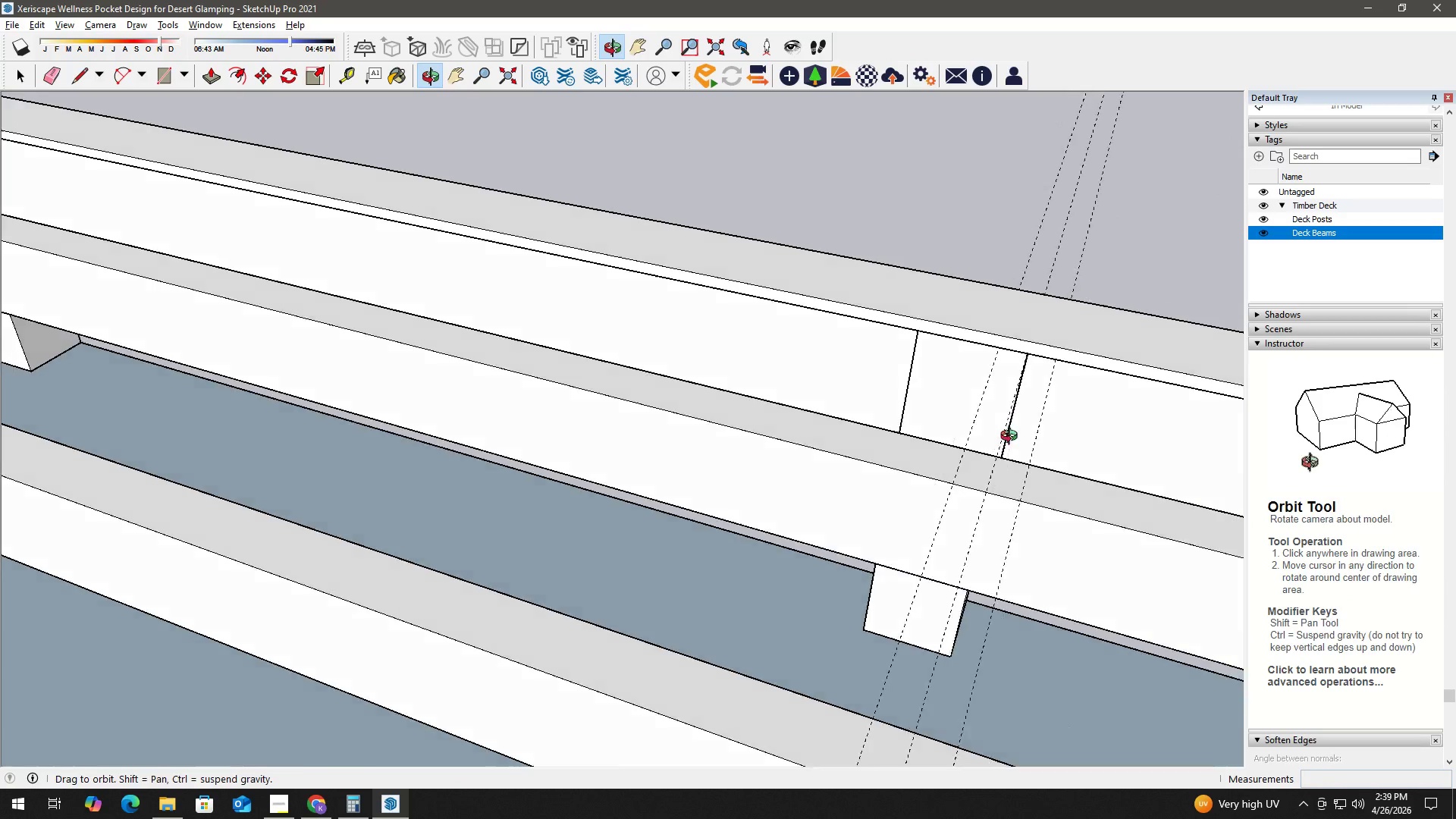 
scroll: coordinate [1084, 358], scroll_direction: up, amount: 2.0
 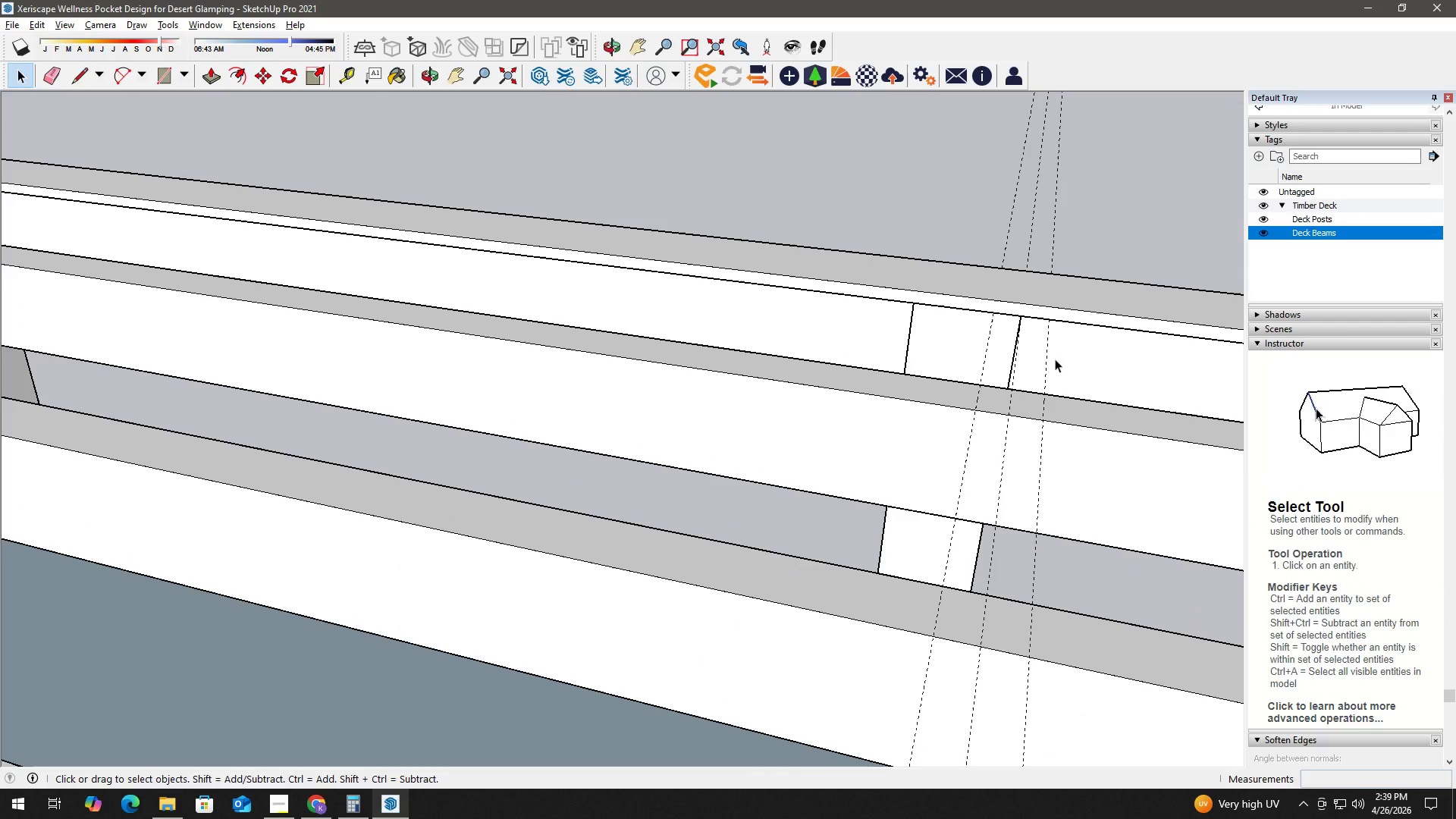 
key(Space)
 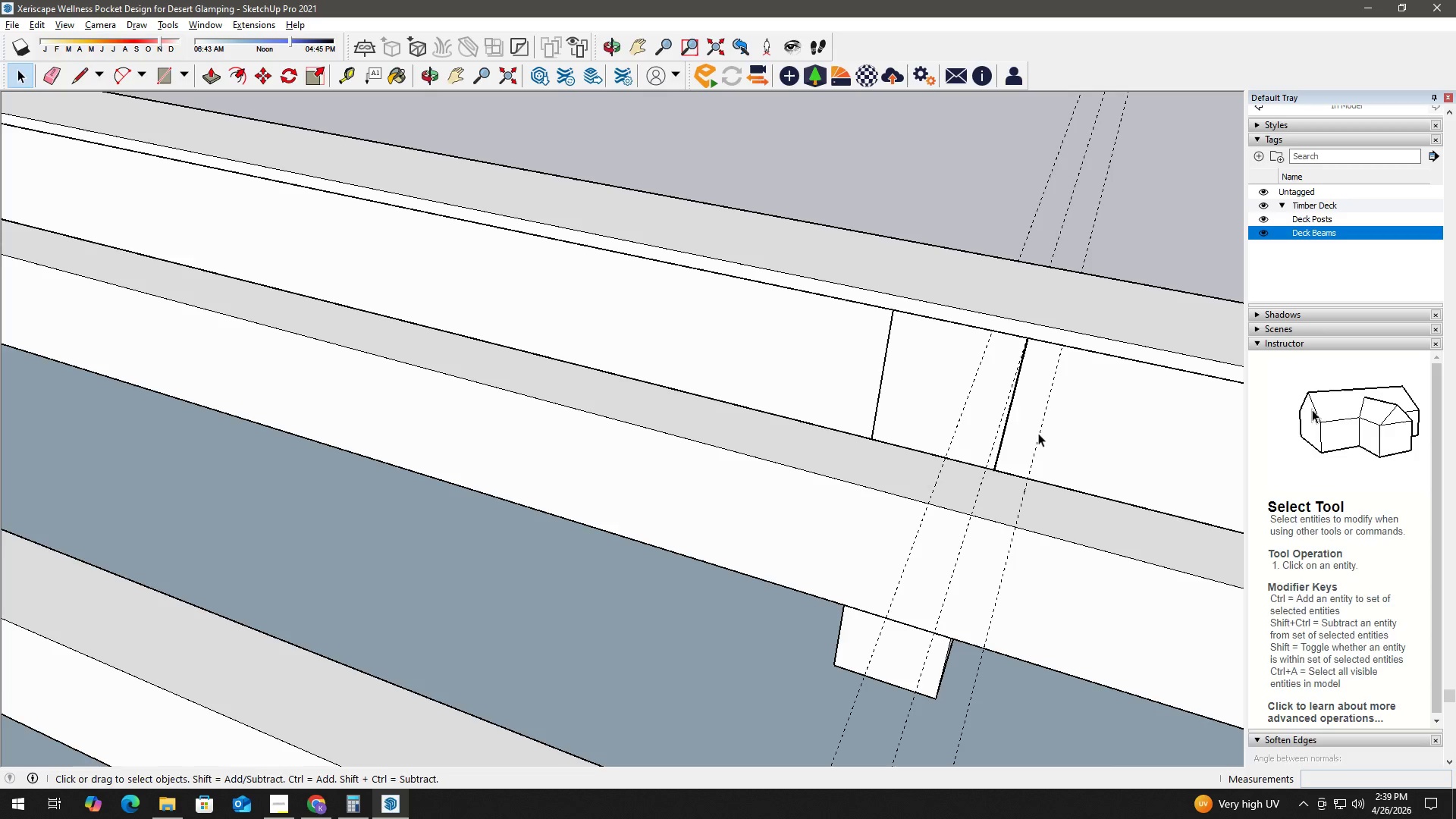 
key(E)
 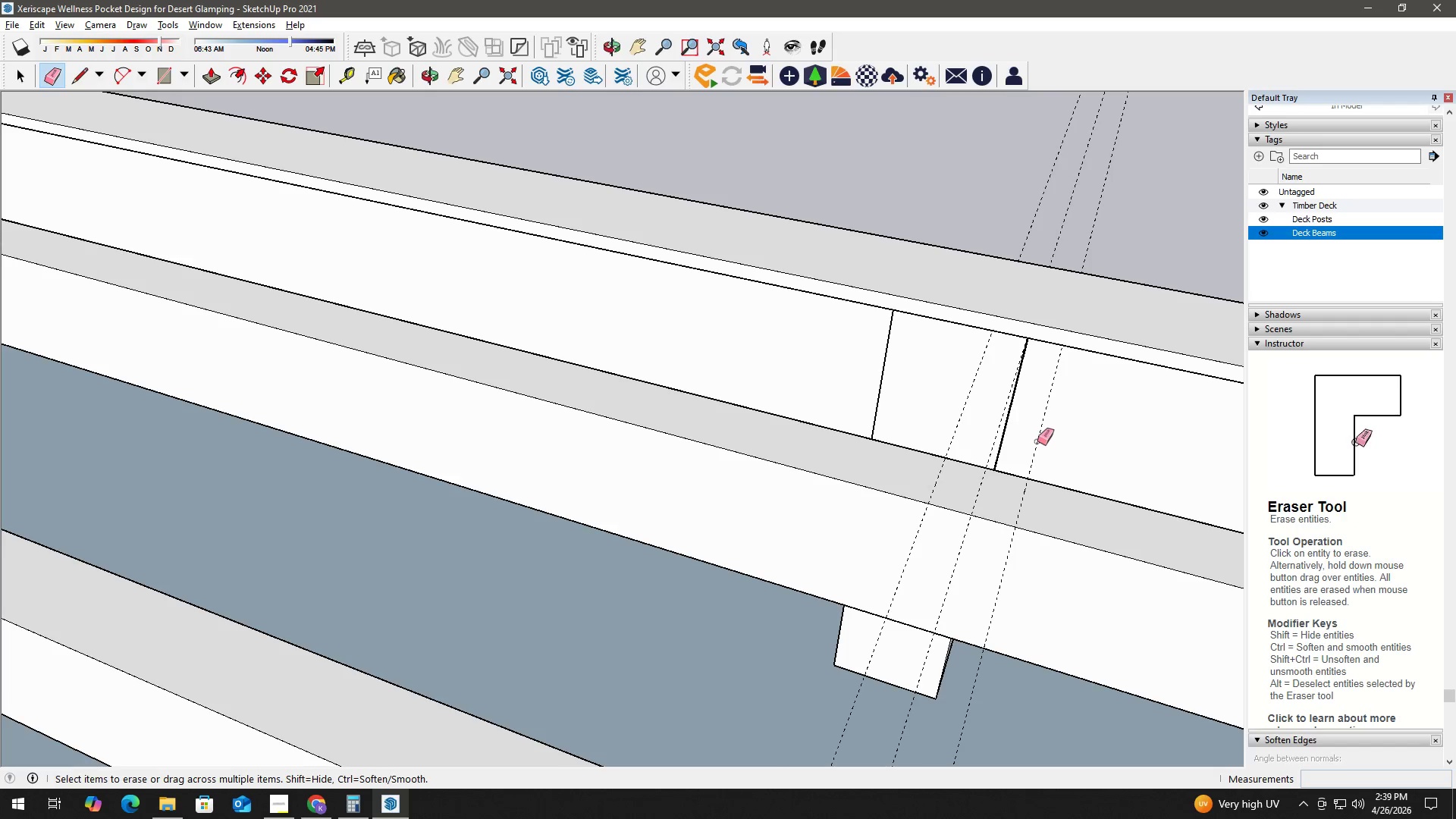 
scroll: coordinate [1028, 431], scroll_direction: up, amount: 2.0
 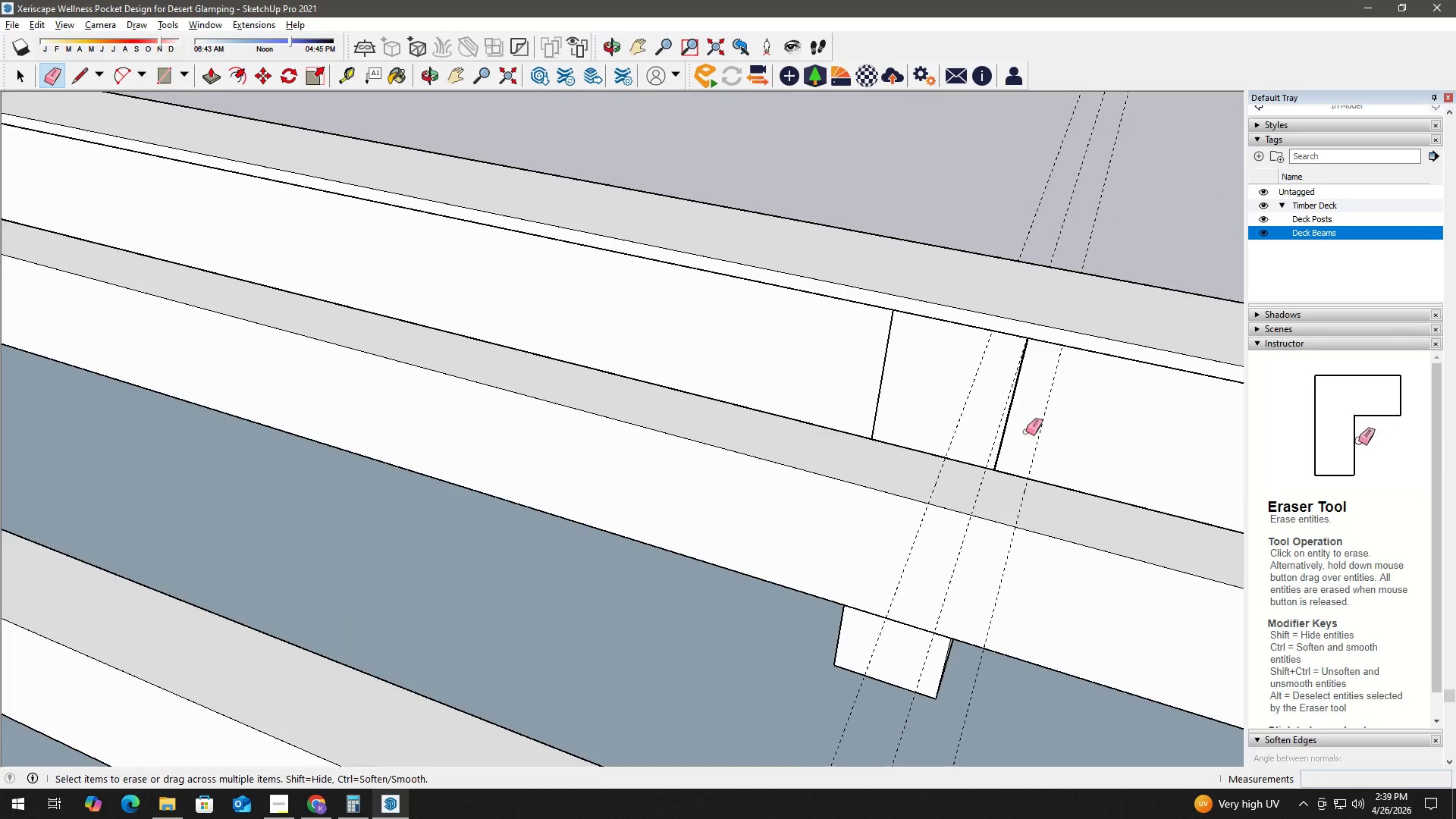 
key(Space)
 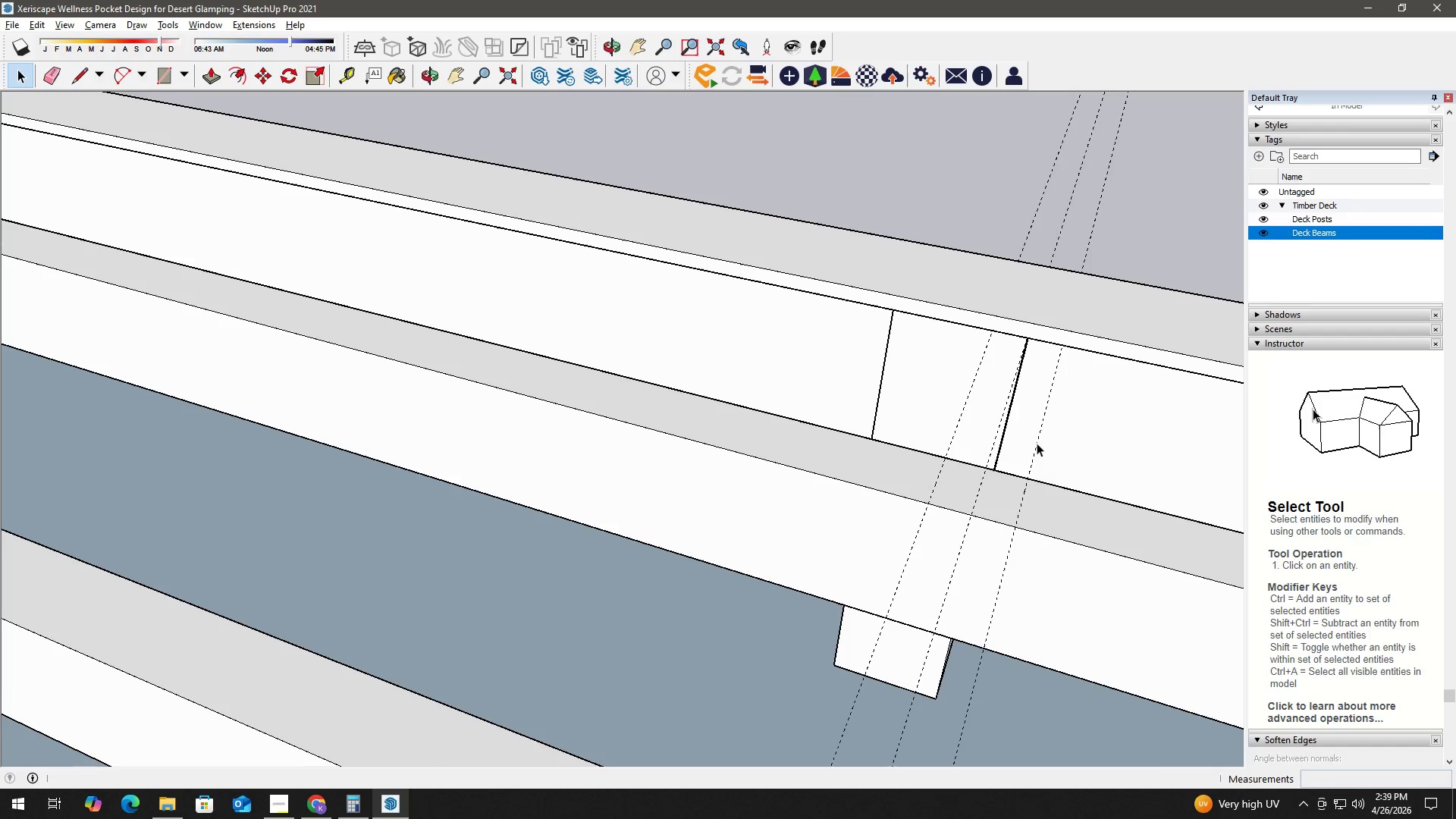 
key(E)
 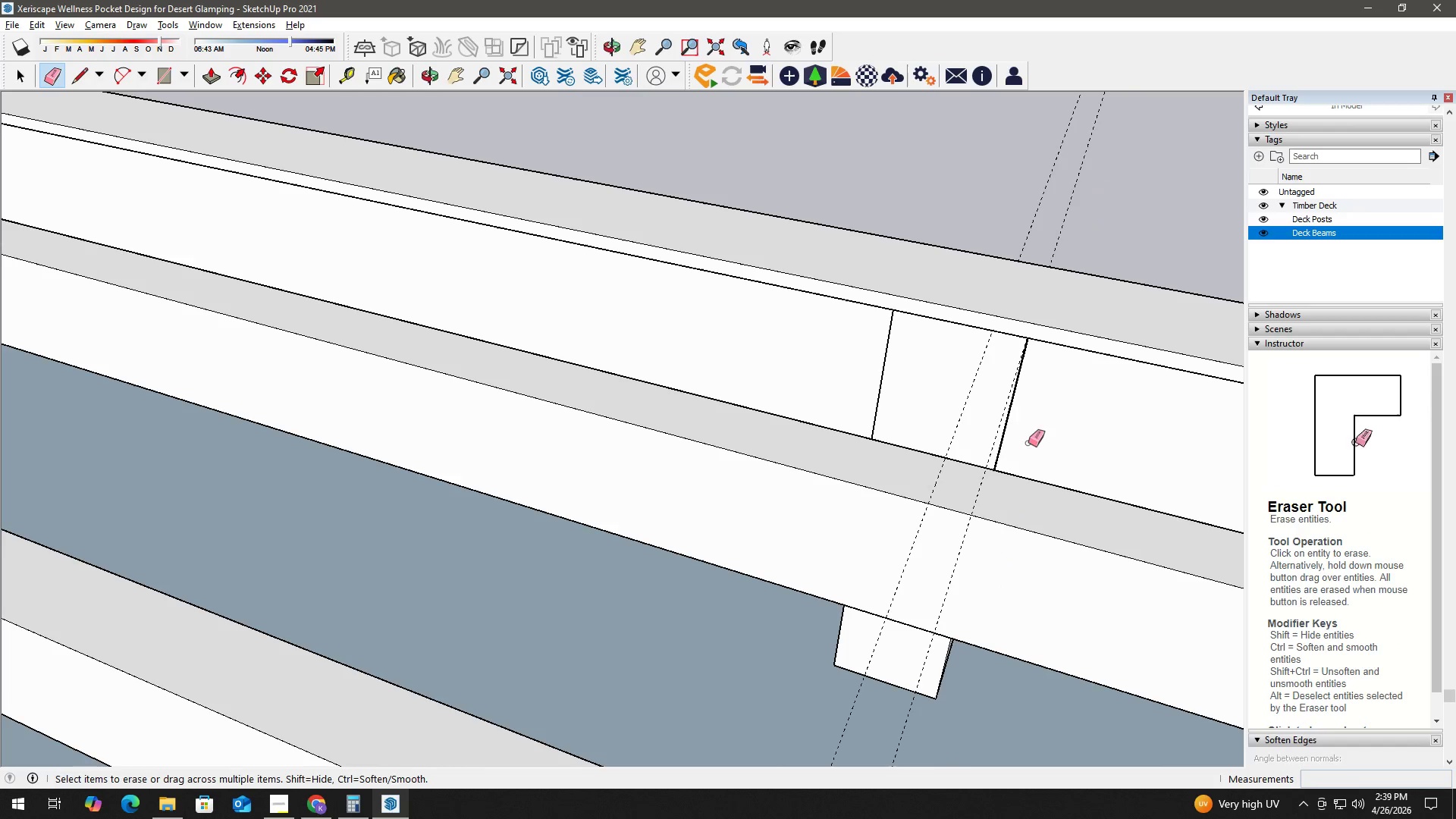 
key(Space)
 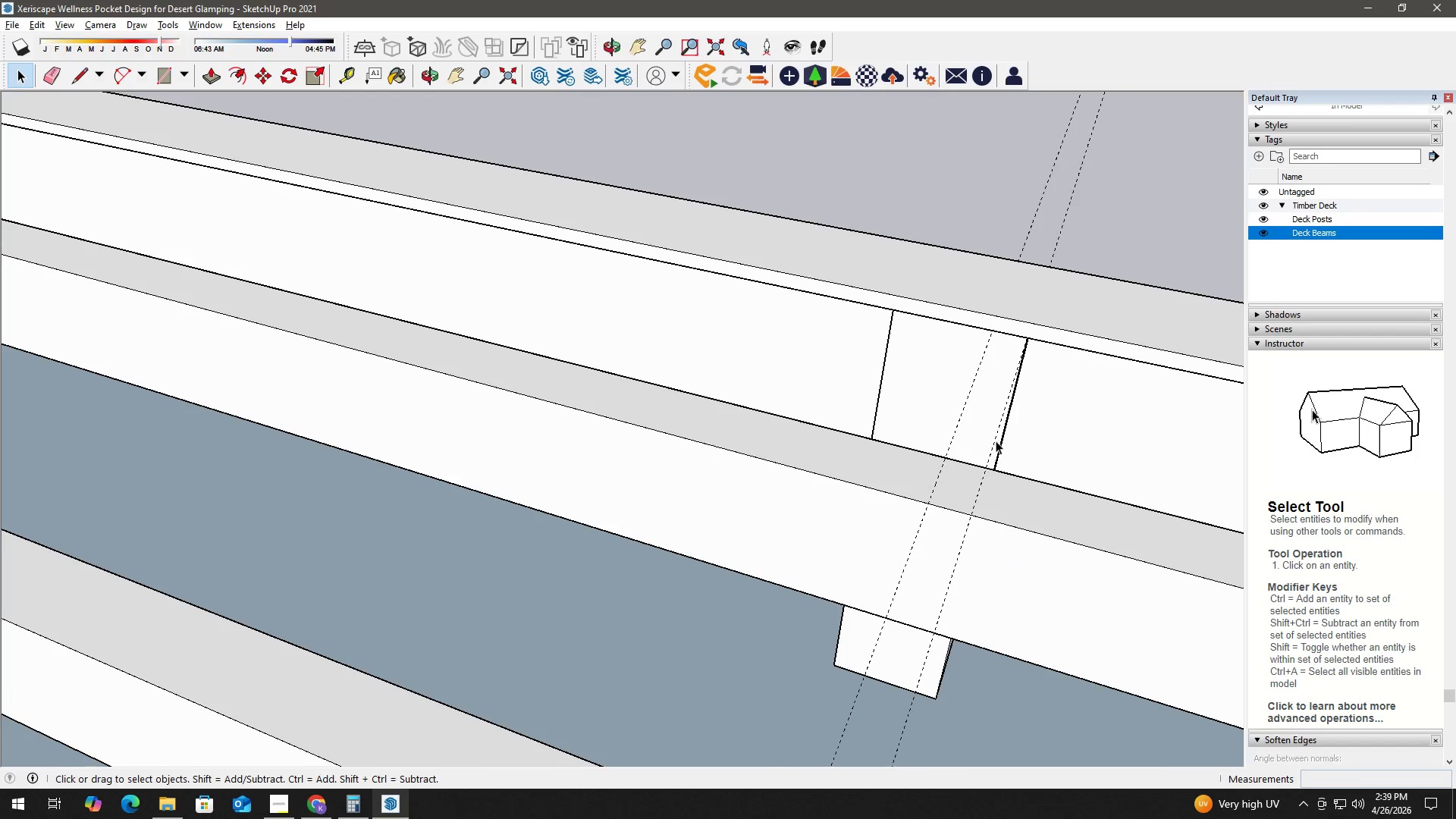 
left_click([996, 441])
 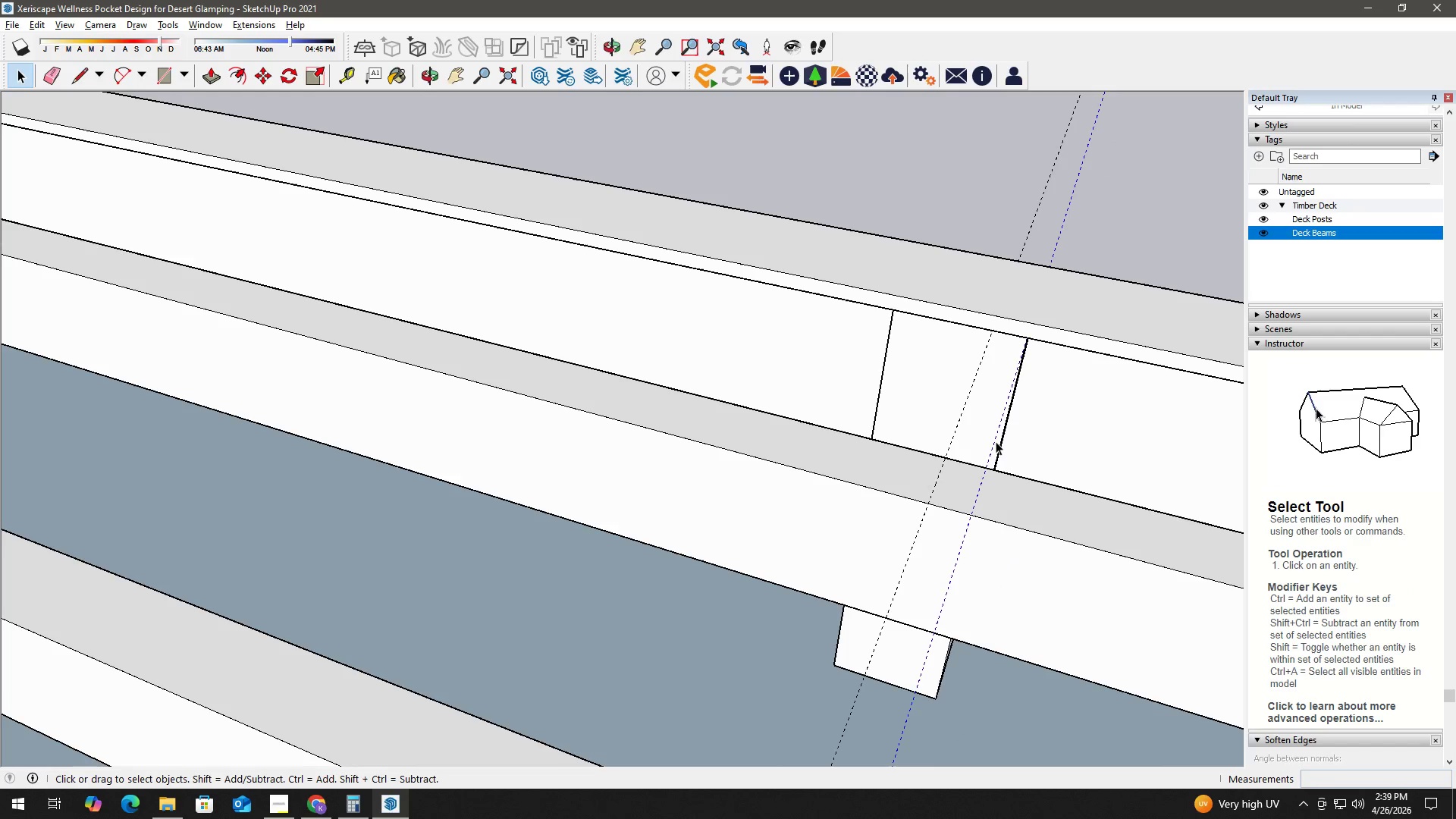 
key(E)
 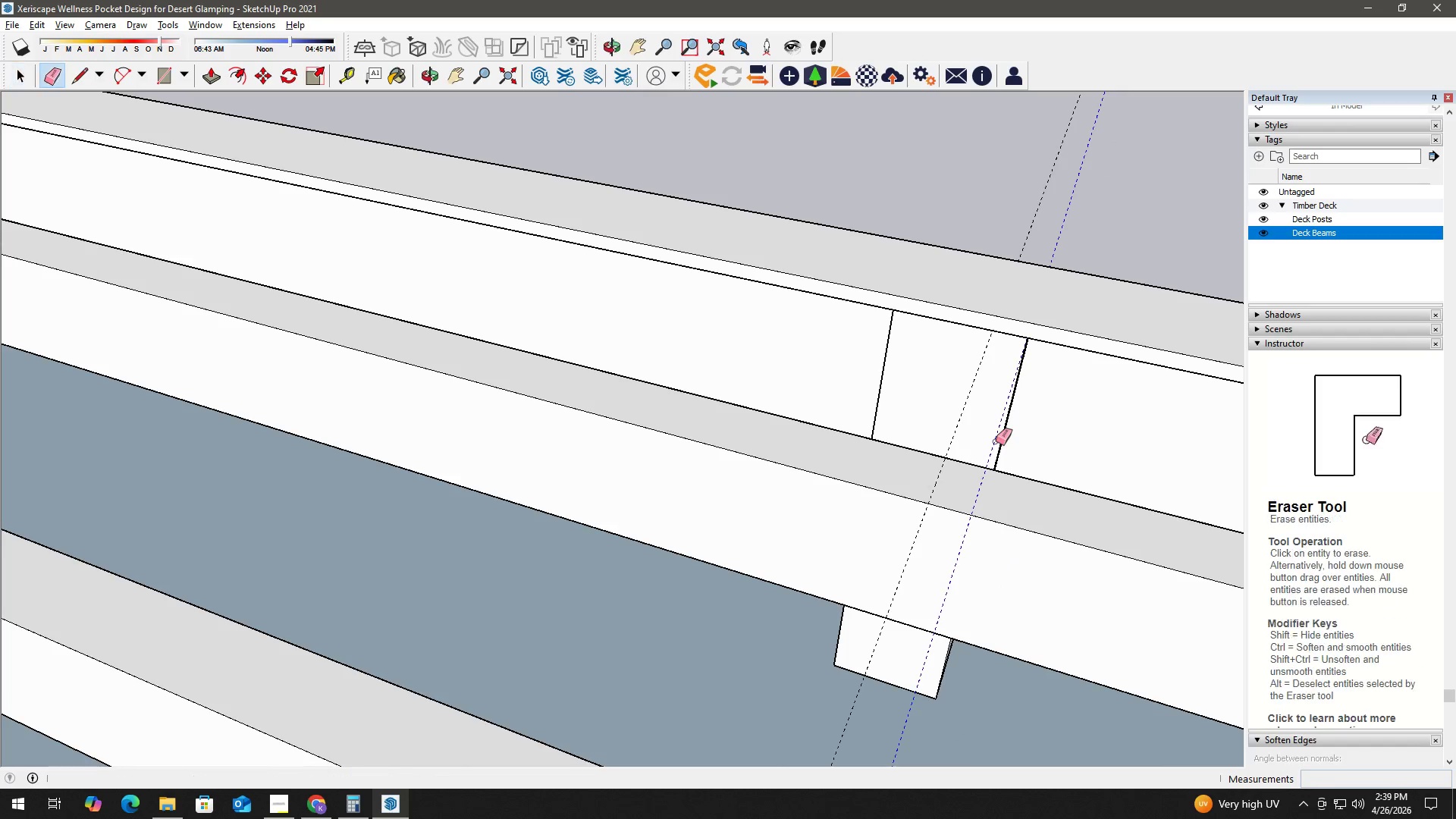 
left_click([996, 441])
 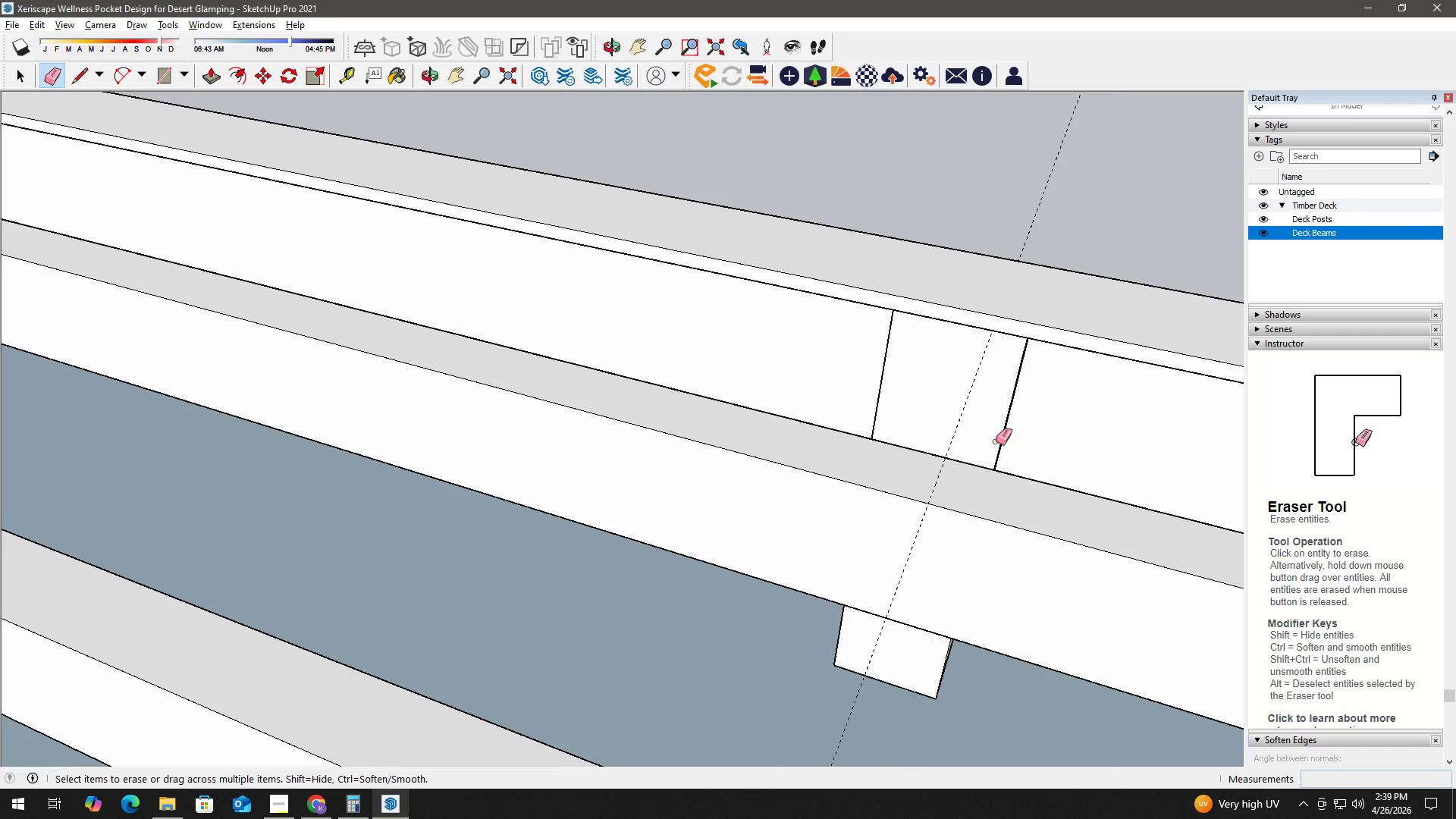 
key(Space)
 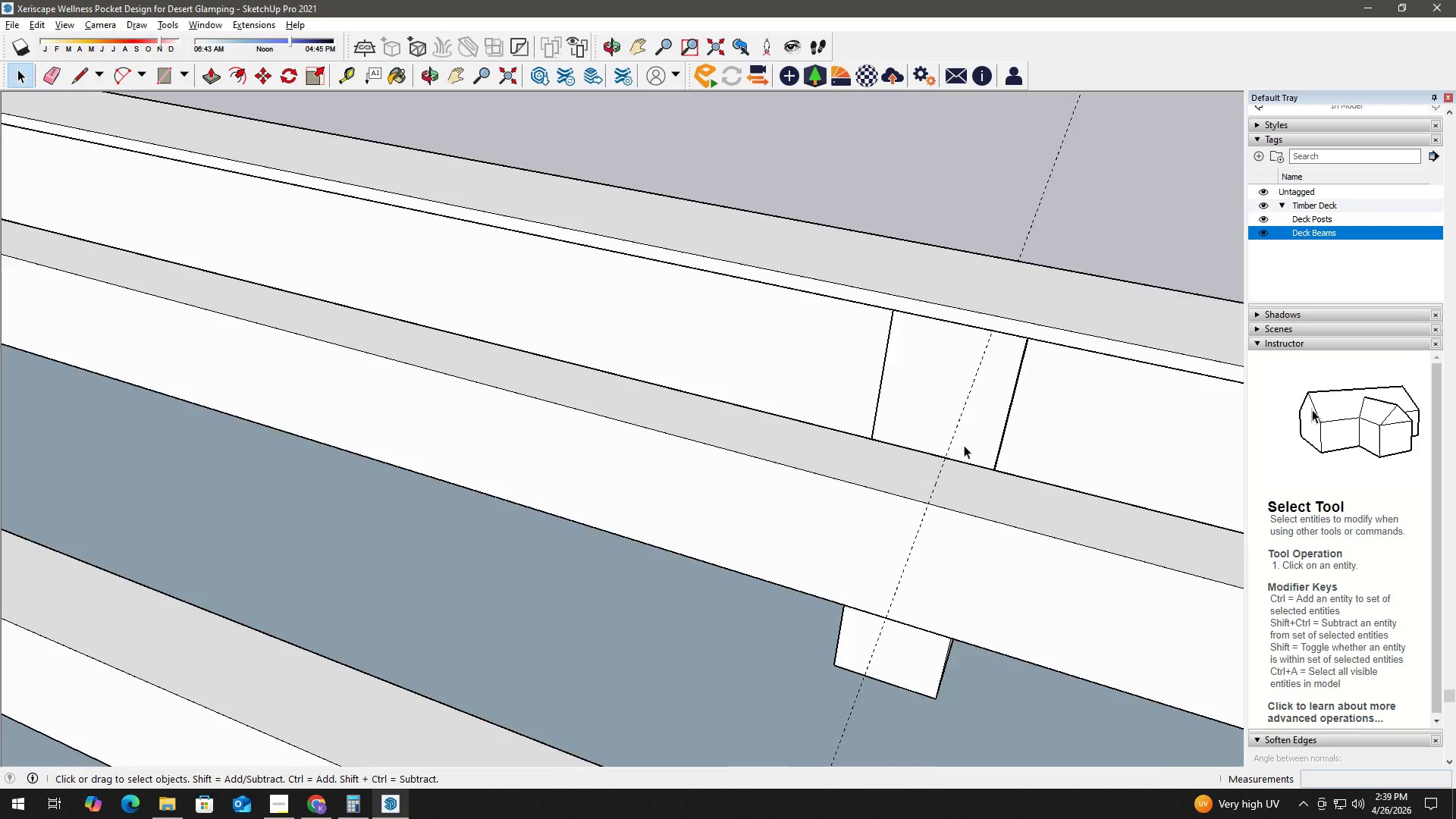 
key(T)
 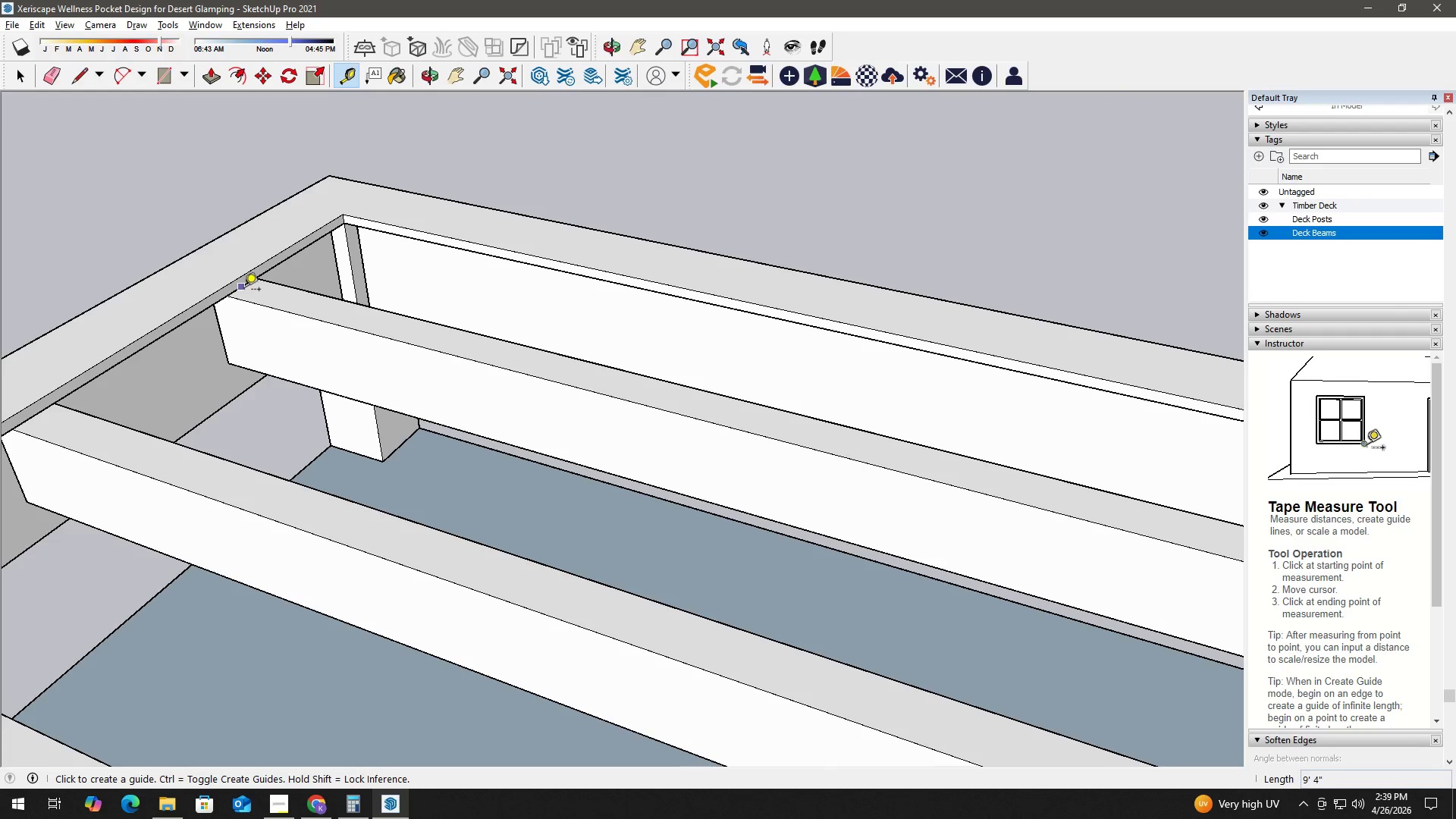 
scroll: coordinate [218, 305], scroll_direction: down, amount: 3.0
 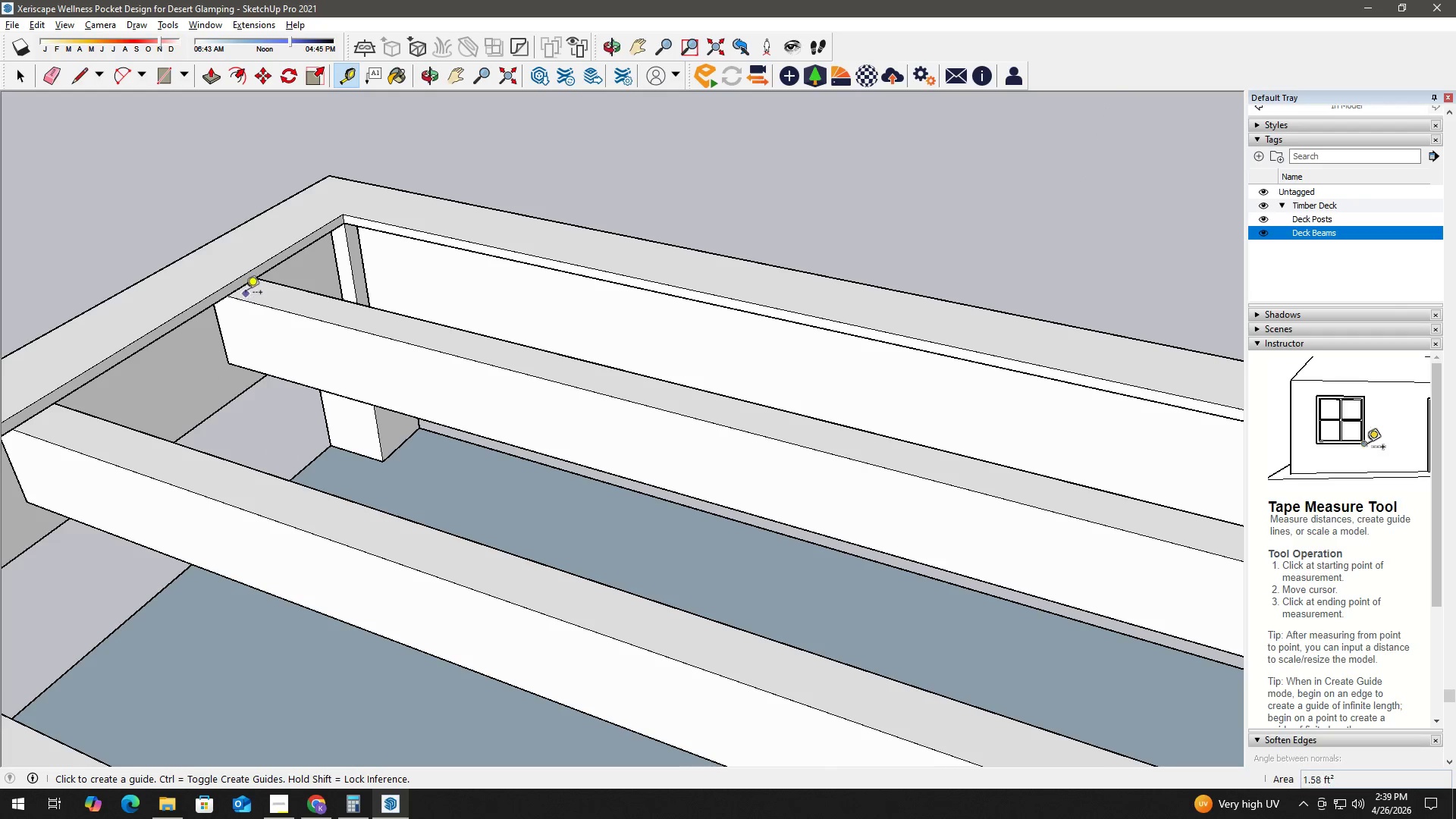 
left_click([244, 290])
 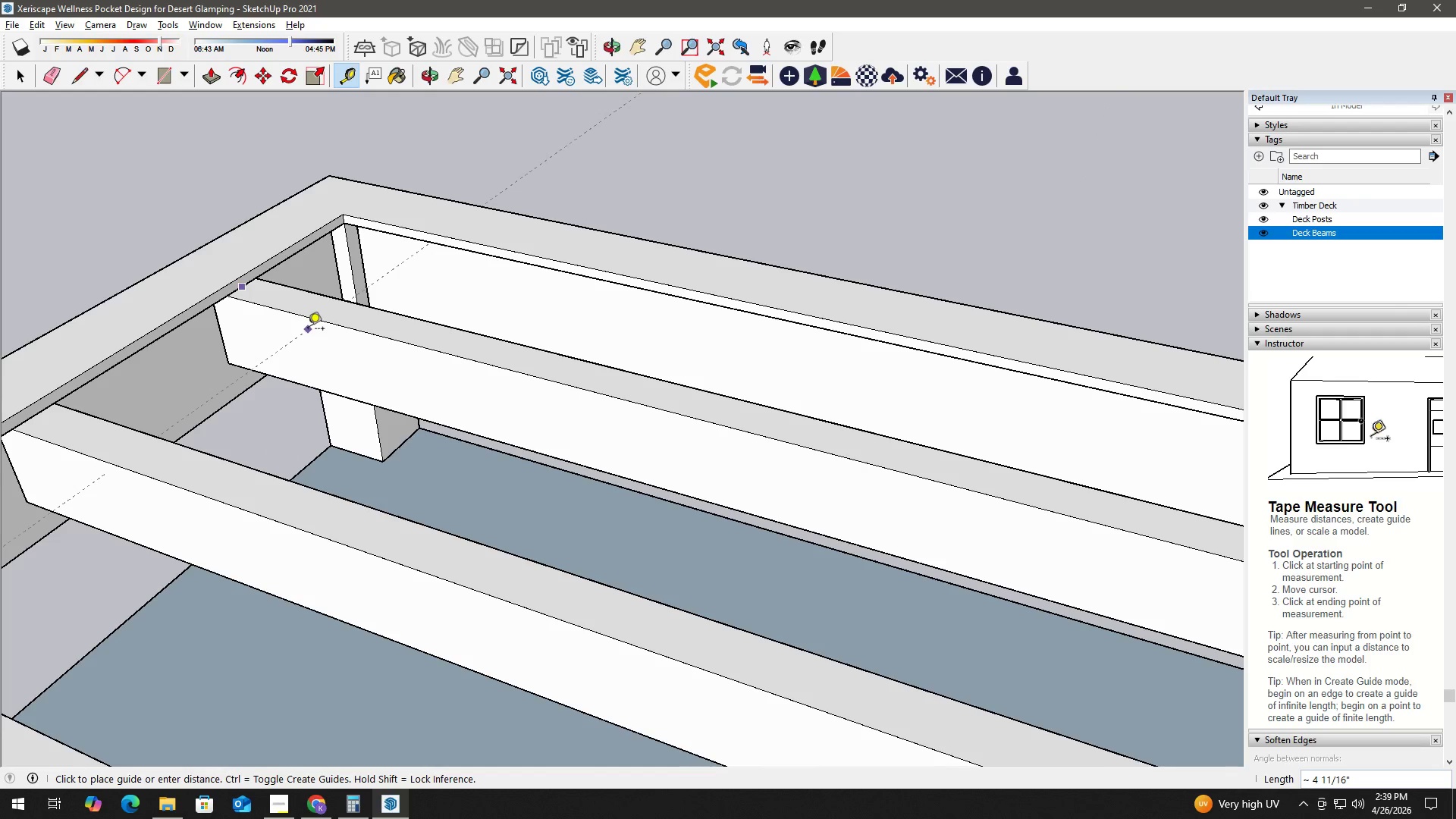 
scroll: coordinate [525, 376], scroll_direction: down, amount: 7.0
 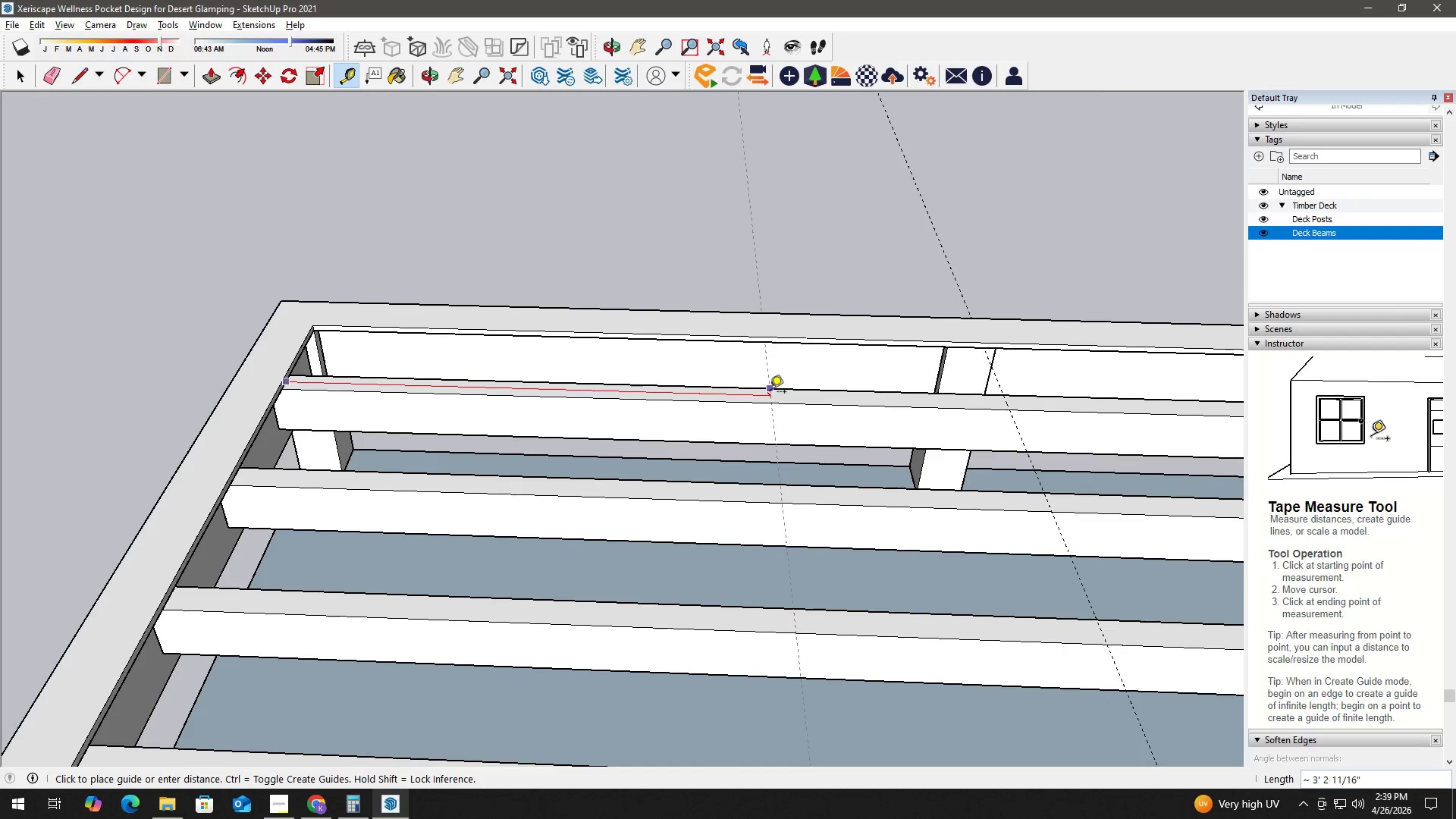 
scroll: coordinate [948, 364], scroll_direction: up, amount: 5.0
 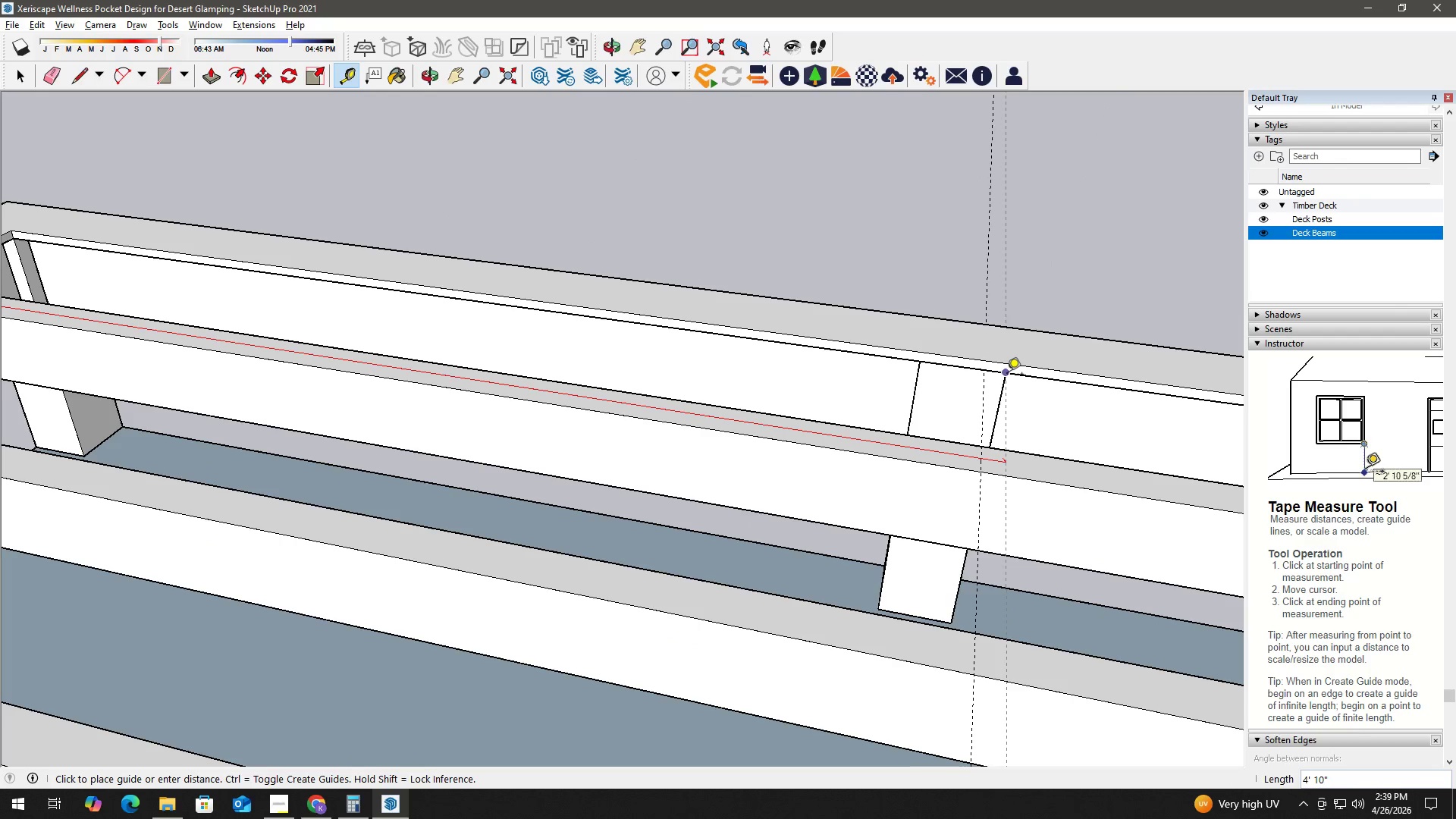 
key(Space)
 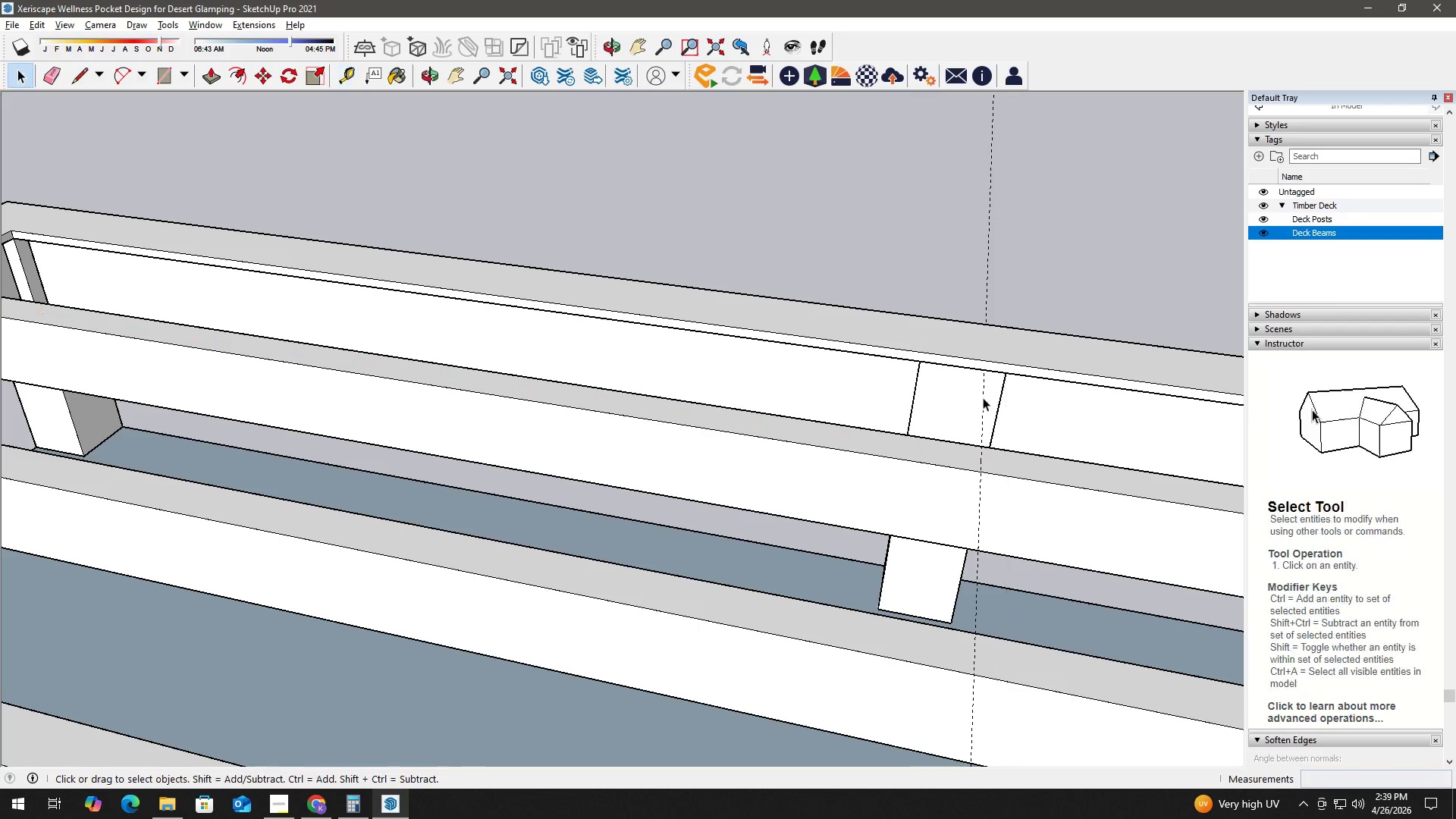 
type(e ht)
 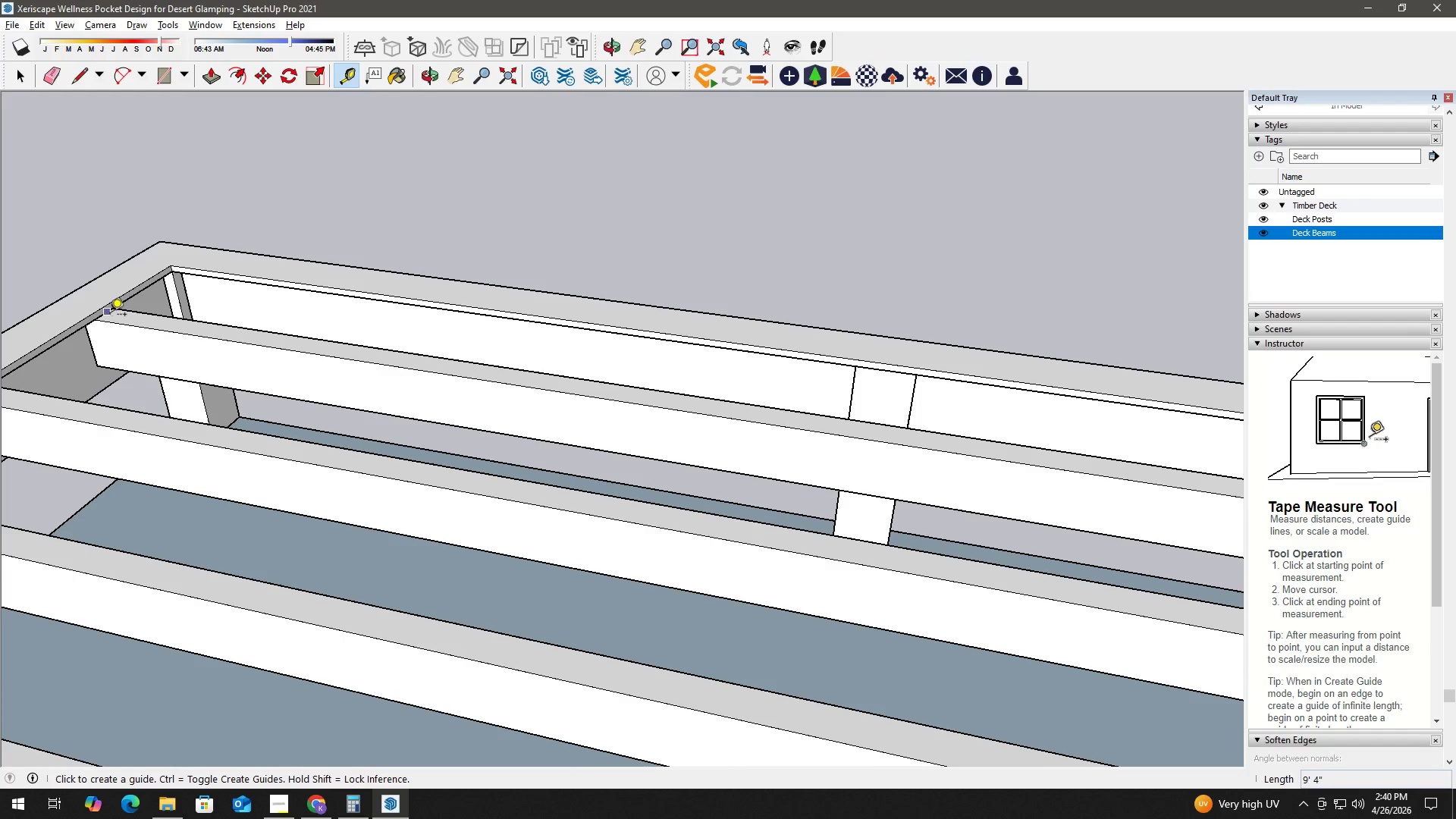 
left_click_drag(start_coordinate=[983, 398], to_coordinate=[967, 397])
 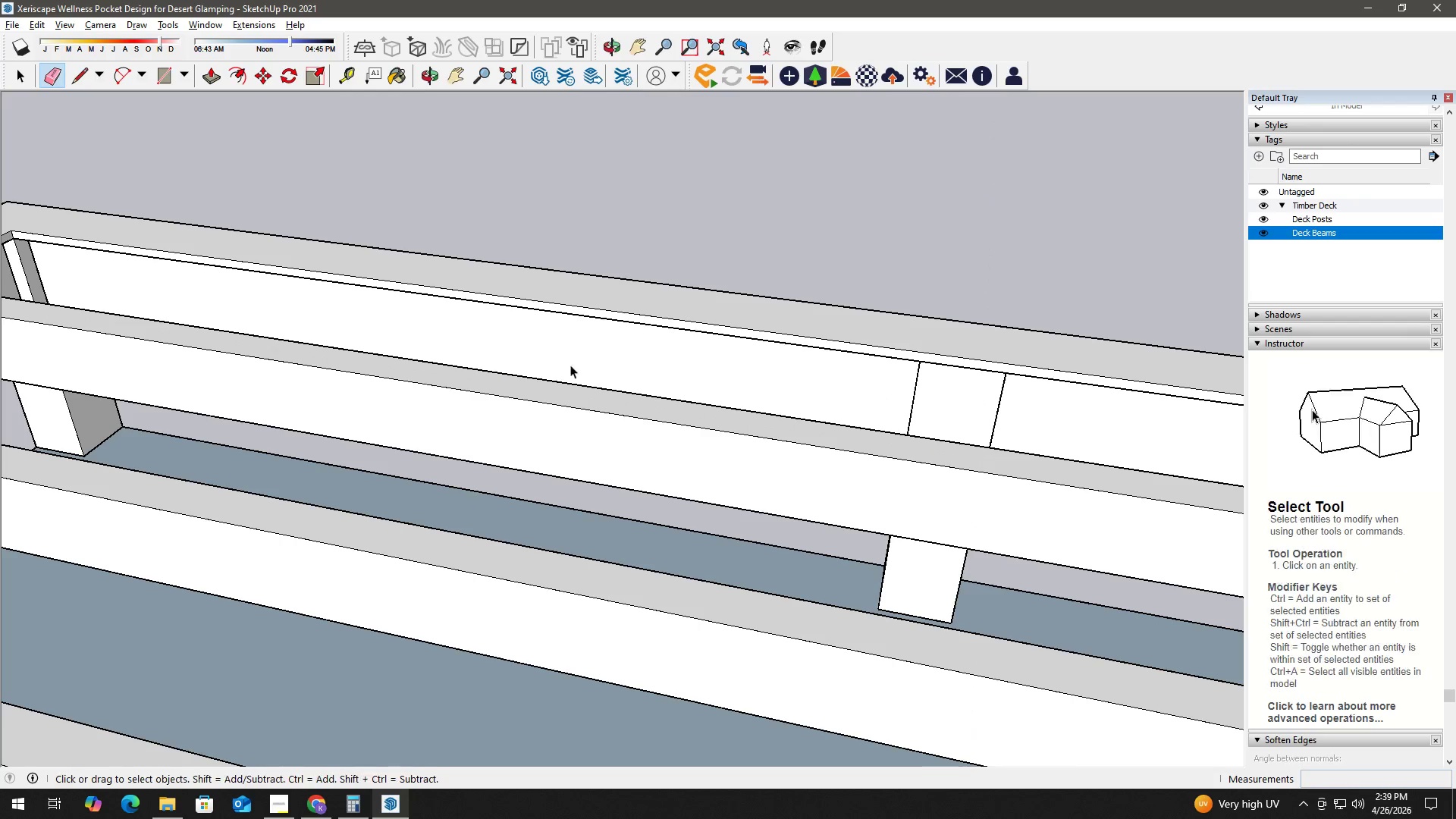 
scroll: coordinate [85, 319], scroll_direction: down, amount: 3.0
 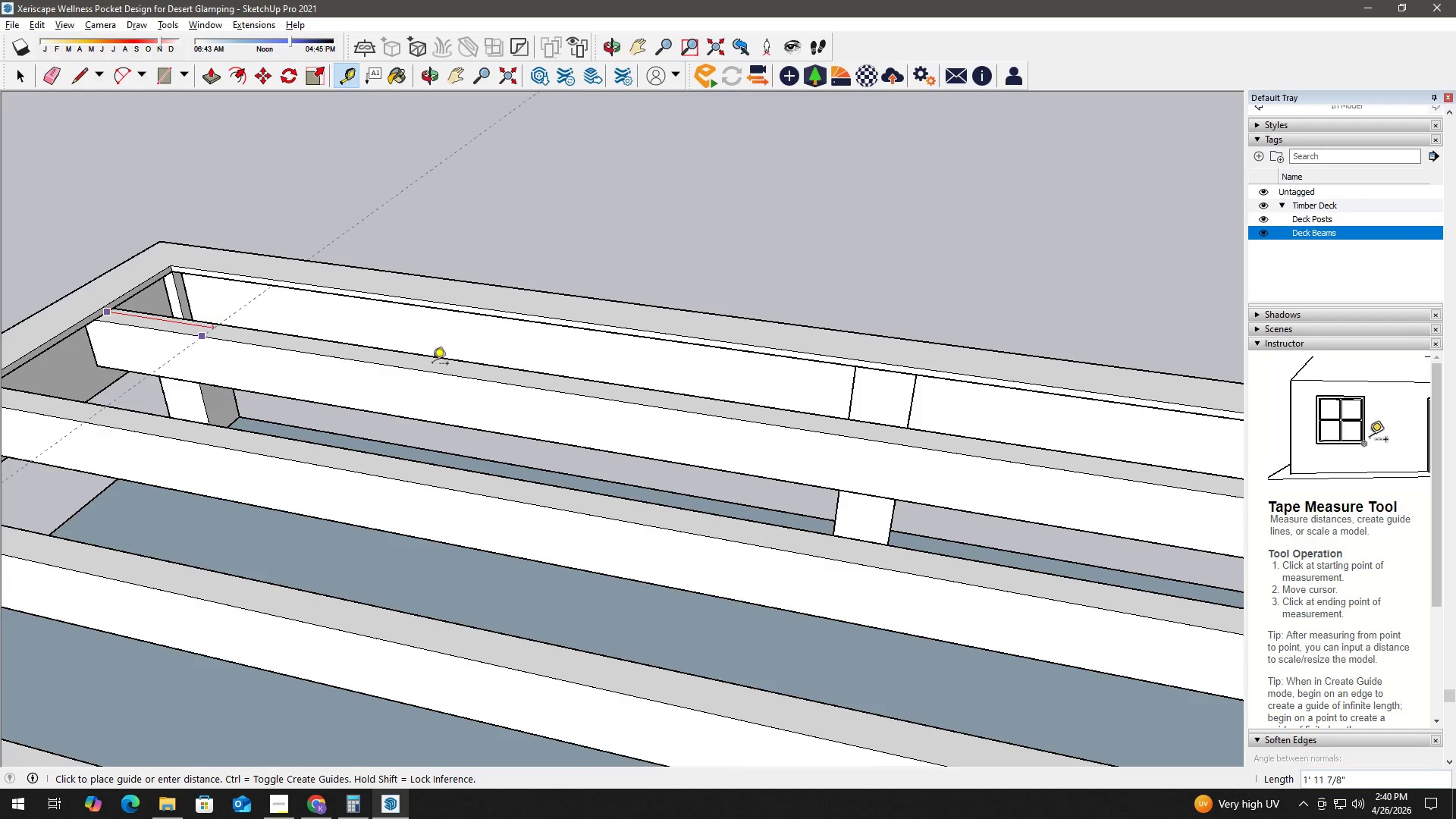 
scroll: coordinate [886, 416], scroll_direction: up, amount: 2.0
 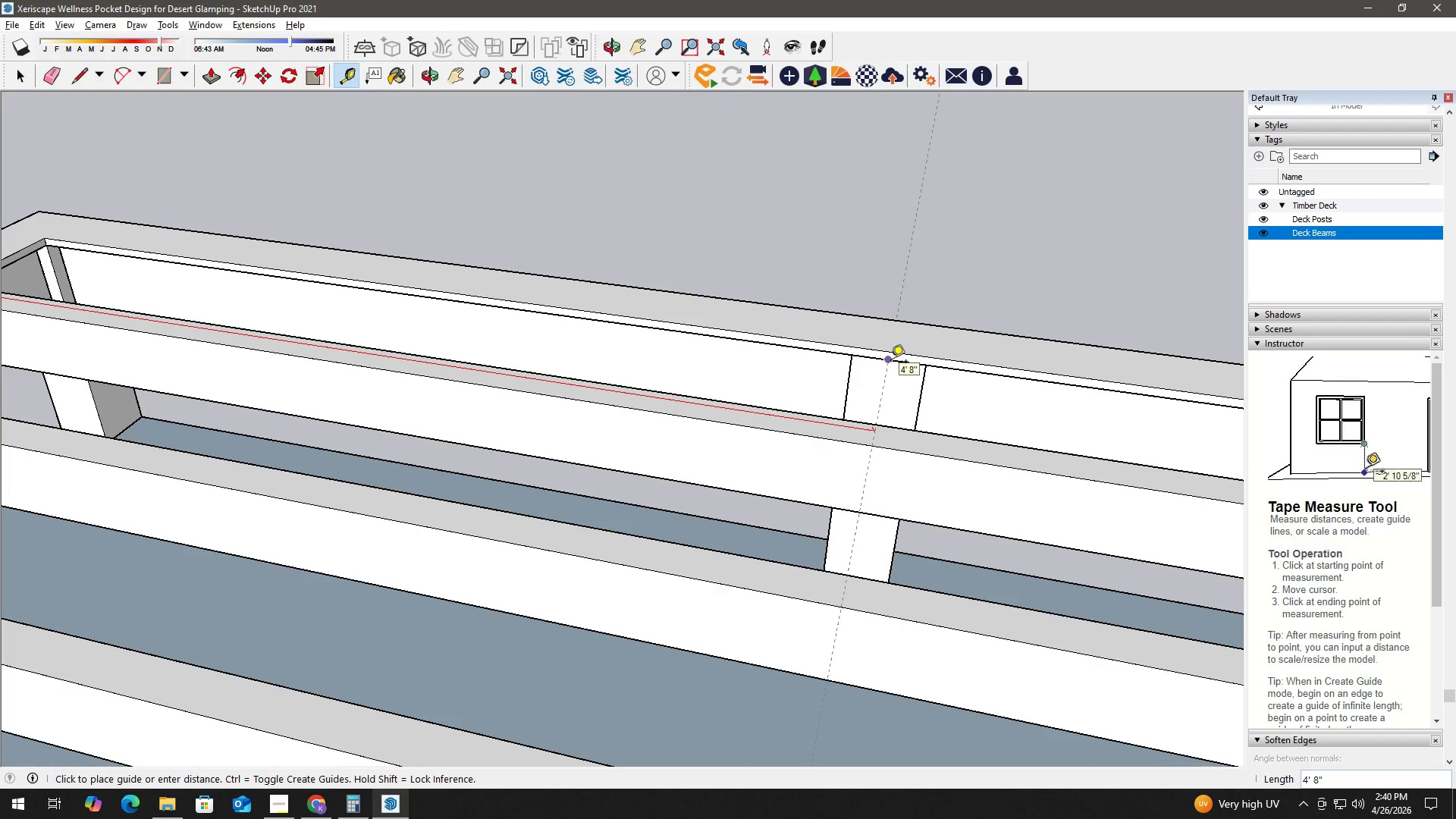 
left_click([891, 362])
 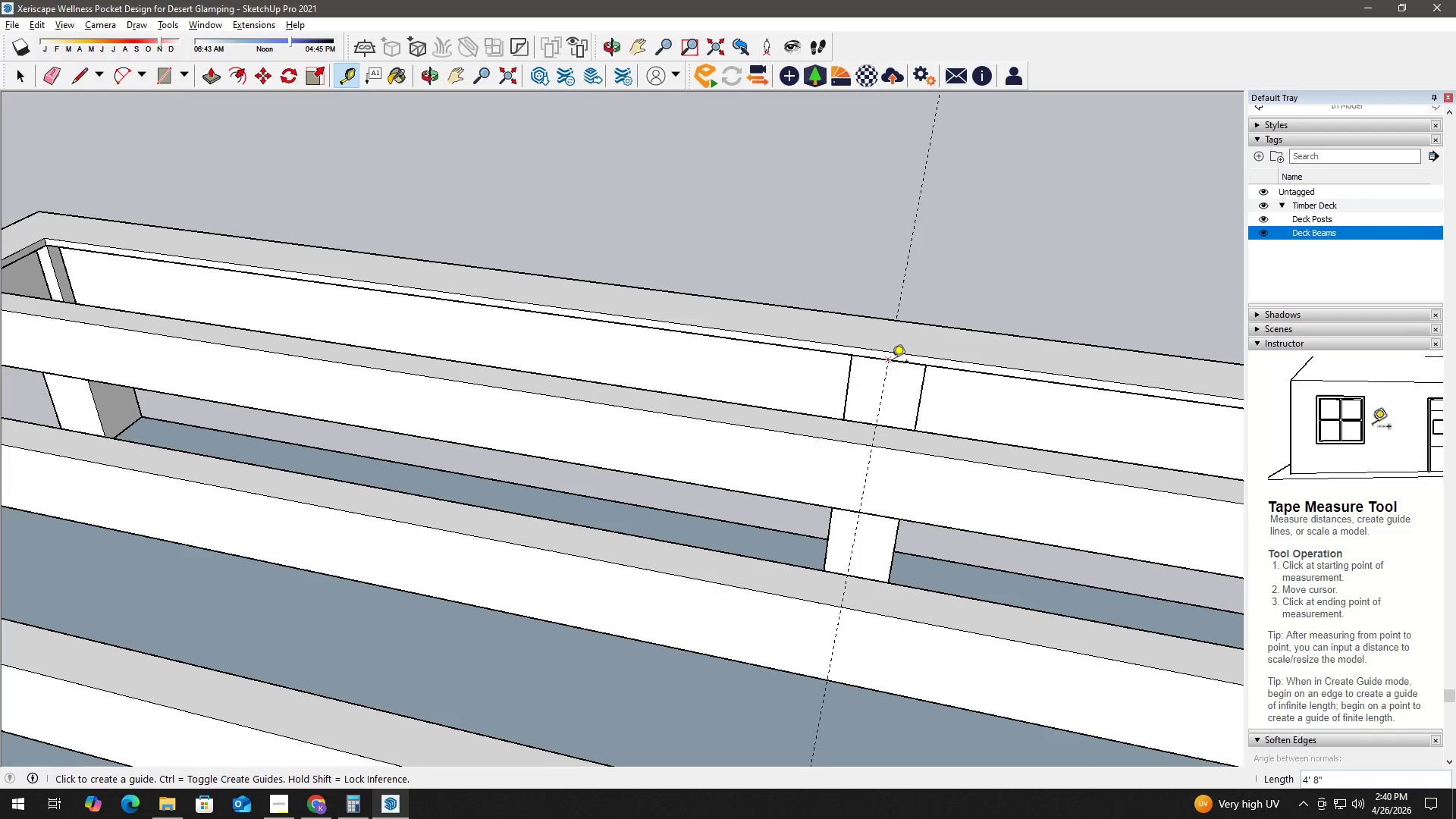 
key(Space)
 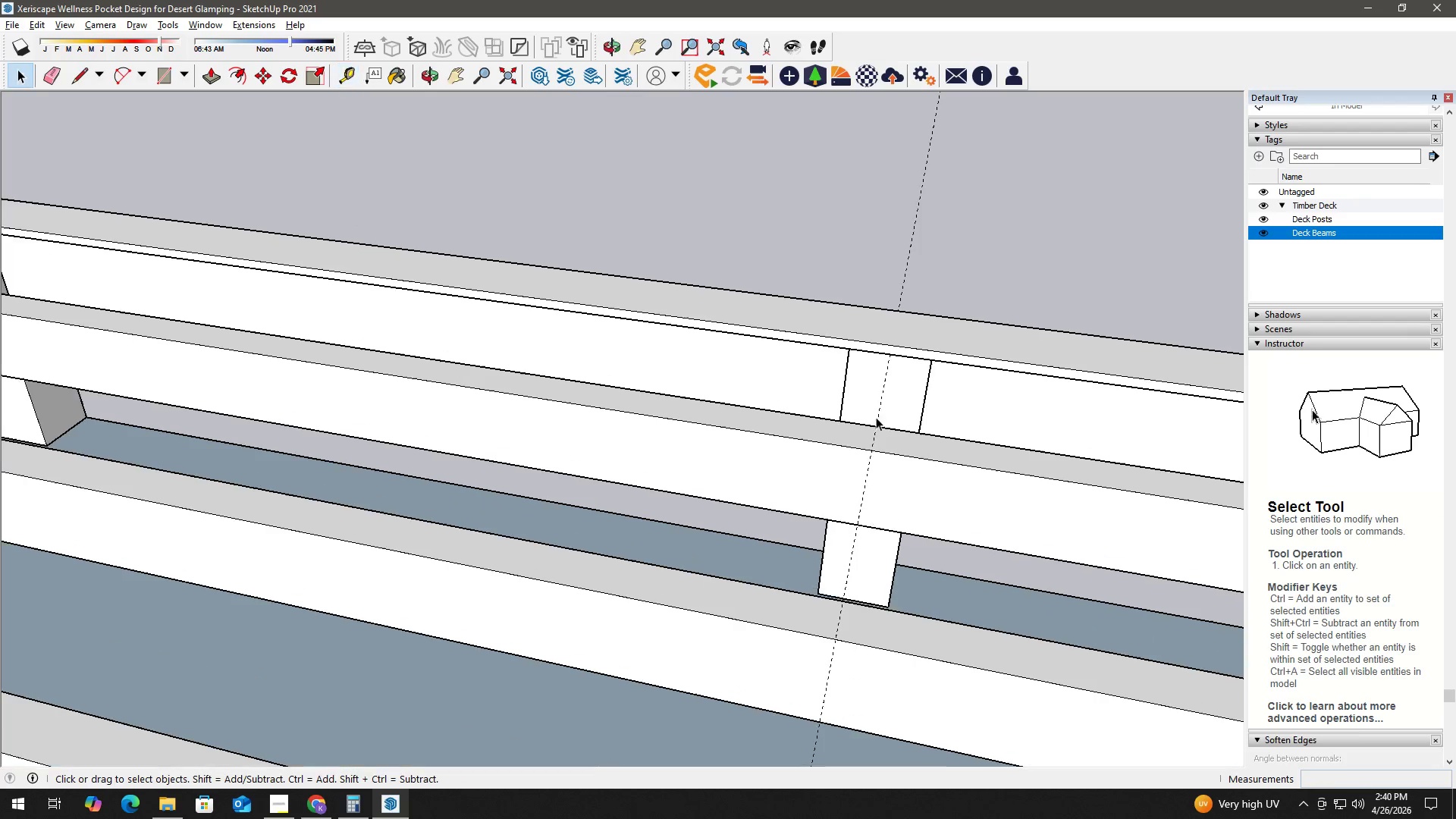 
key(T)
 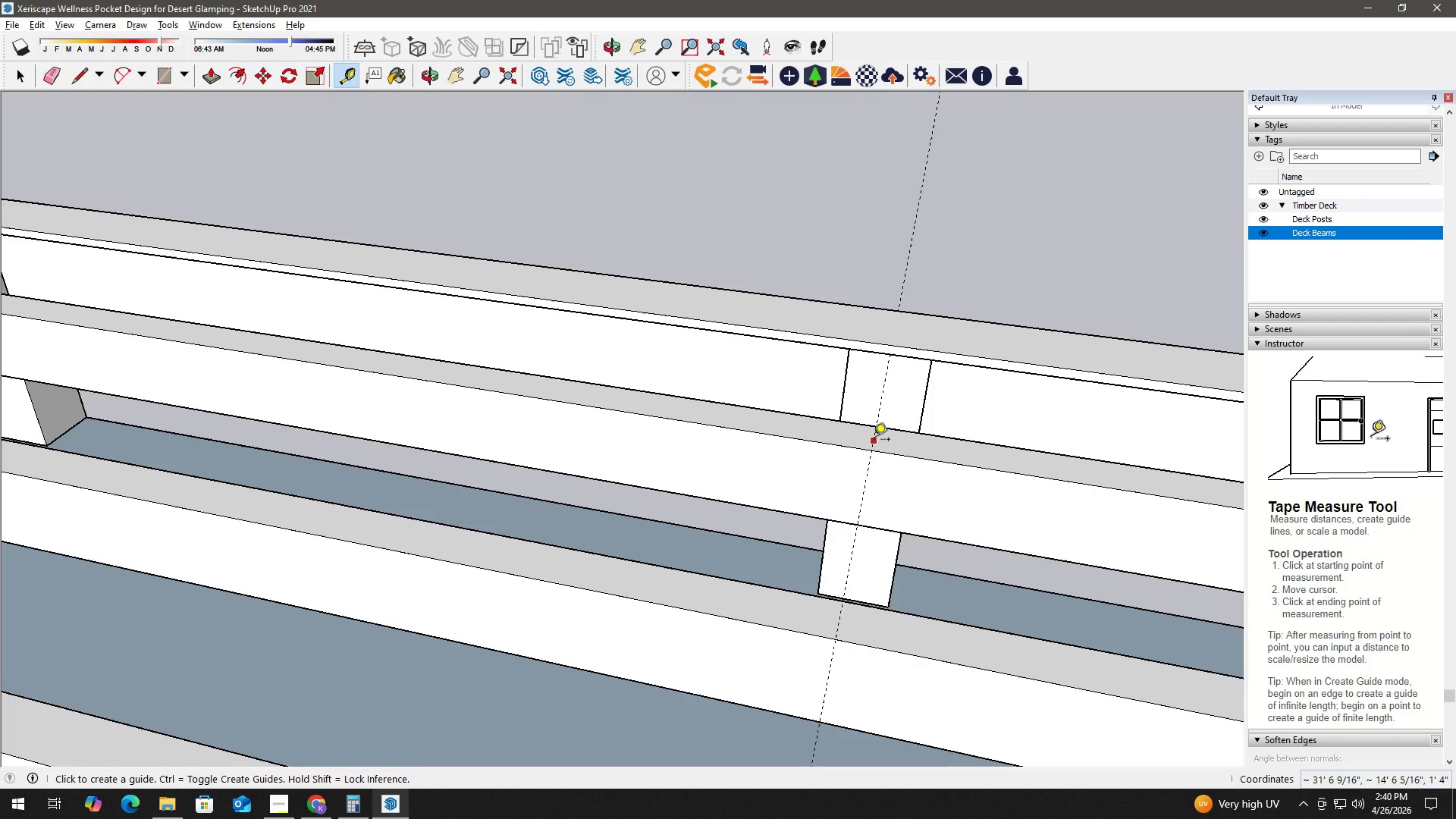 
scroll: coordinate [876, 410], scroll_direction: up, amount: 1.0
 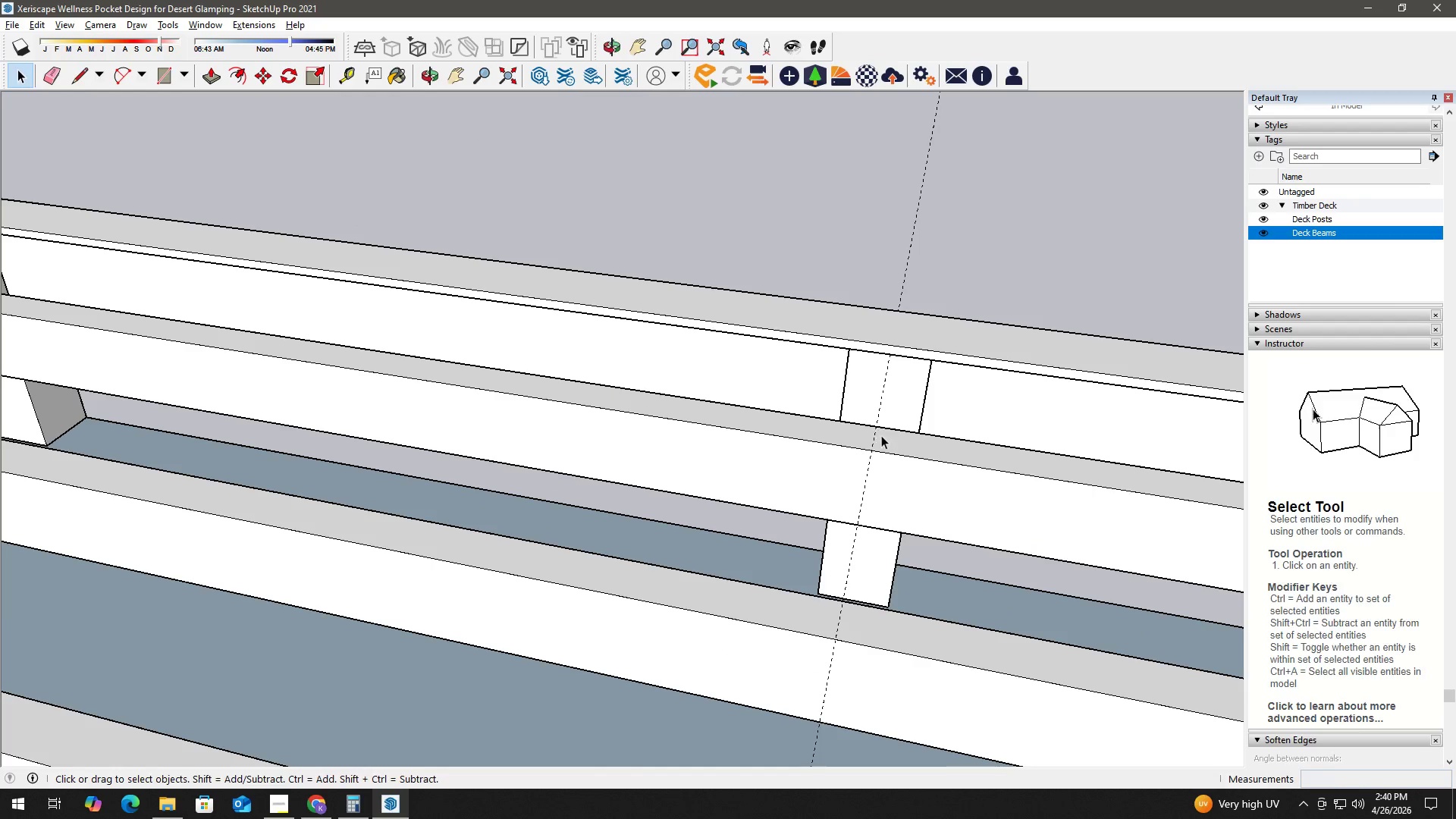 
left_click_drag(start_coordinate=[874, 441], to_coordinate=[877, 441])
 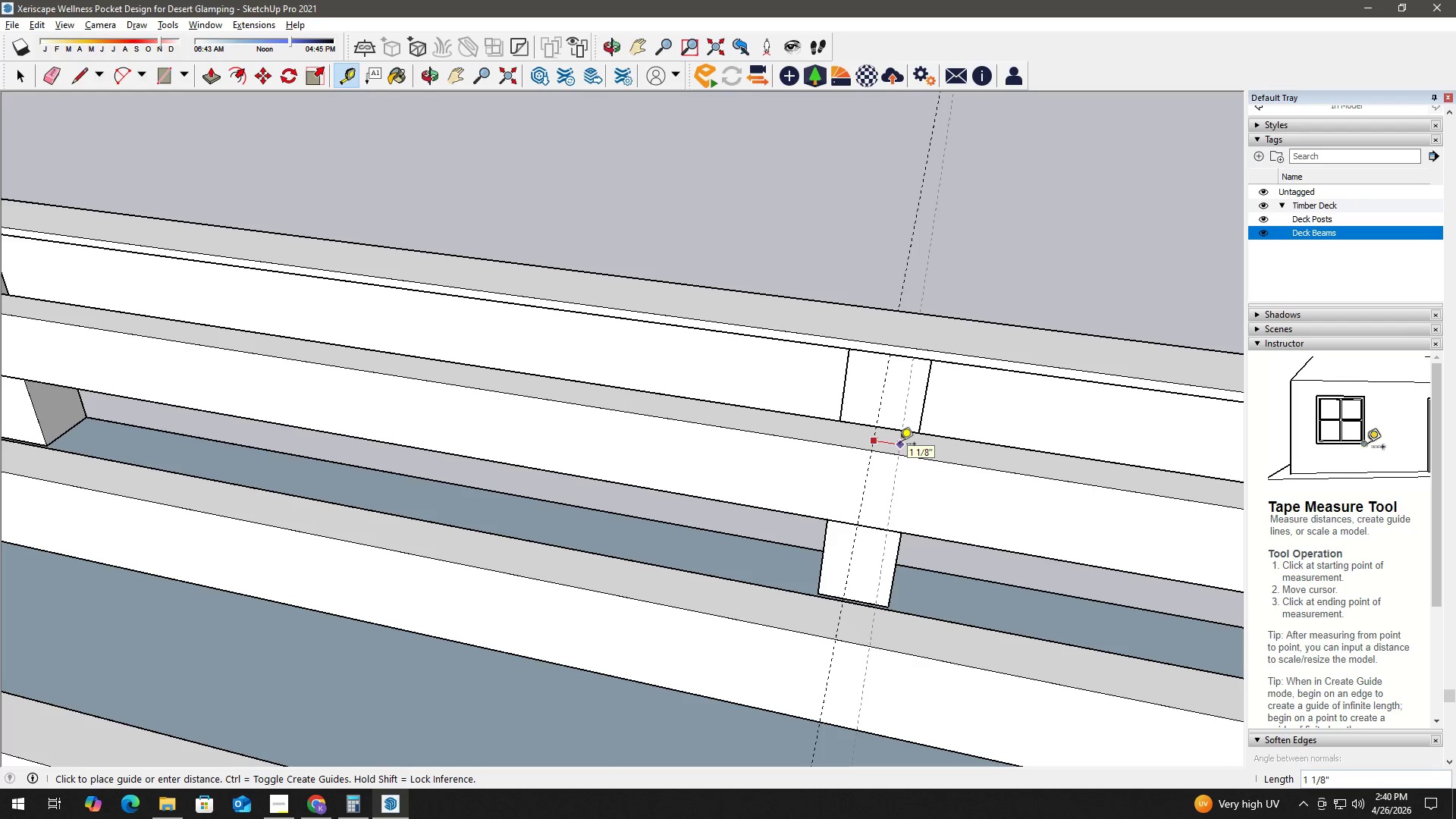 
key(Numpad1)
 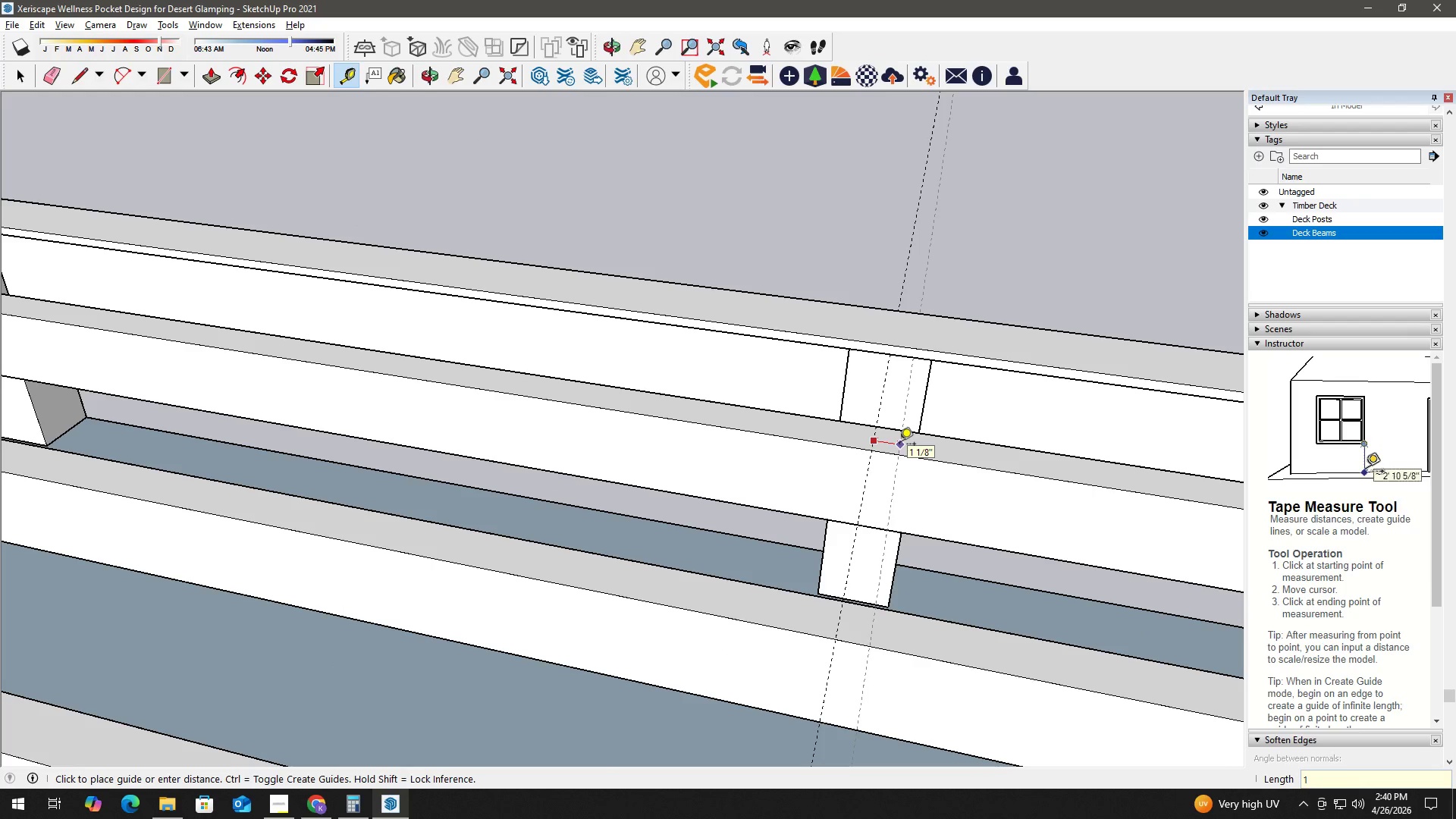 
key(NumpadEnter)
 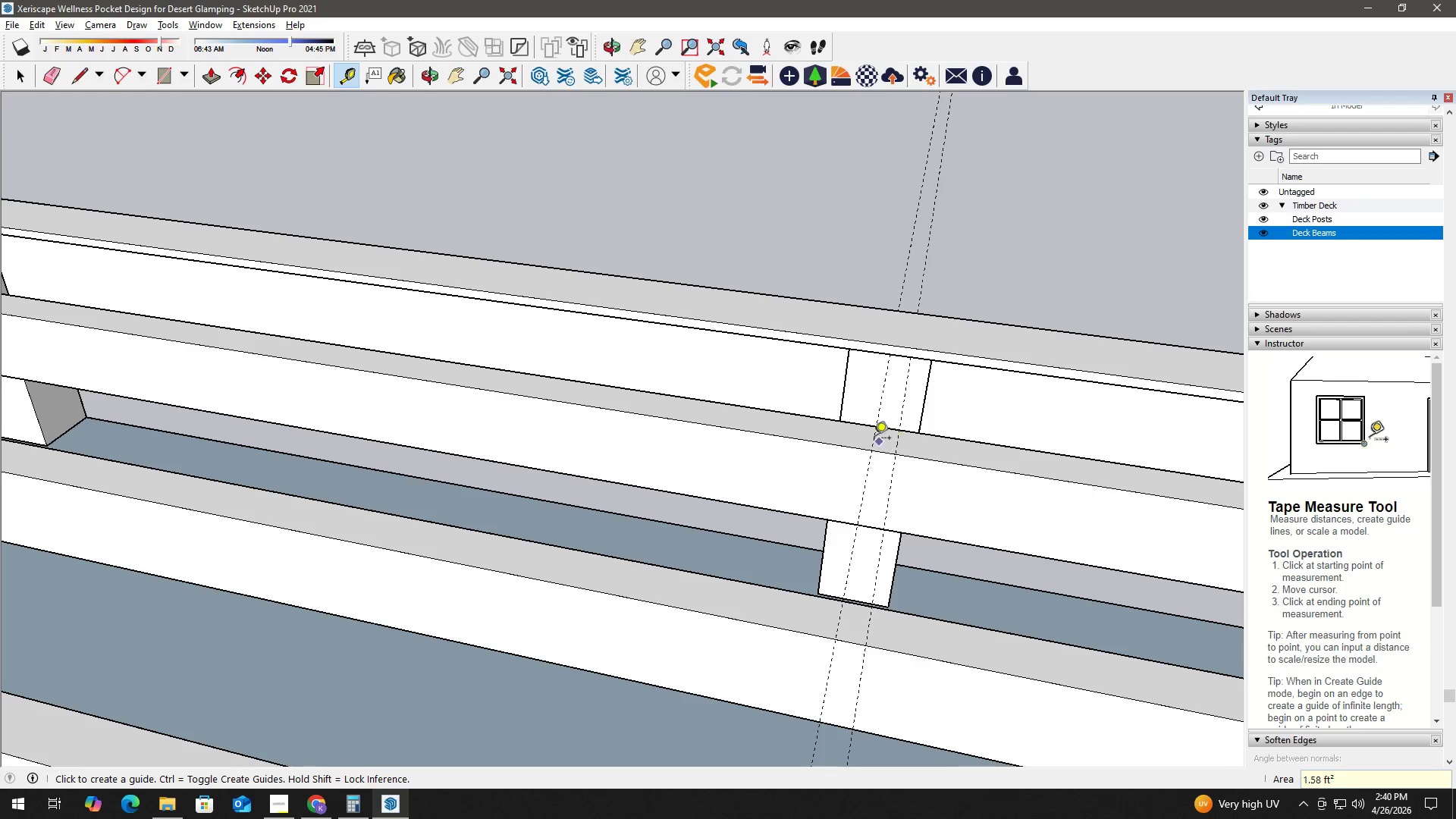 
key(Space)
 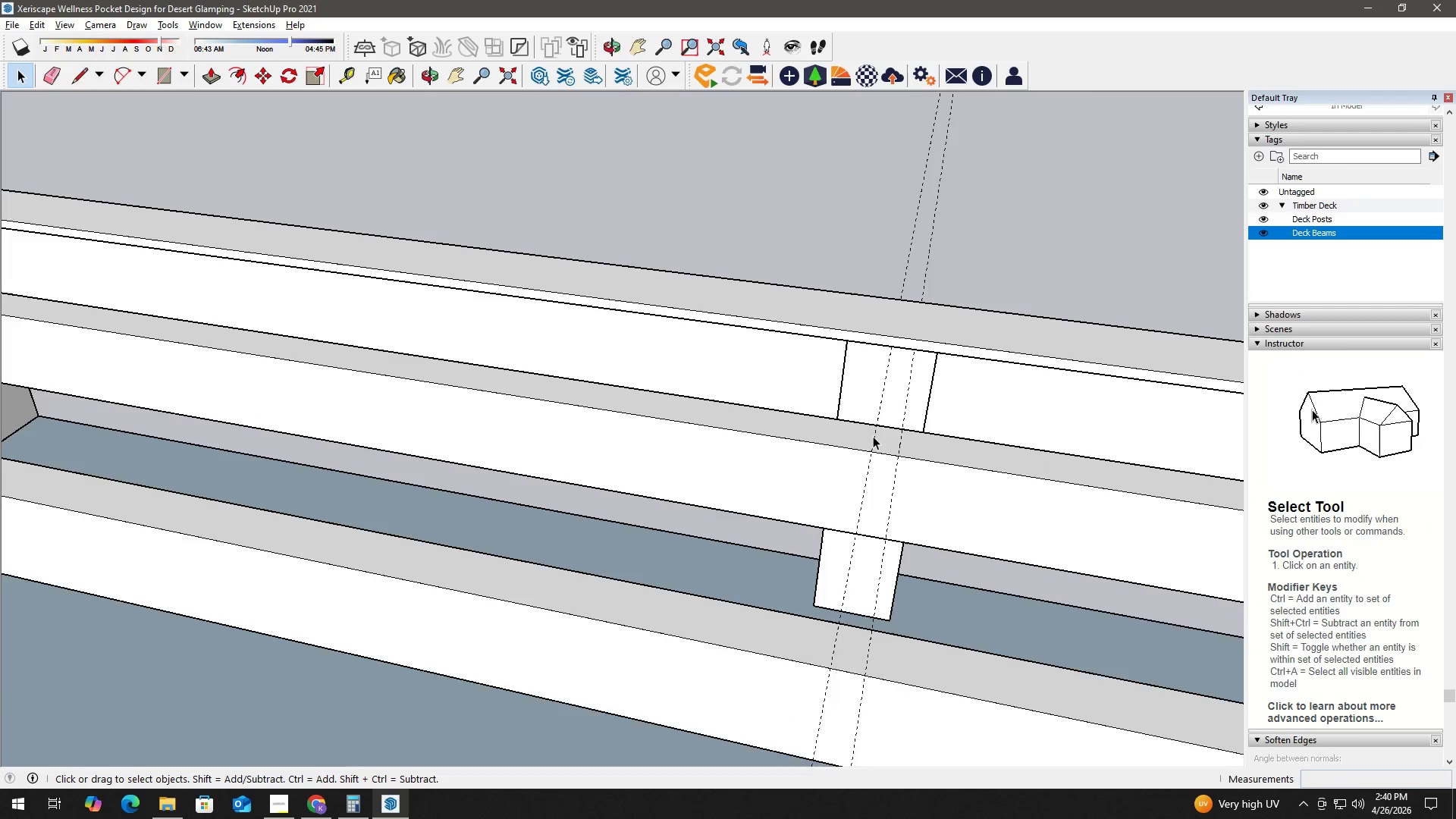 
key(T)
 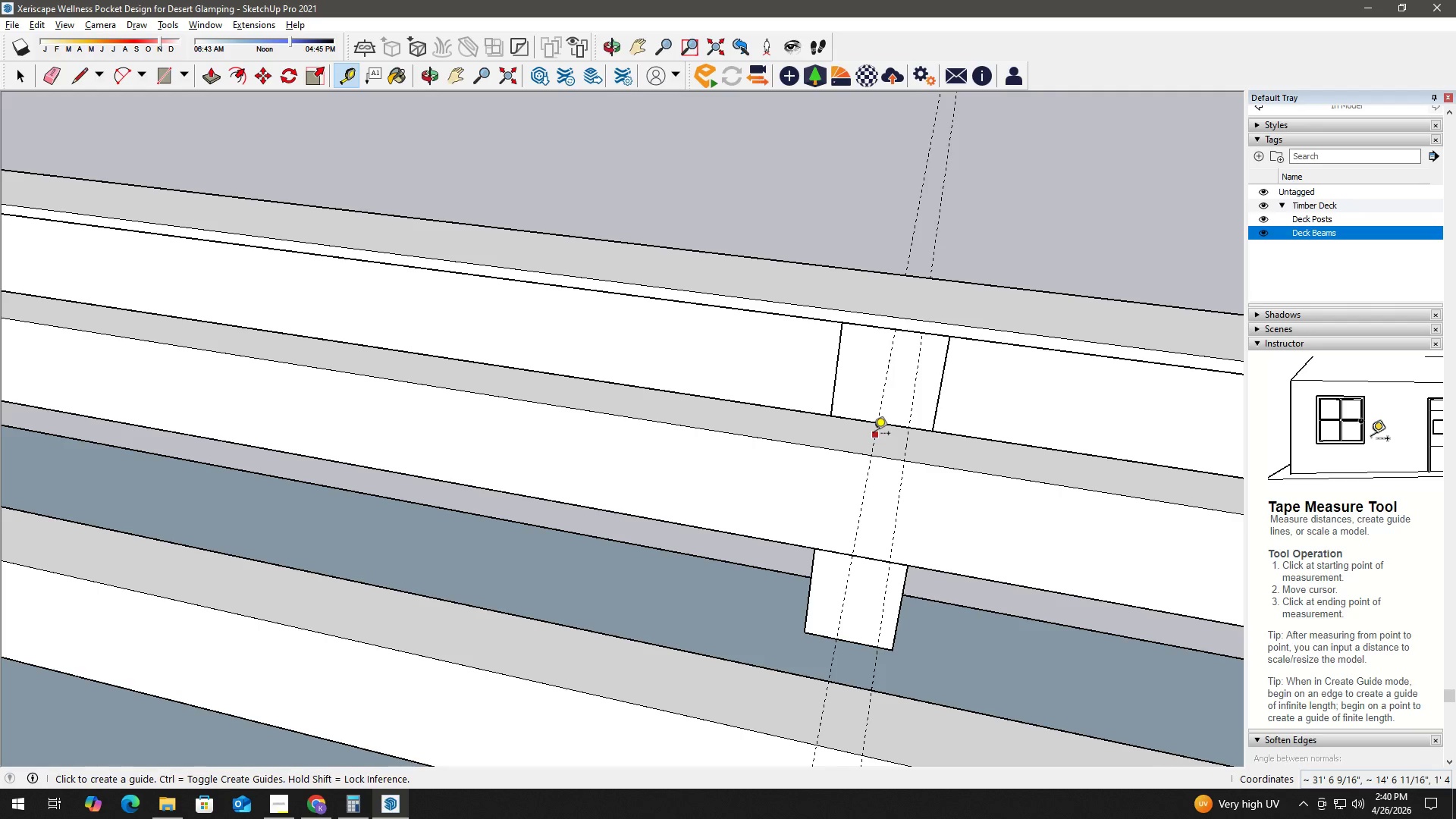 
scroll: coordinate [874, 435], scroll_direction: up, amount: 3.0
 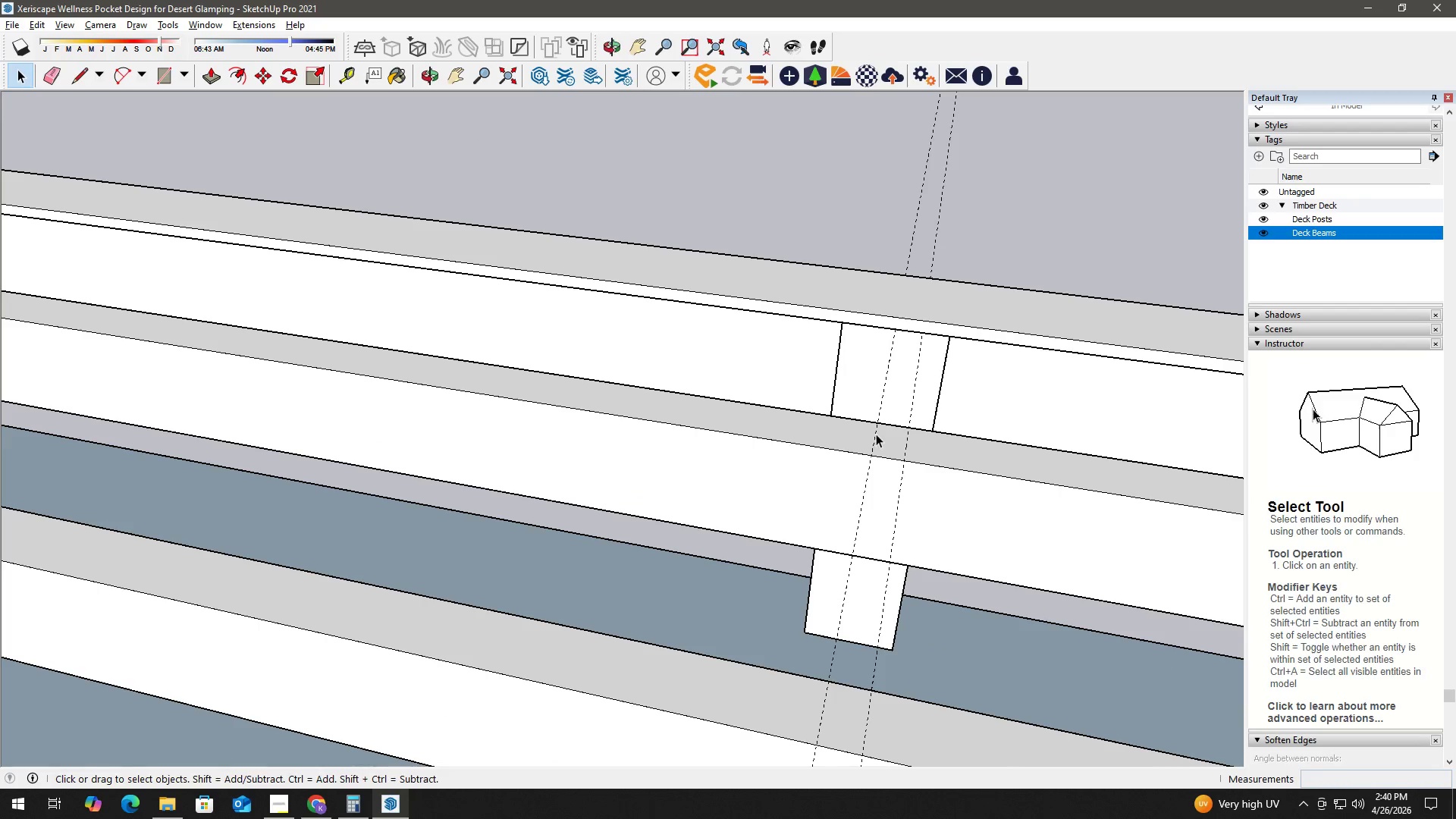 
left_click_drag(start_coordinate=[874, 435], to_coordinate=[868, 435])
 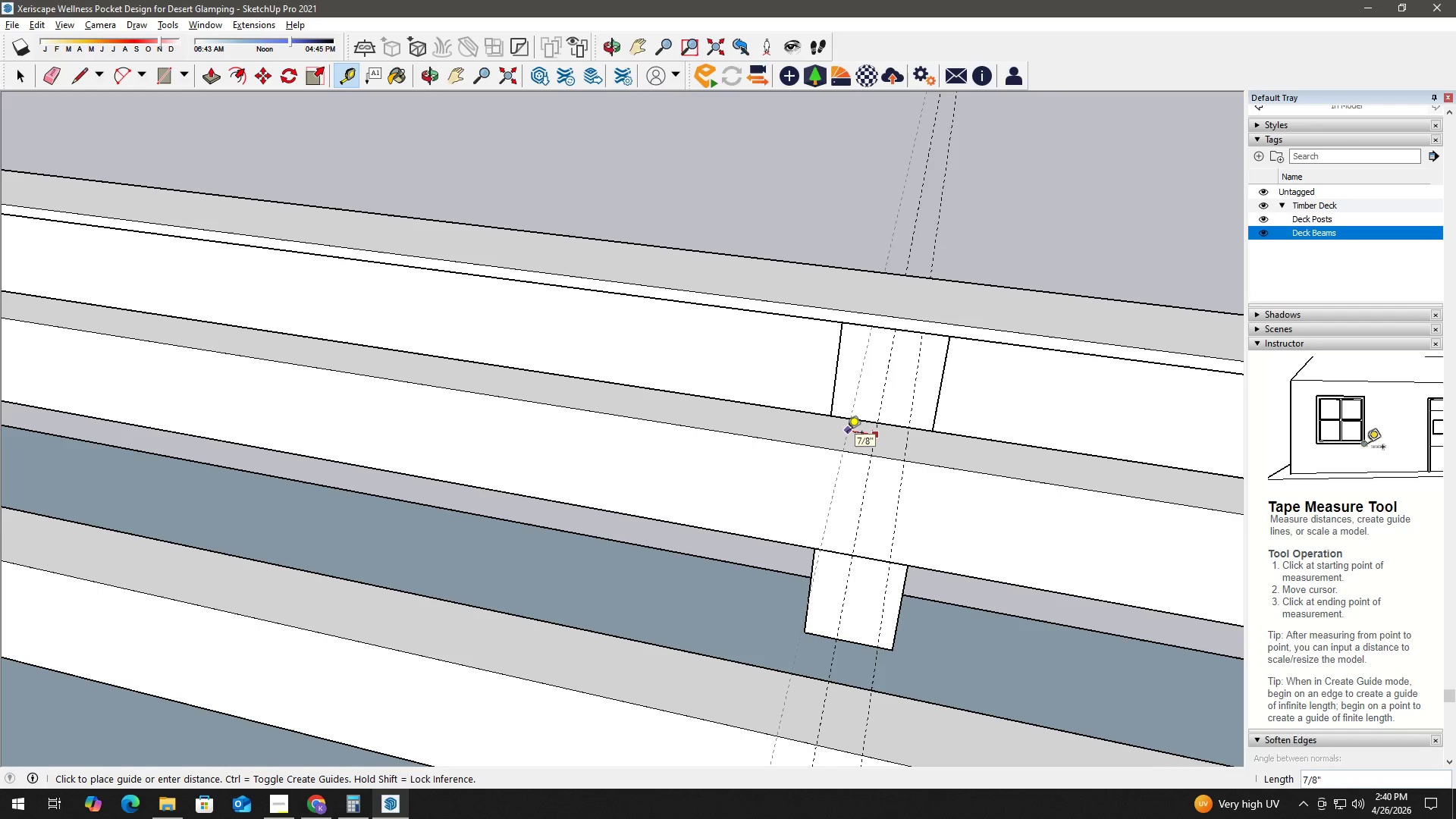 
key(Numpad1)
 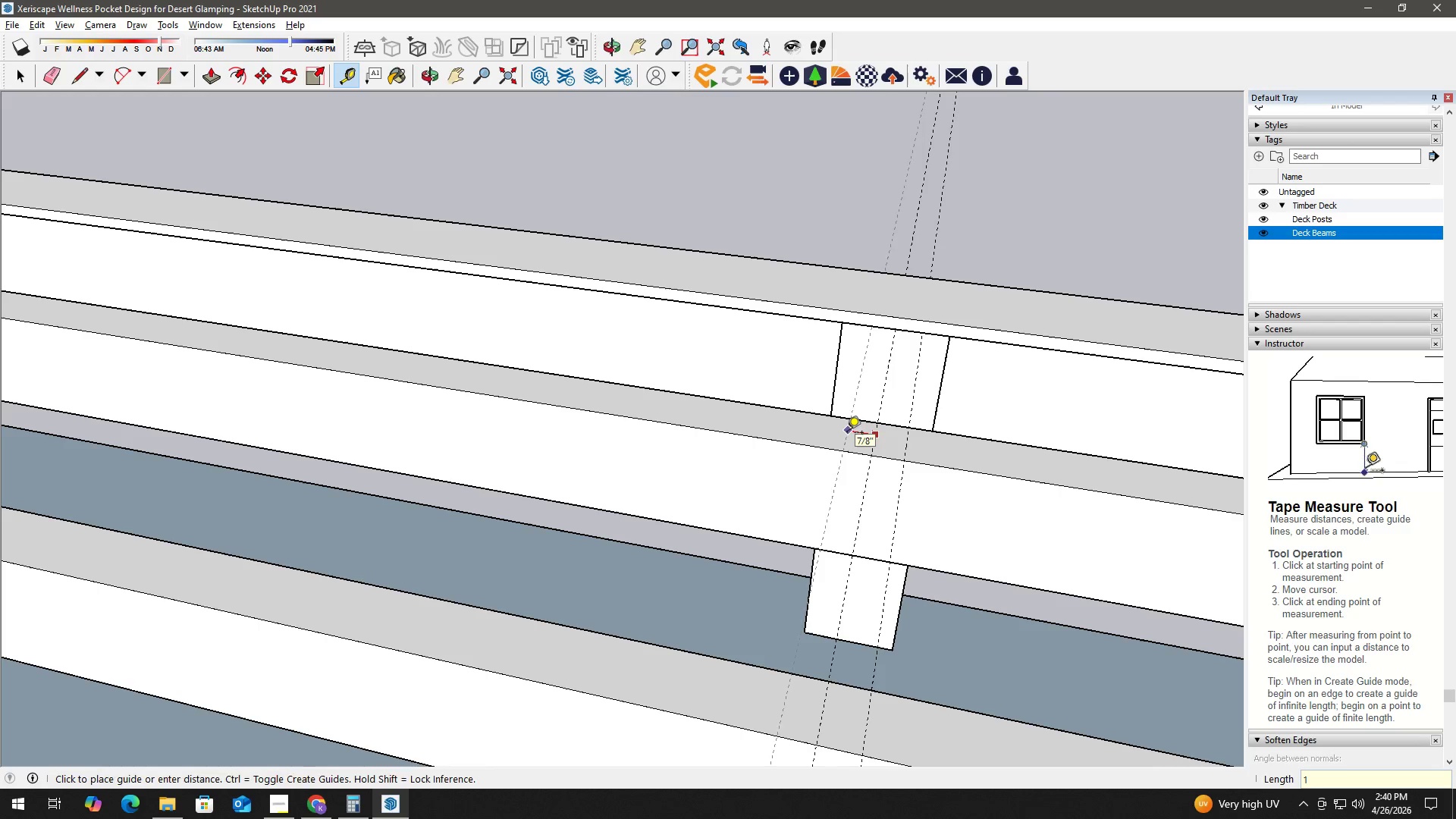 
key(NumpadEnter)
 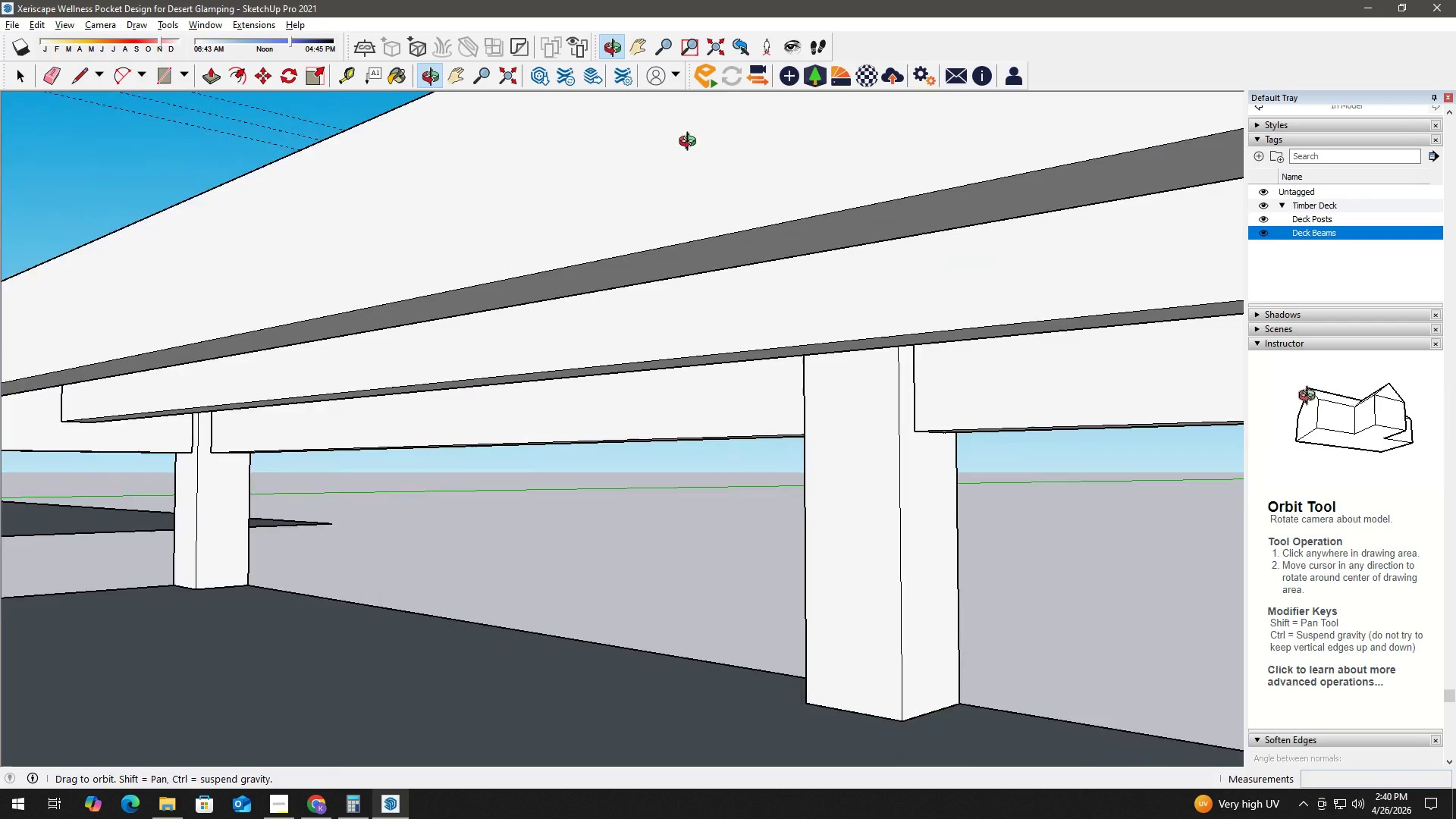 
key(H)
 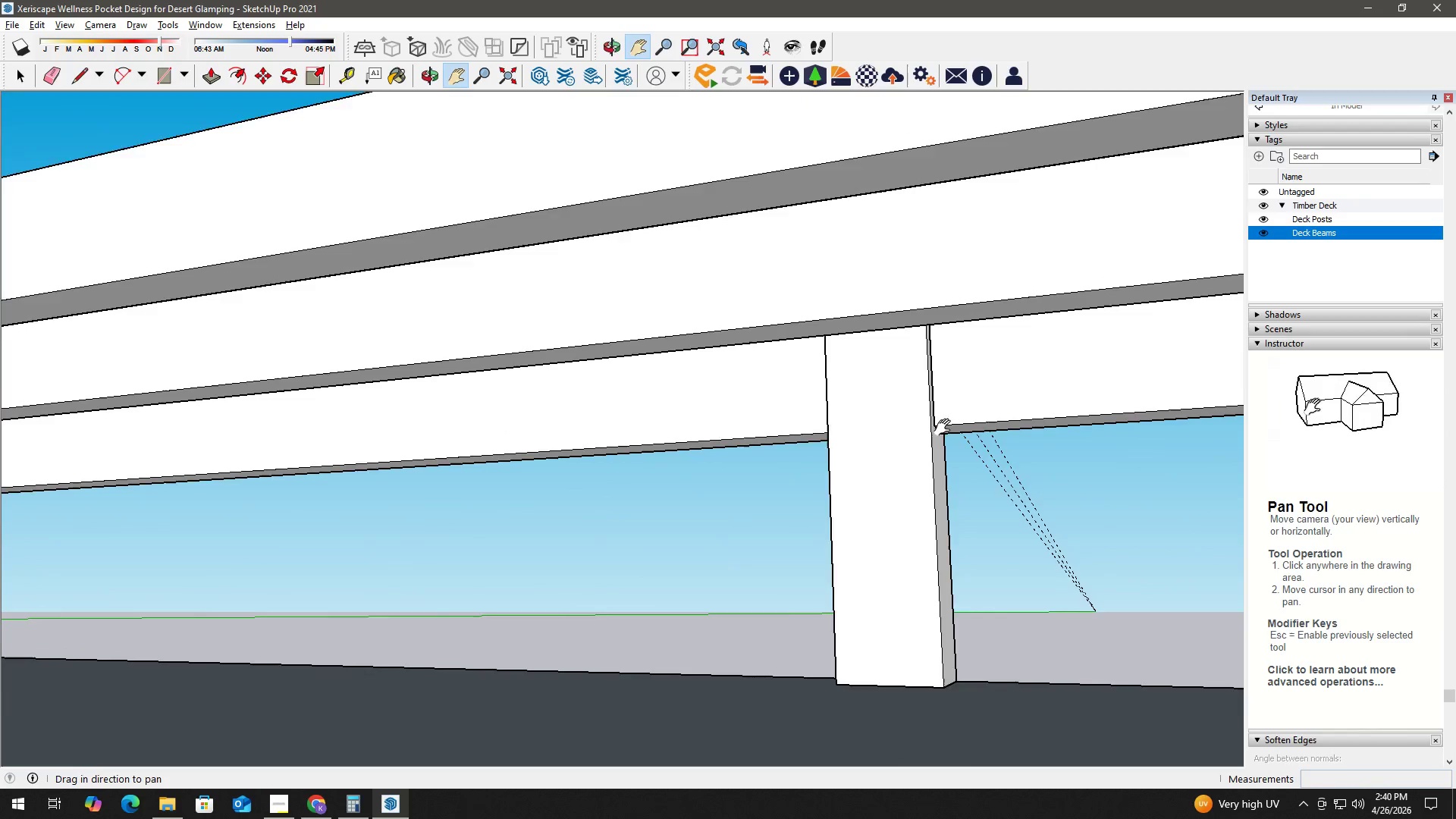 
scroll: coordinate [946, 394], scroll_direction: up, amount: 3.0
 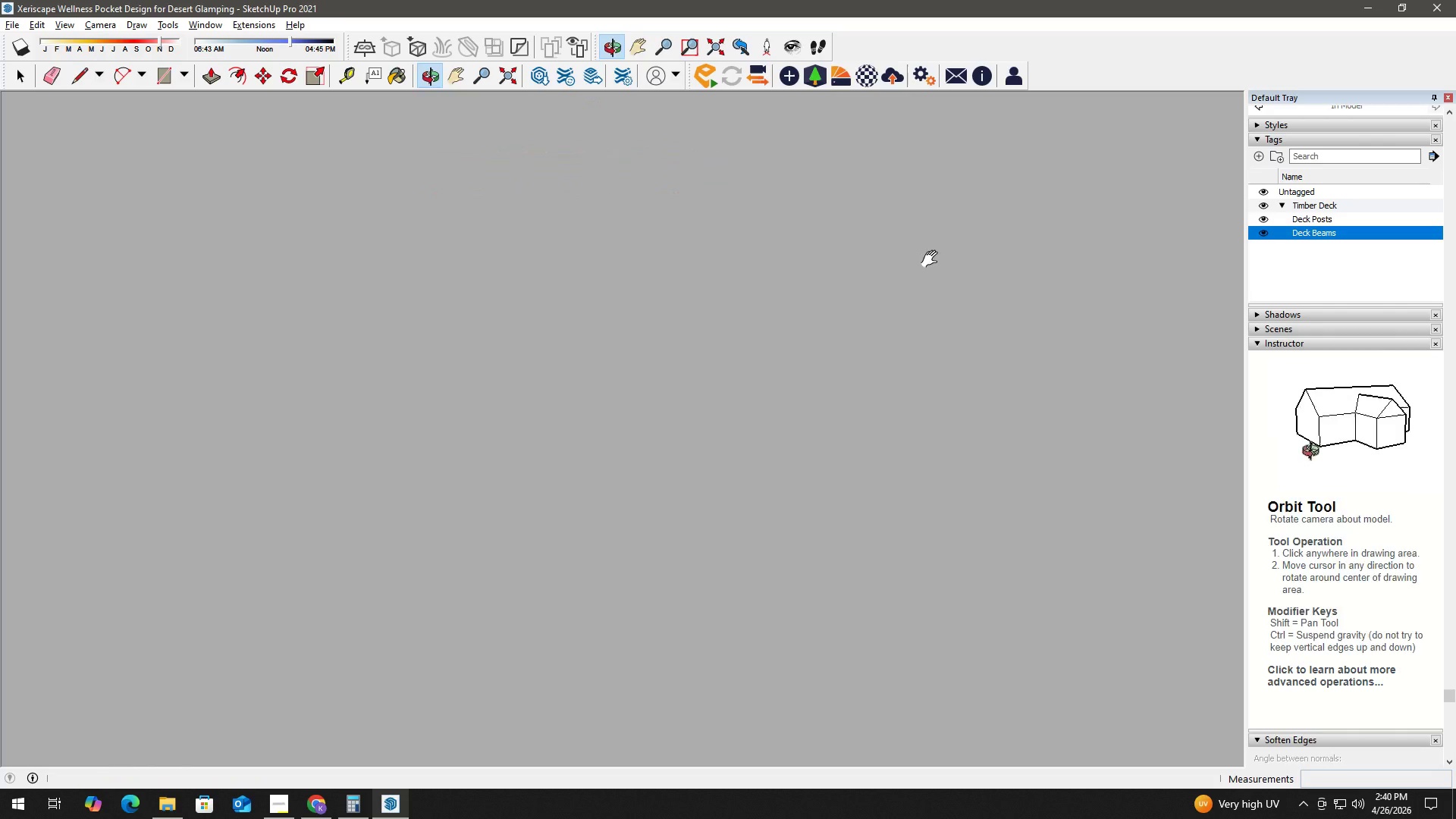 
key(H)
 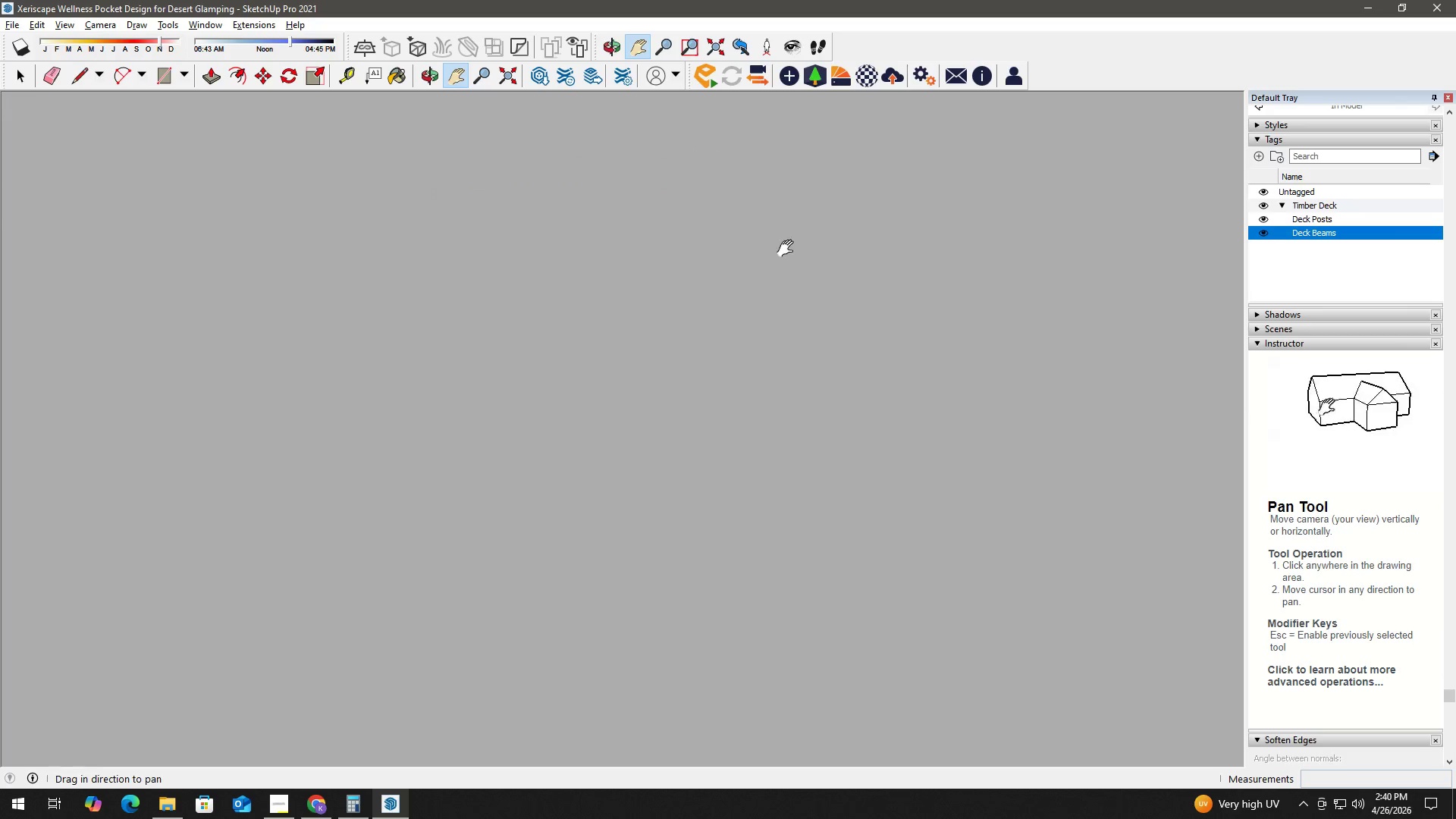 
left_click_drag(start_coordinate=[789, 249], to_coordinate=[714, 460])
 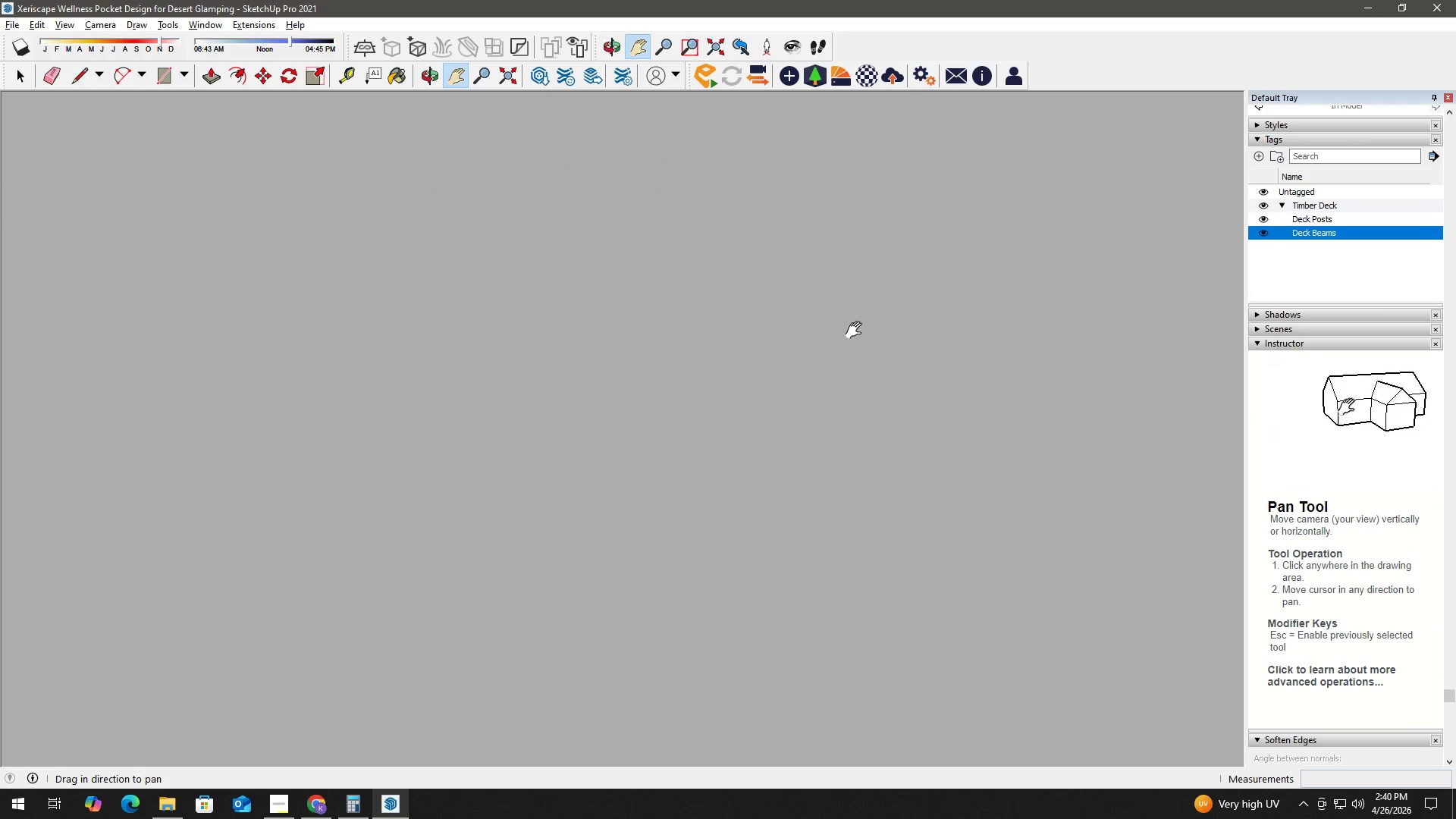 
scroll: coordinate [915, 256], scroll_direction: up, amount: 1.0
 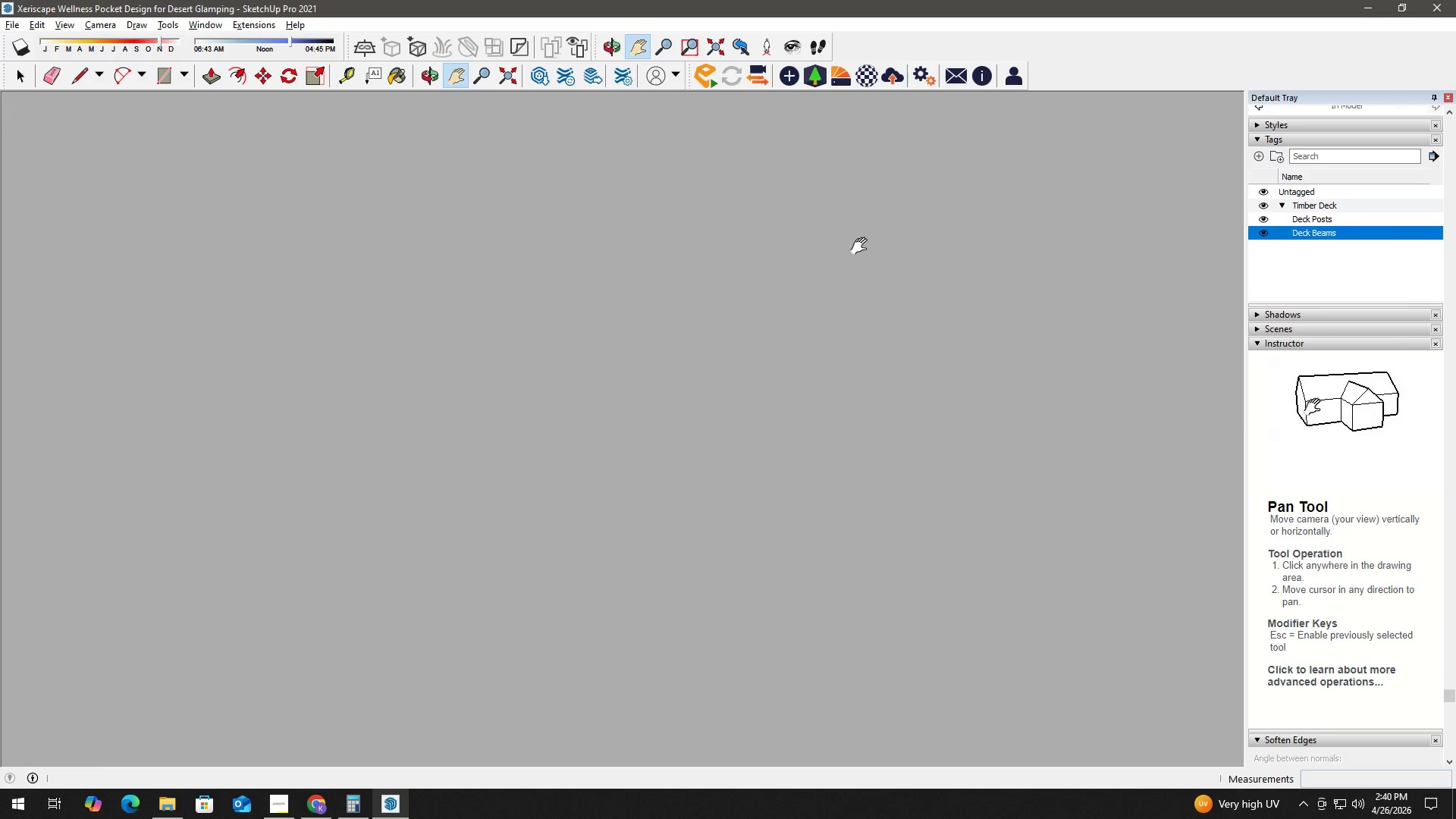 
left_click_drag(start_coordinate=[858, 331], to_coordinate=[657, 538])
 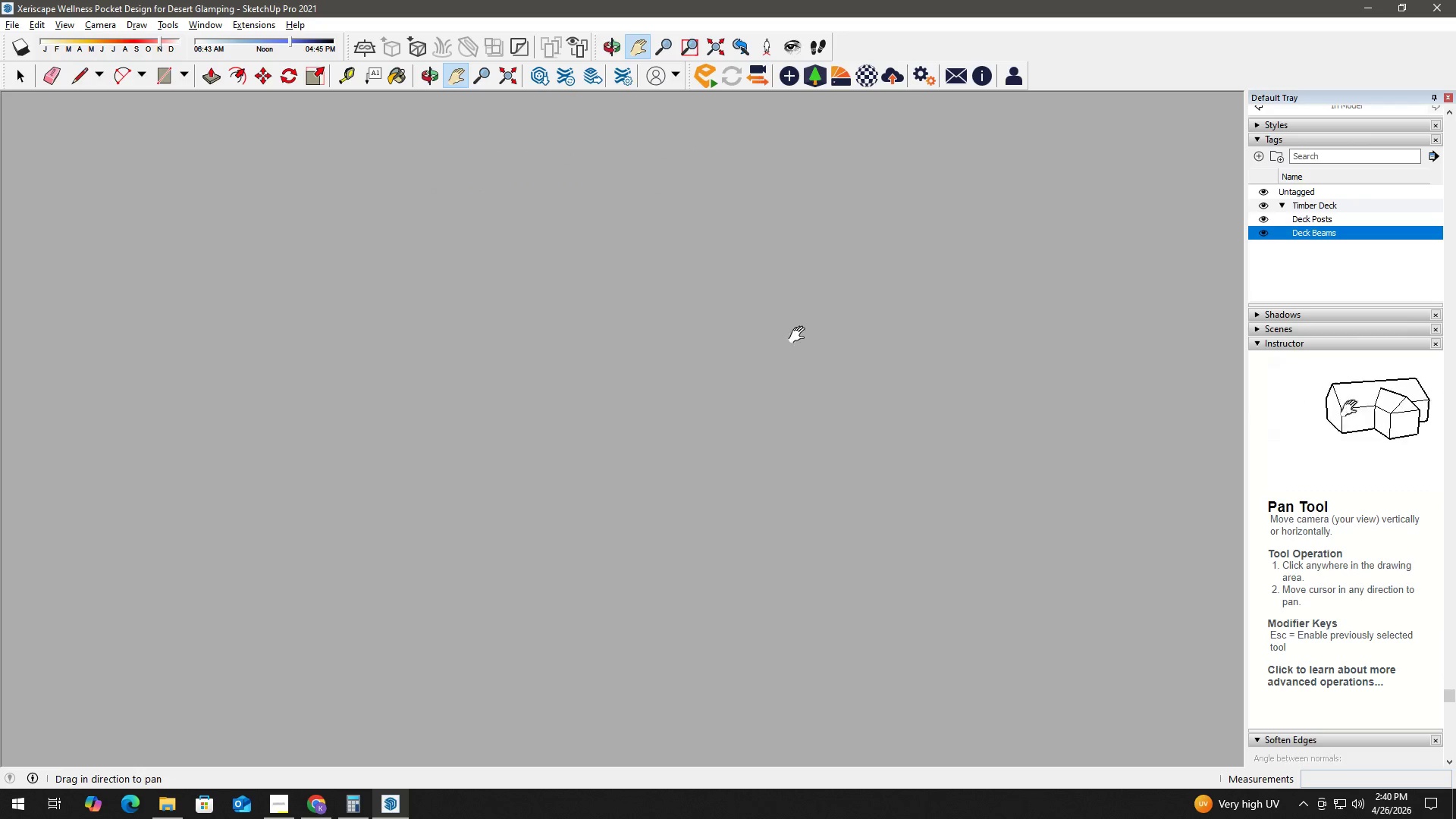 
left_click_drag(start_coordinate=[800, 335], to_coordinate=[661, 589])
 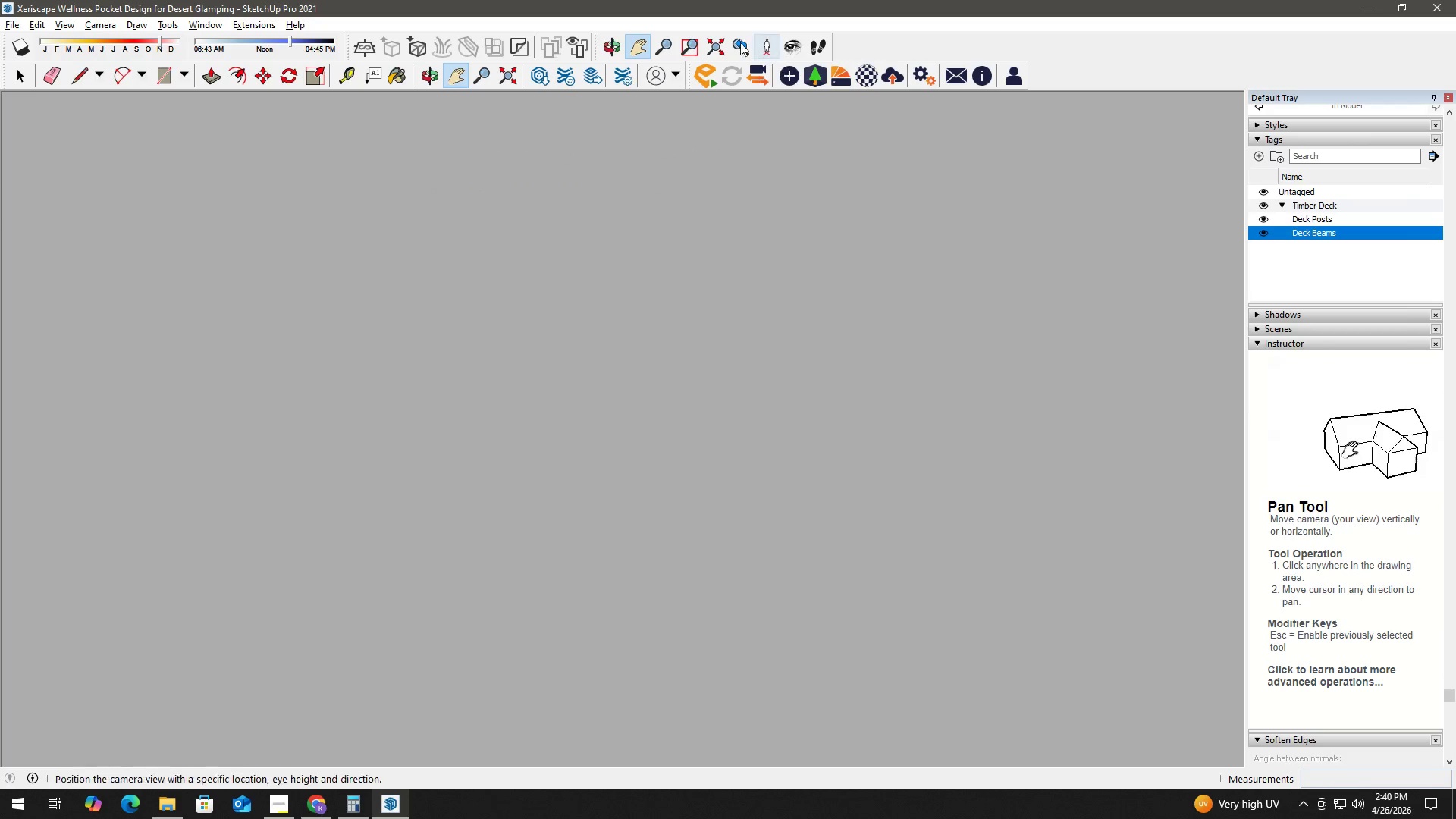 
left_click([715, 43])
 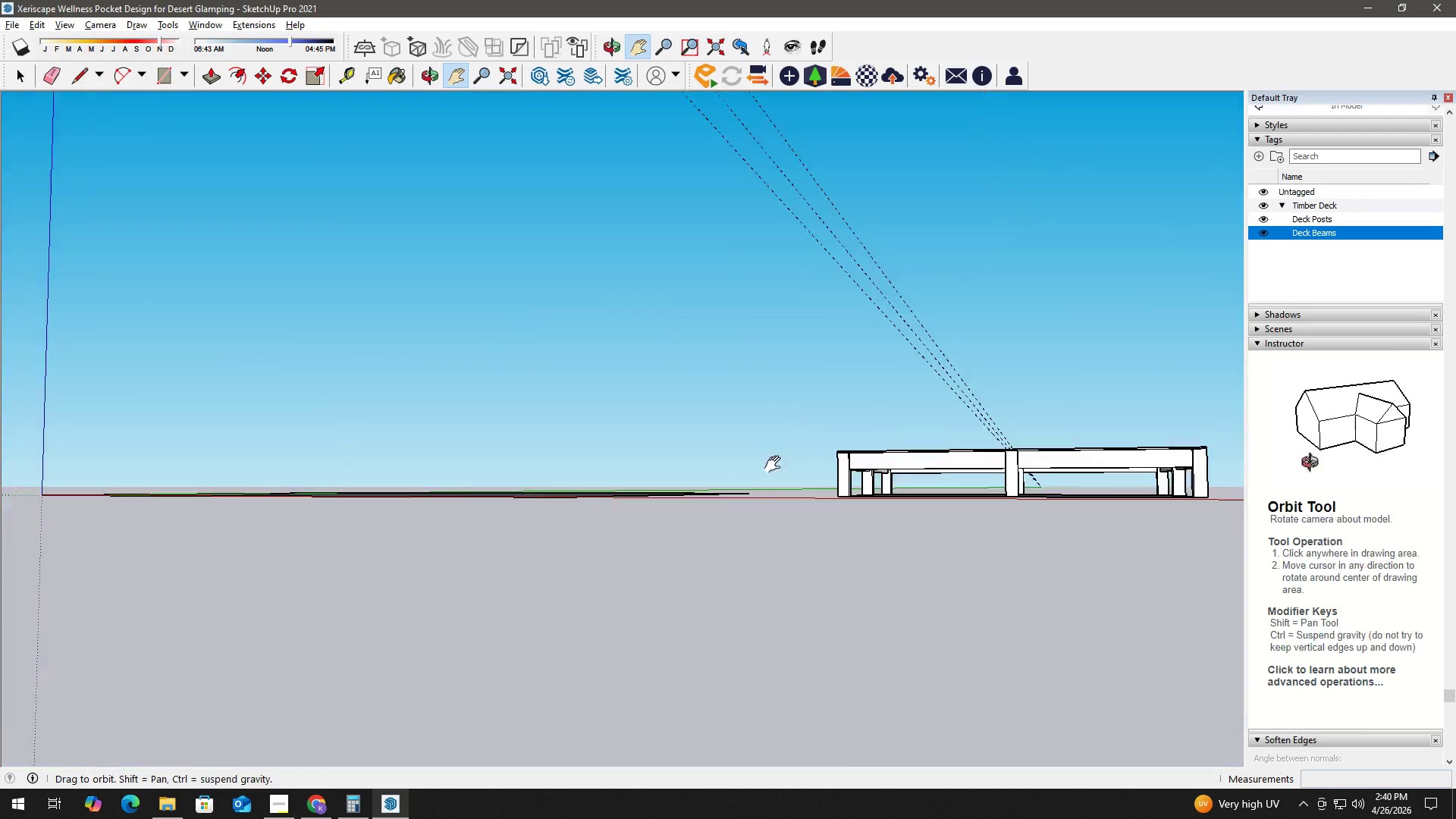 
scroll: coordinate [1137, 477], scroll_direction: up, amount: 10.0
 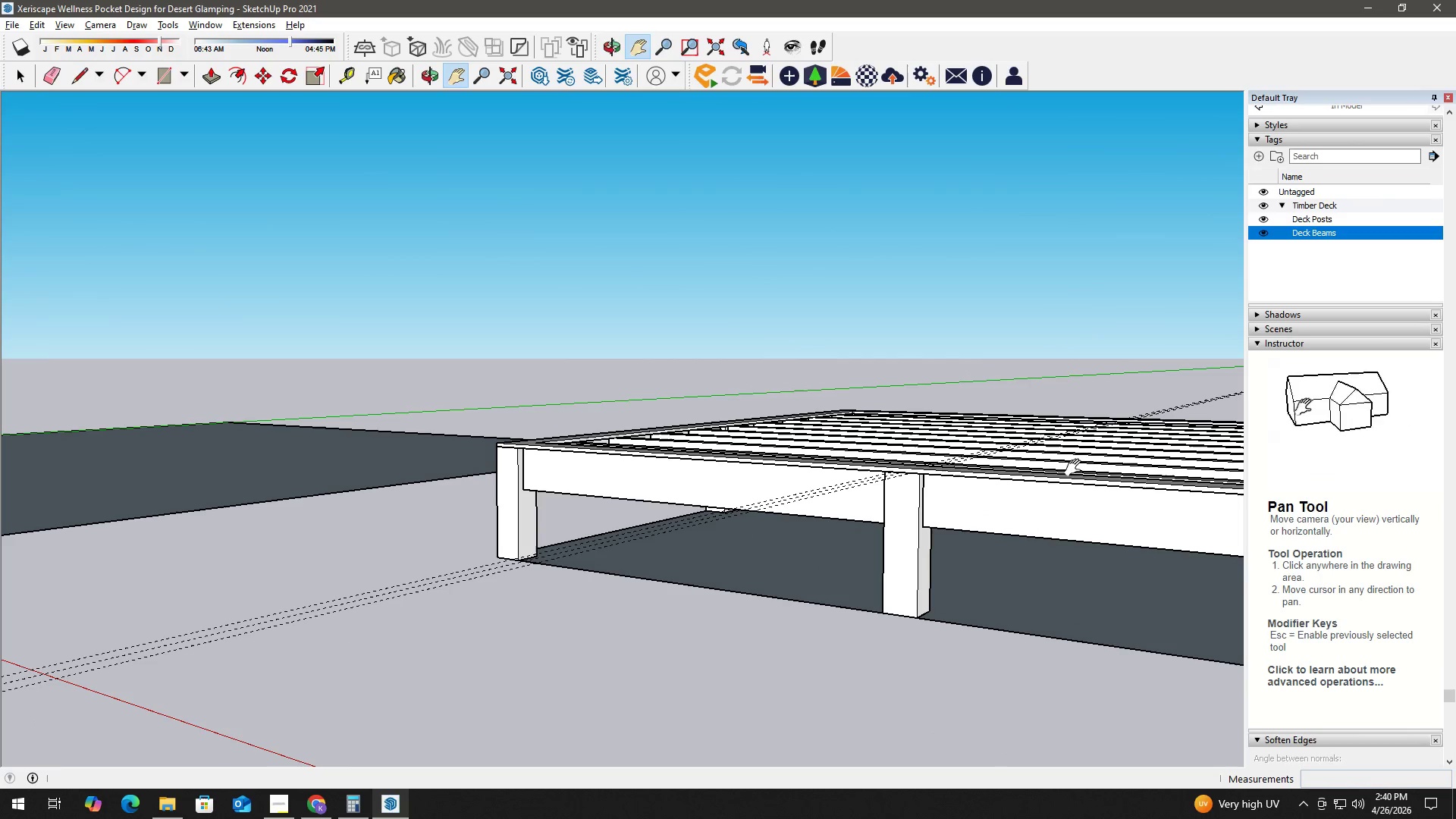 
key(H)
 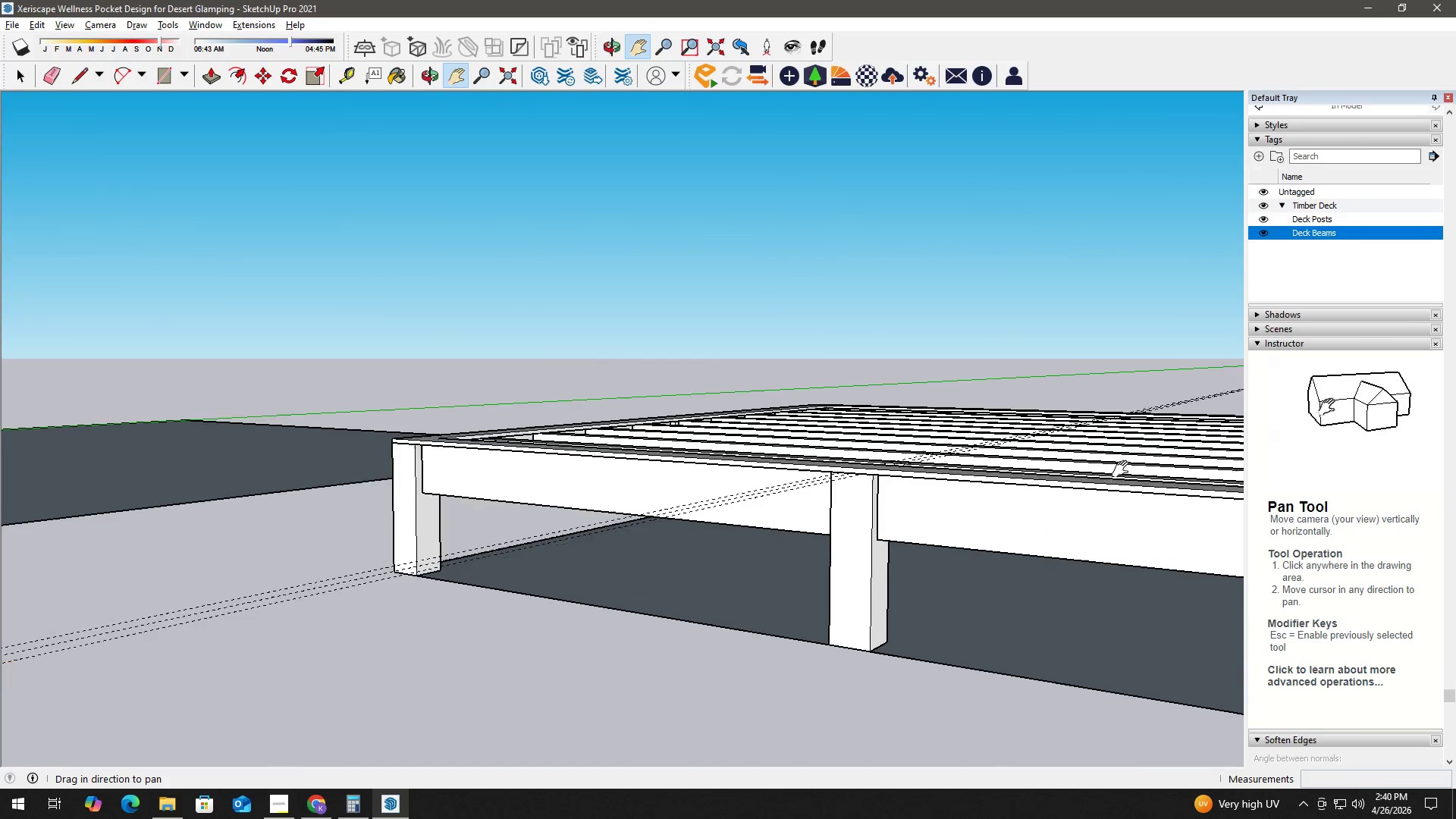 
scroll: coordinate [1124, 463], scroll_direction: up, amount: 8.0
 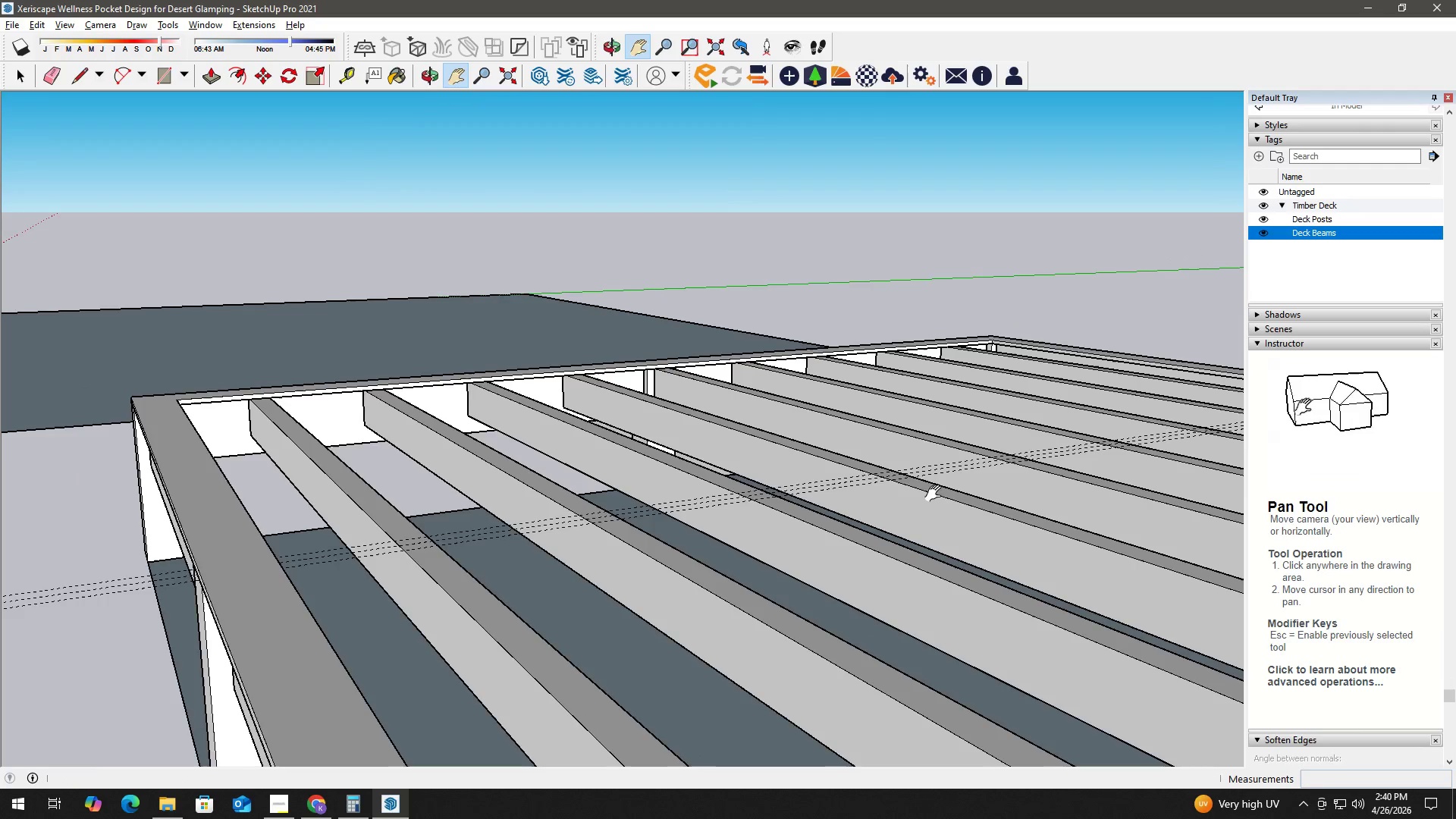 
left_click_drag(start_coordinate=[1024, 469], to_coordinate=[291, 453])
 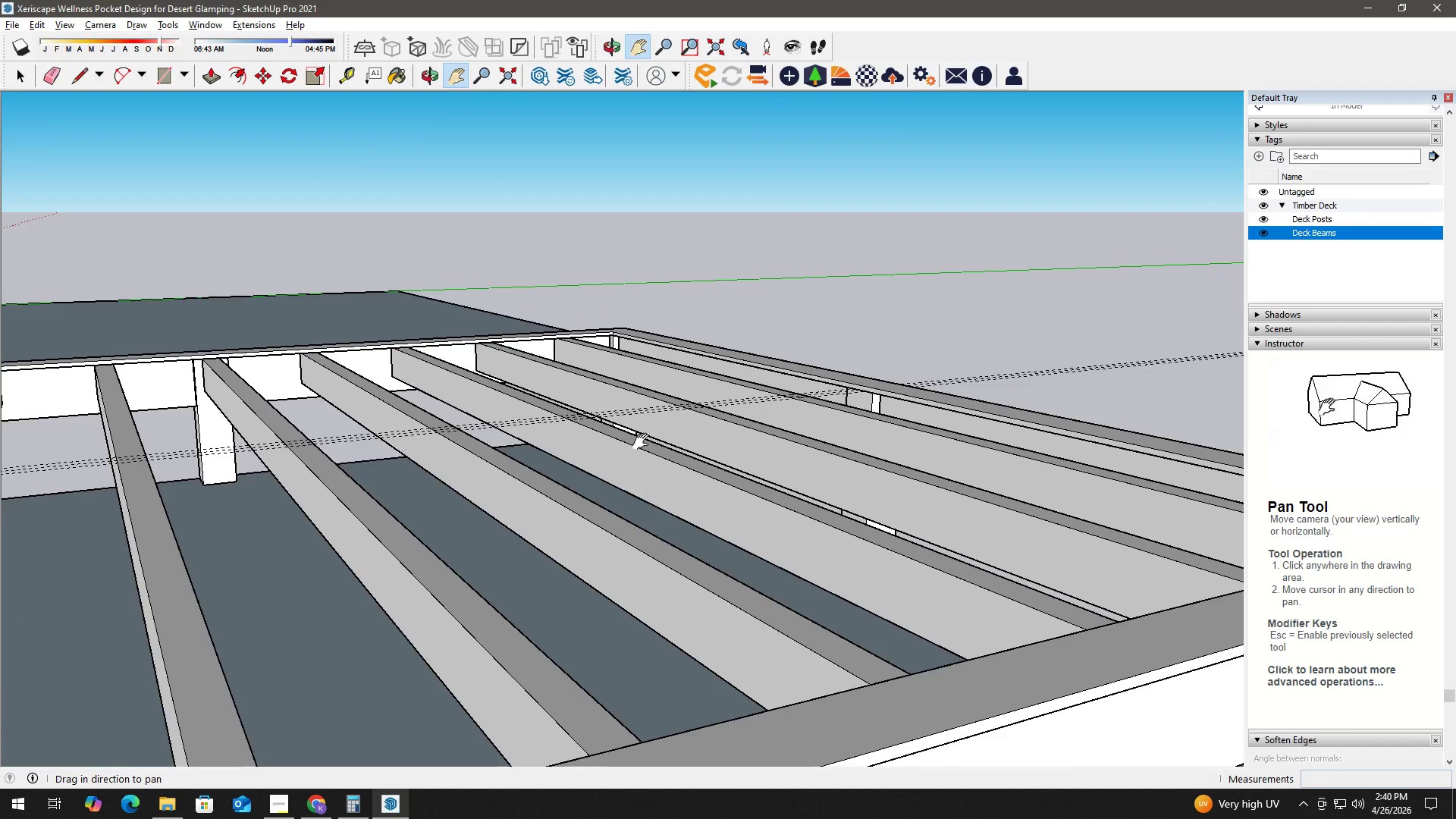 
left_click_drag(start_coordinate=[701, 447], to_coordinate=[492, 493])
 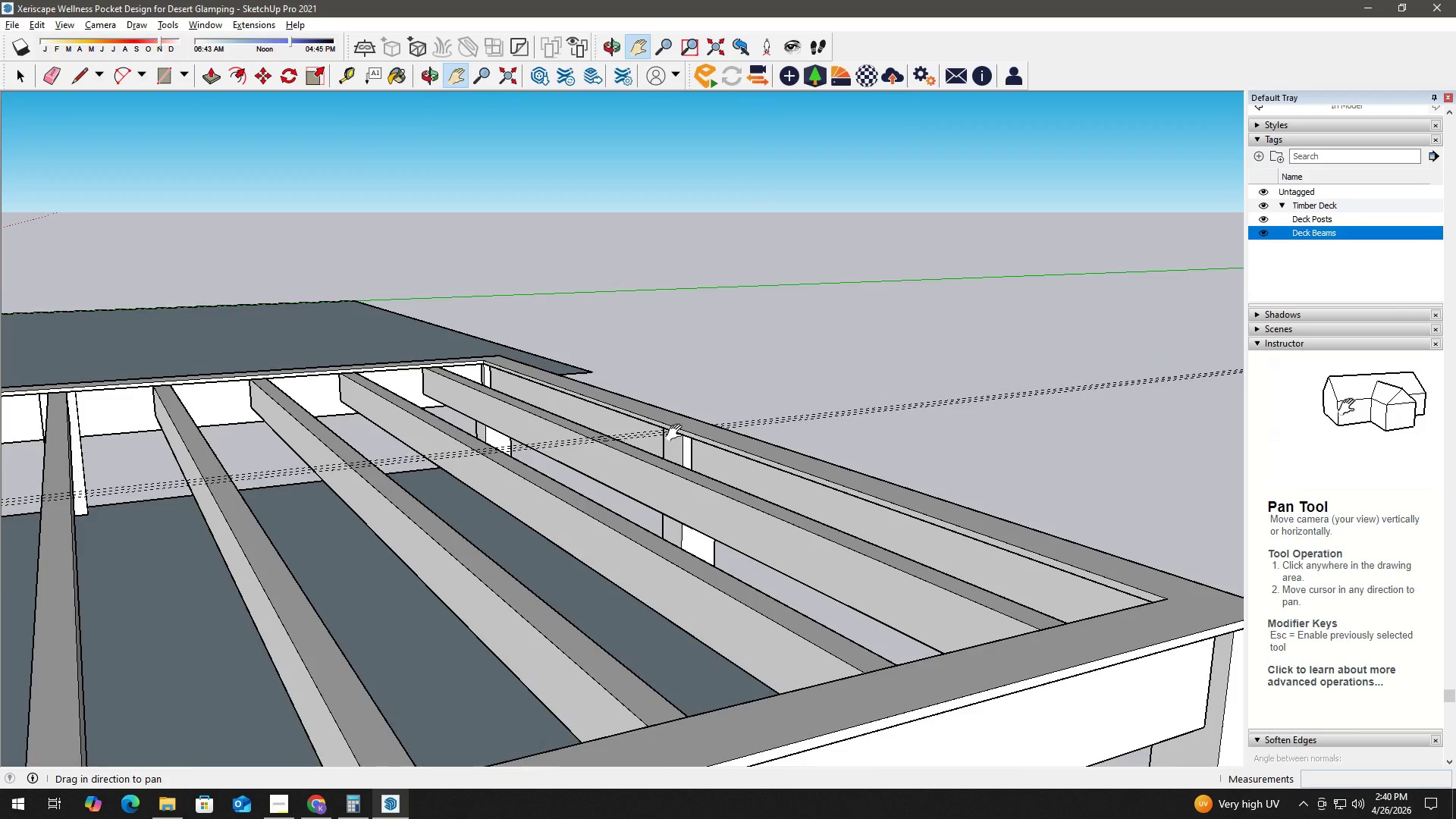 
scroll: coordinate [680, 424], scroll_direction: up, amount: 8.0
 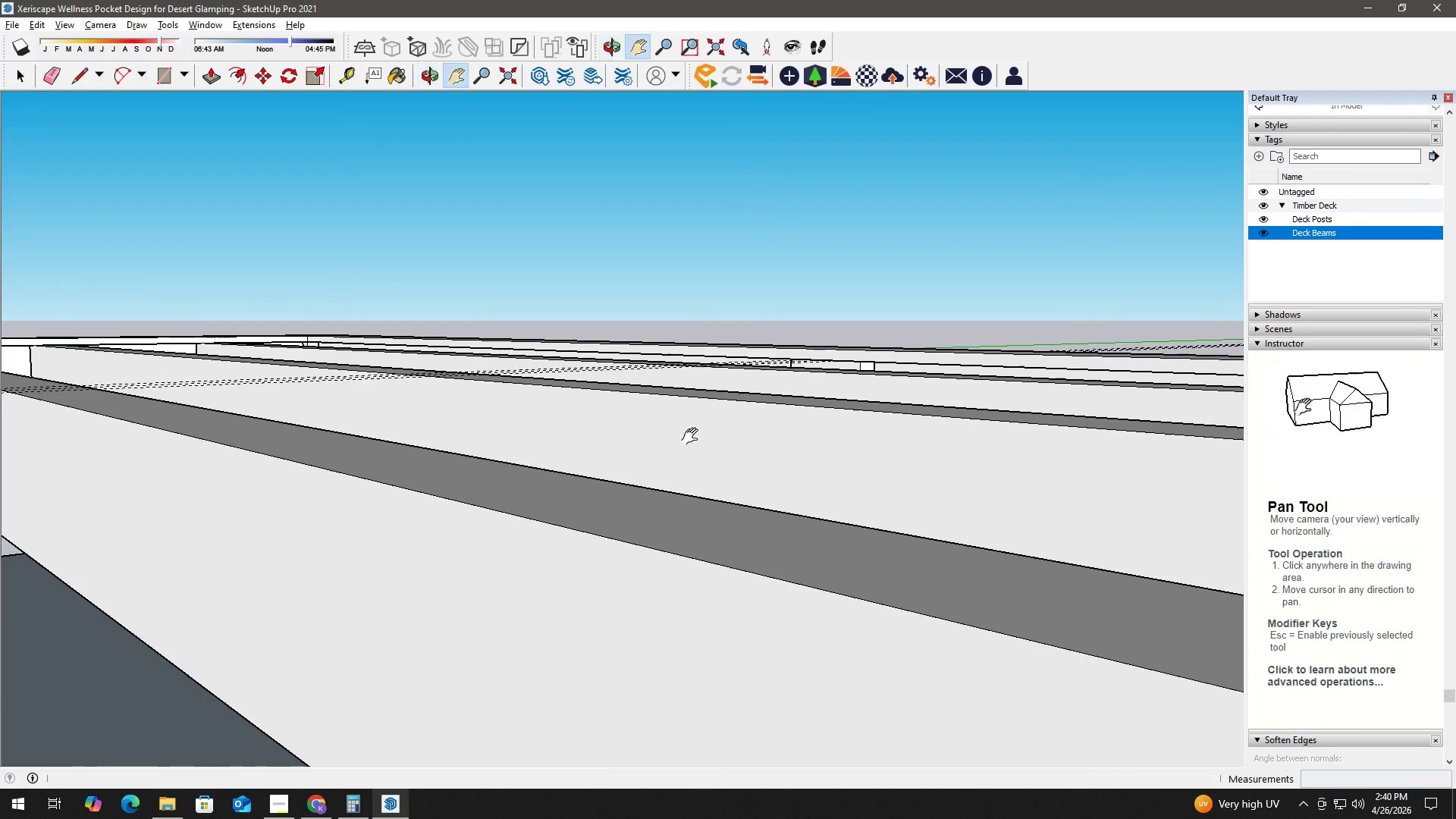 
left_click_drag(start_coordinate=[664, 453], to_coordinate=[457, 551])
 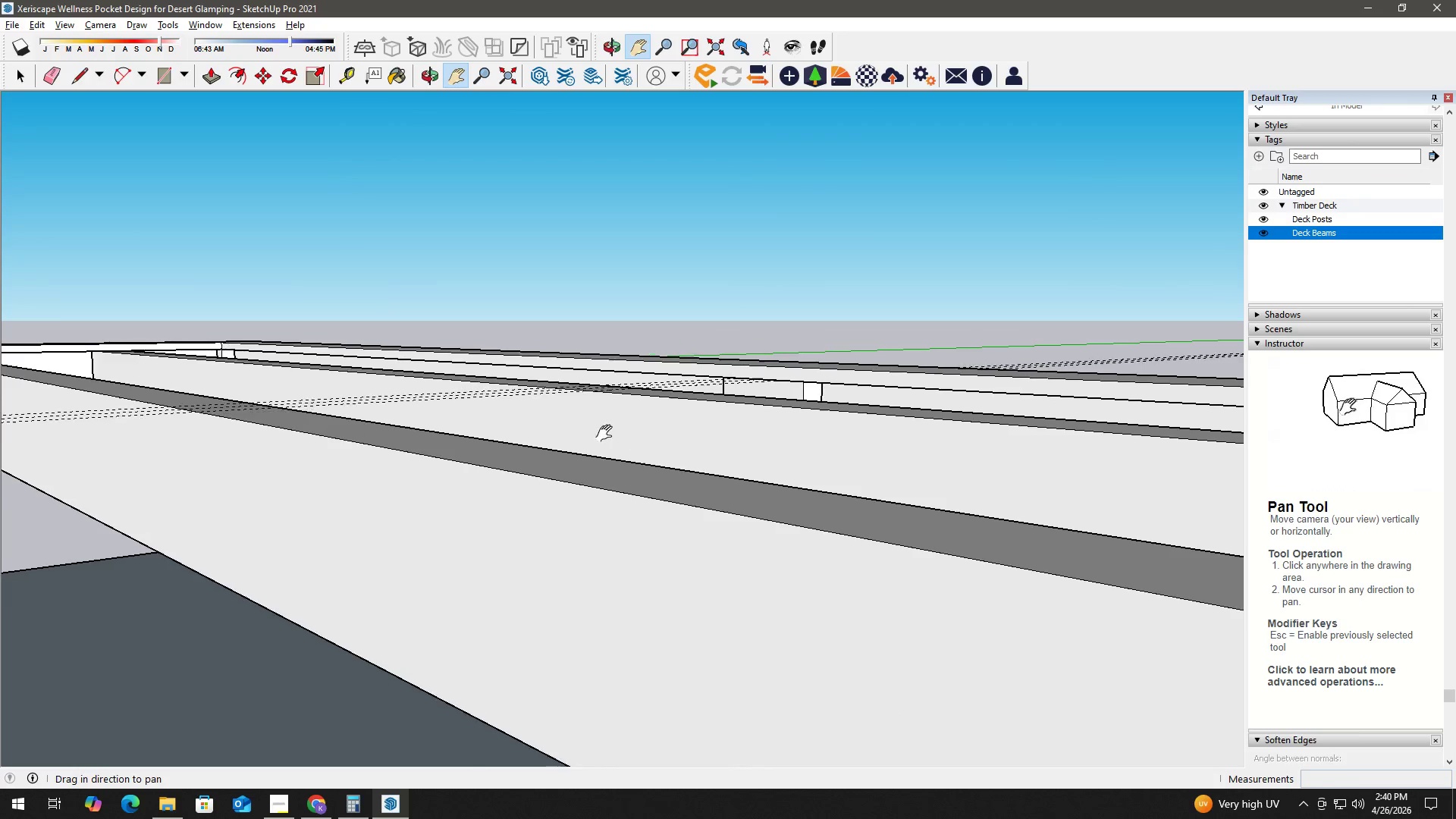 
scroll: coordinate [674, 459], scroll_direction: up, amount: 4.0
 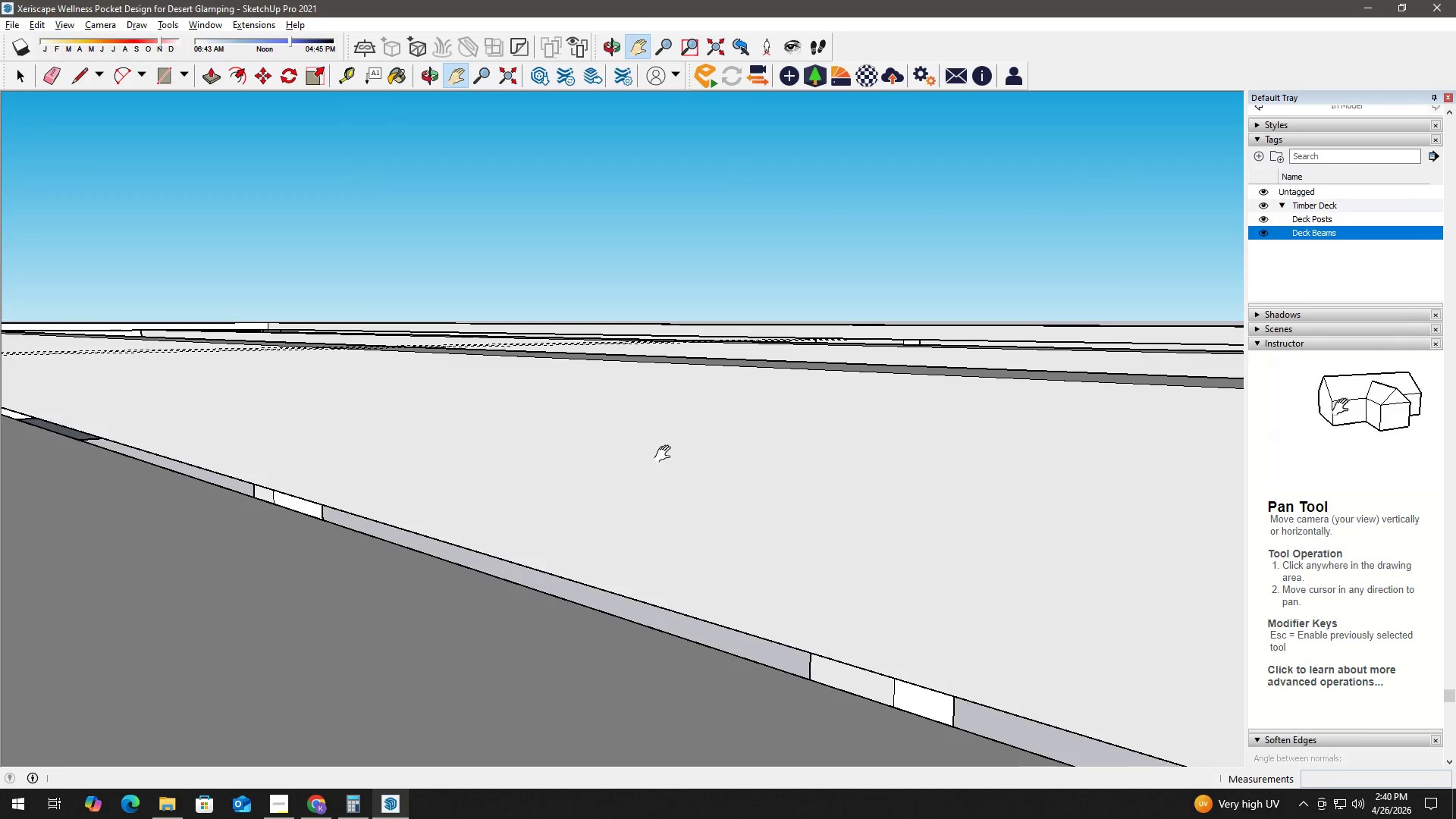 
left_click_drag(start_coordinate=[661, 416], to_coordinate=[470, 526])
 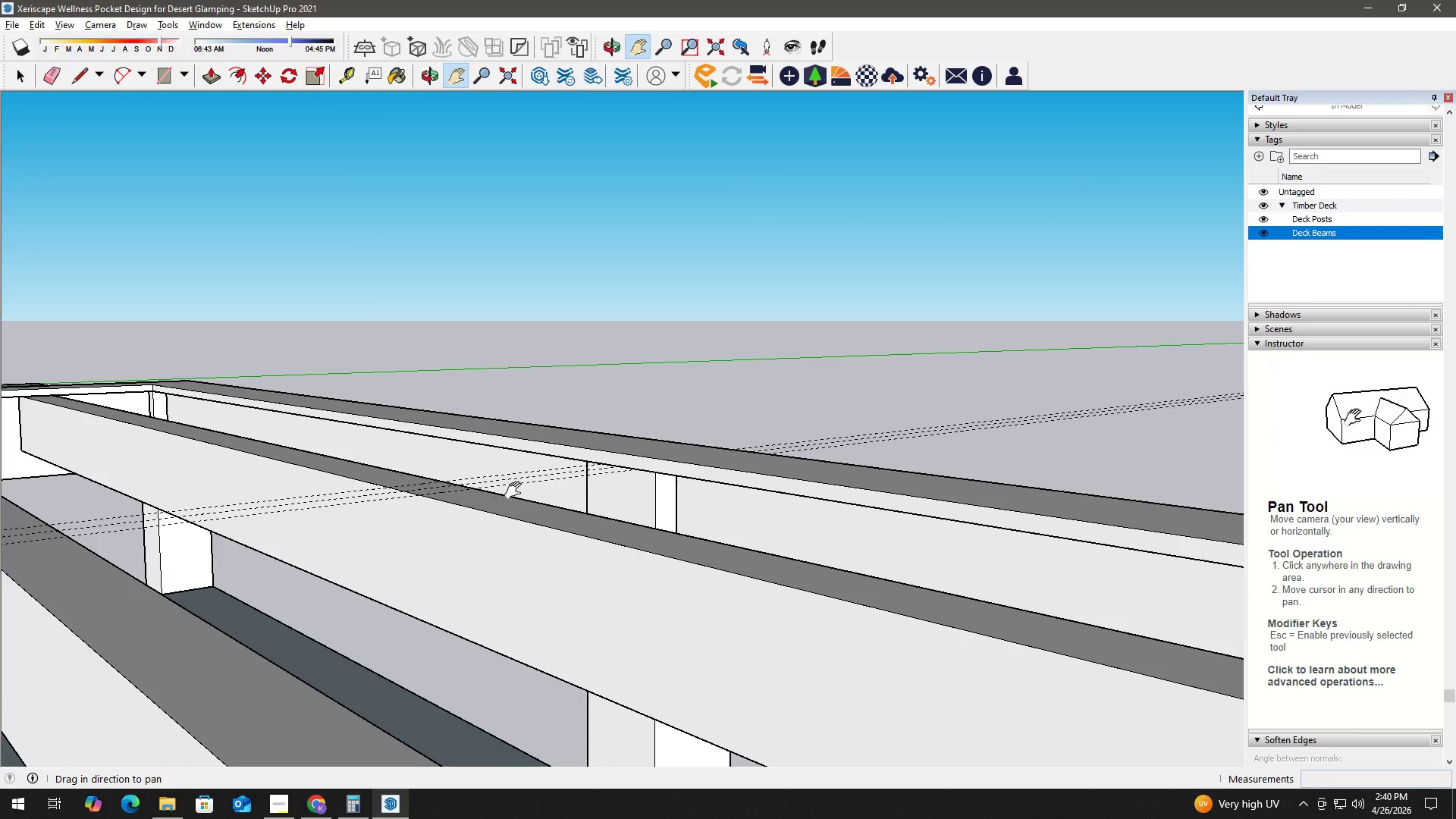 
scroll: coordinate [516, 491], scroll_direction: up, amount: 4.0
 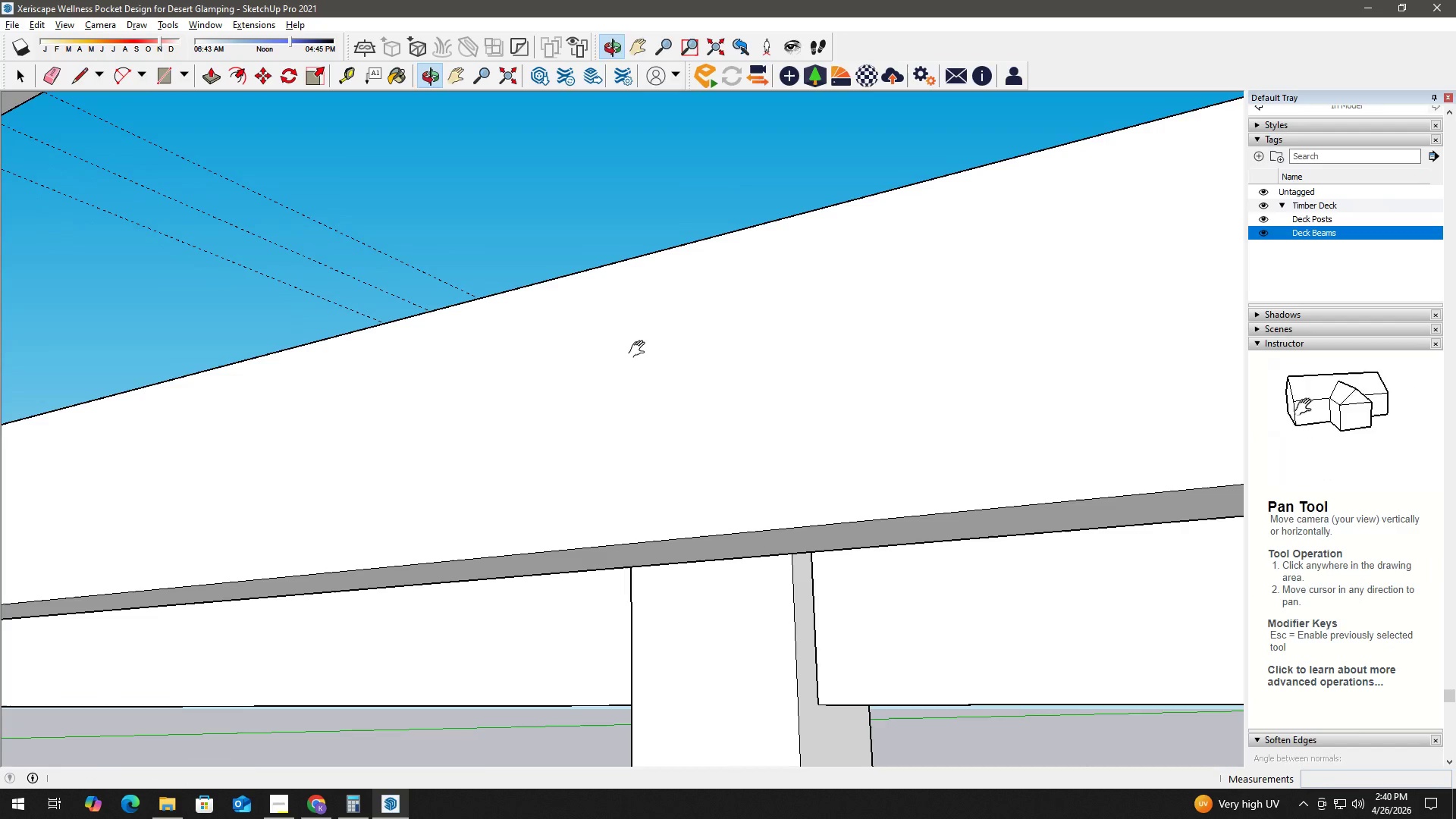 
key(H)
 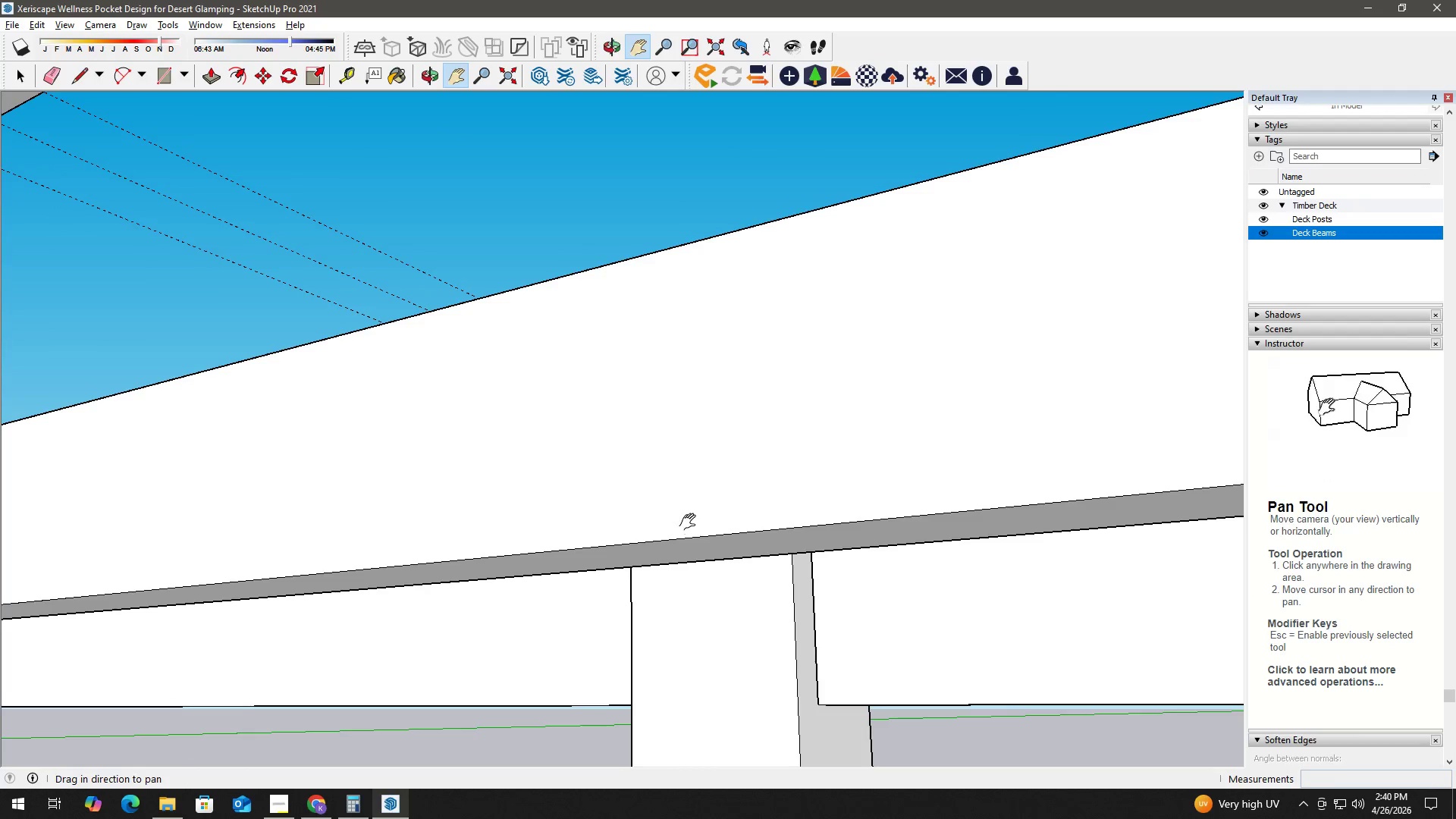 
left_click_drag(start_coordinate=[692, 526], to_coordinate=[646, 438])
 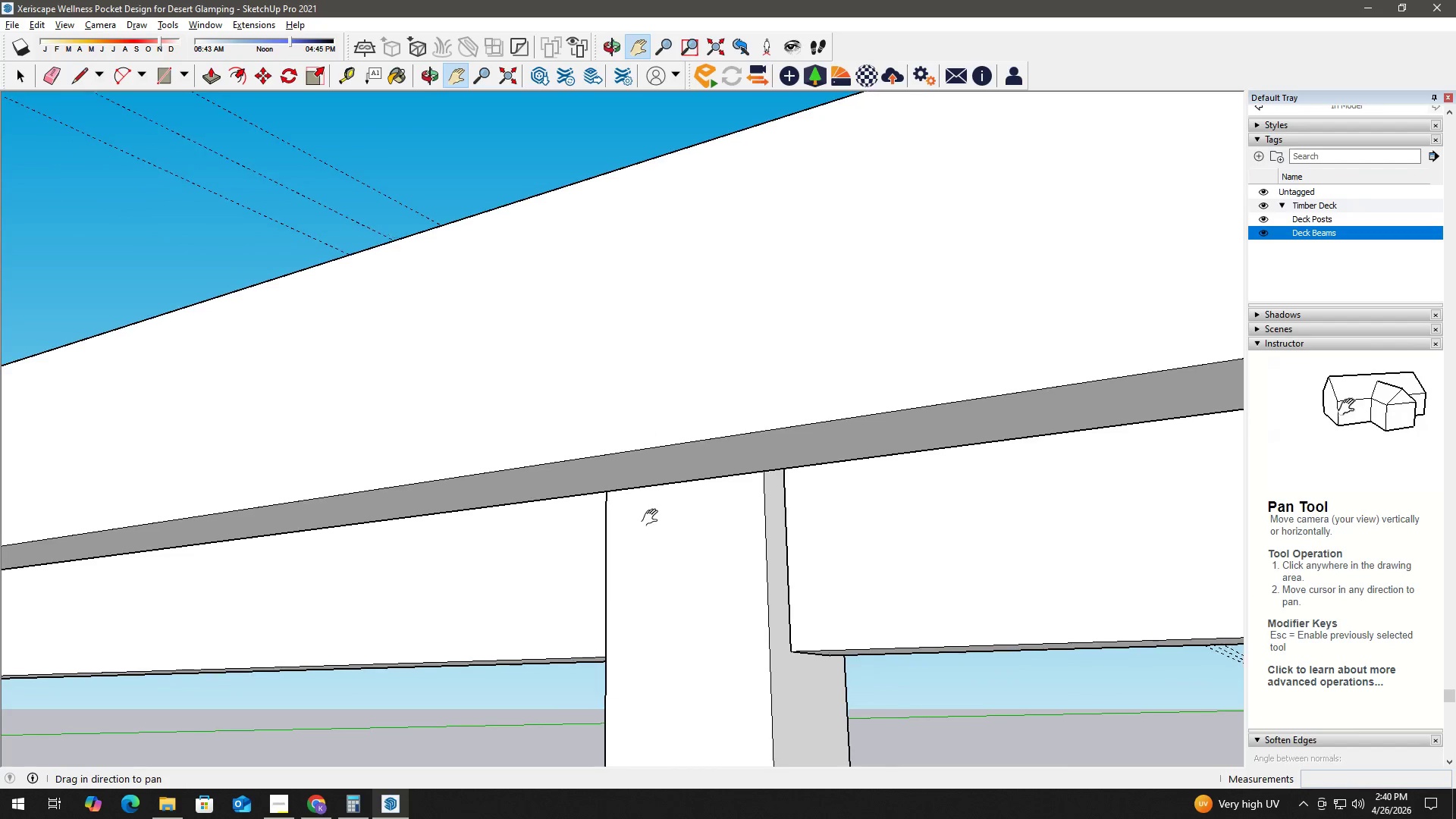 
left_click_drag(start_coordinate=[729, 515], to_coordinate=[732, 475])
 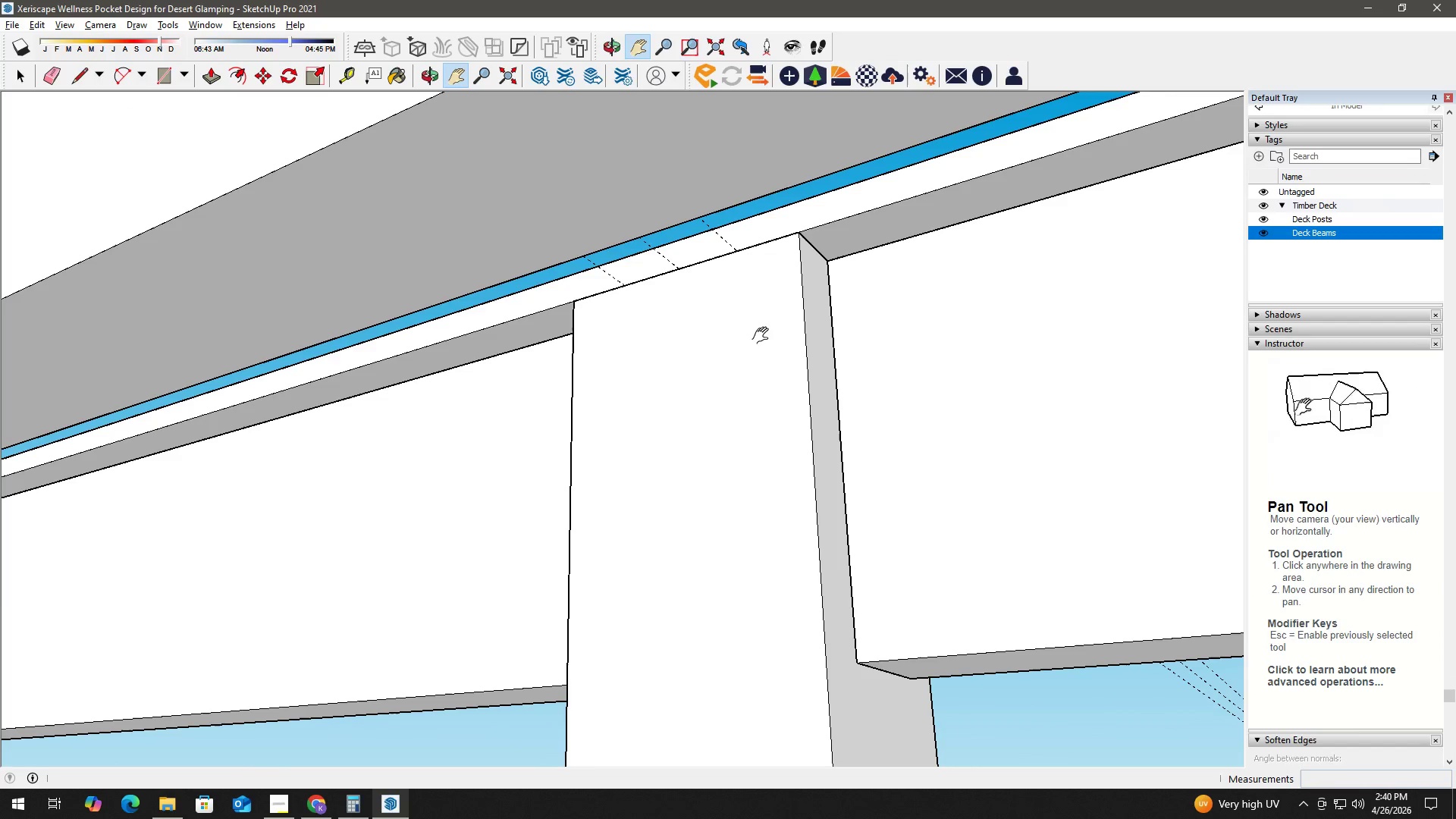 
scroll: coordinate [724, 536], scroll_direction: up, amount: 4.0
 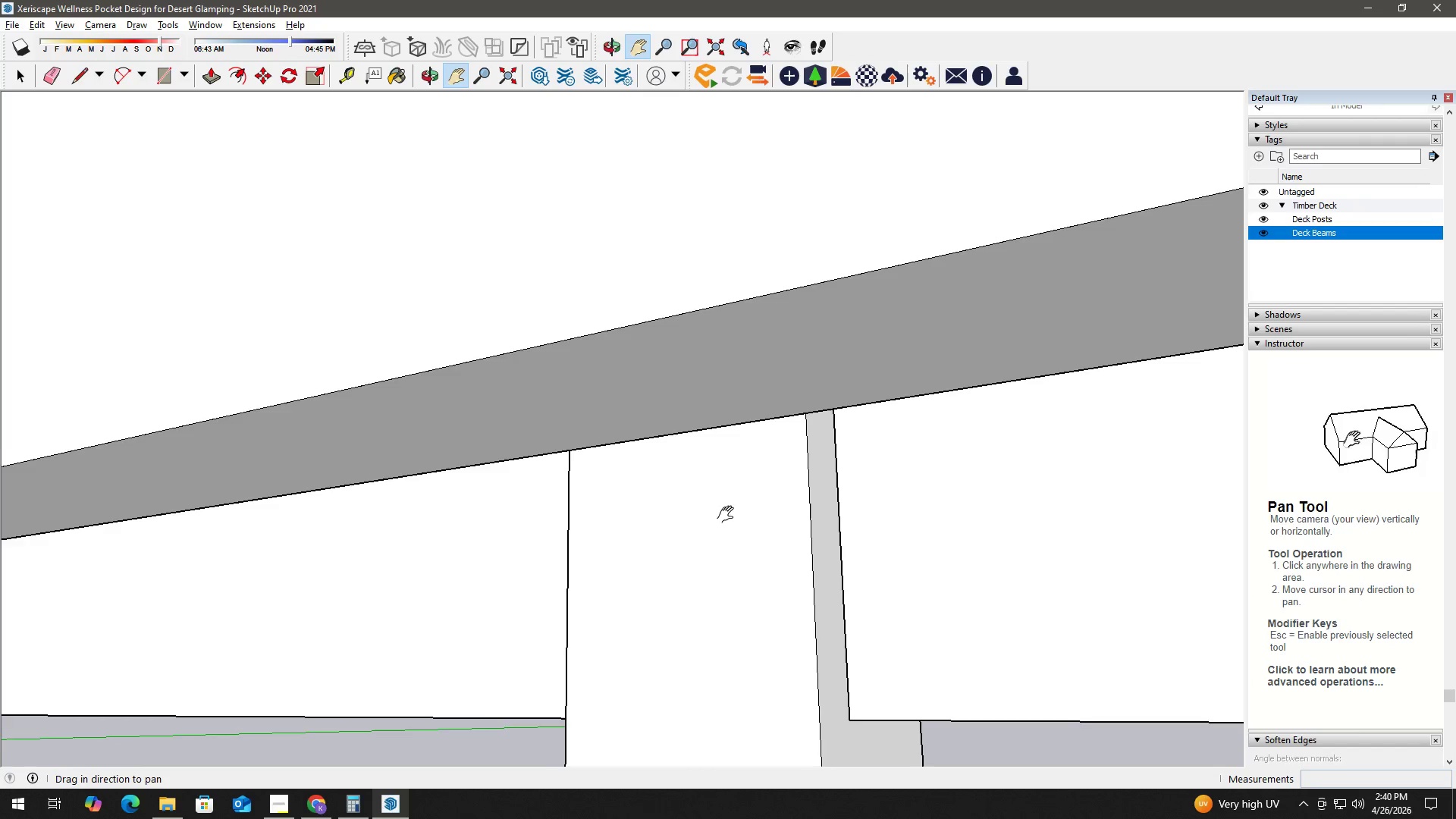 
key(T)
 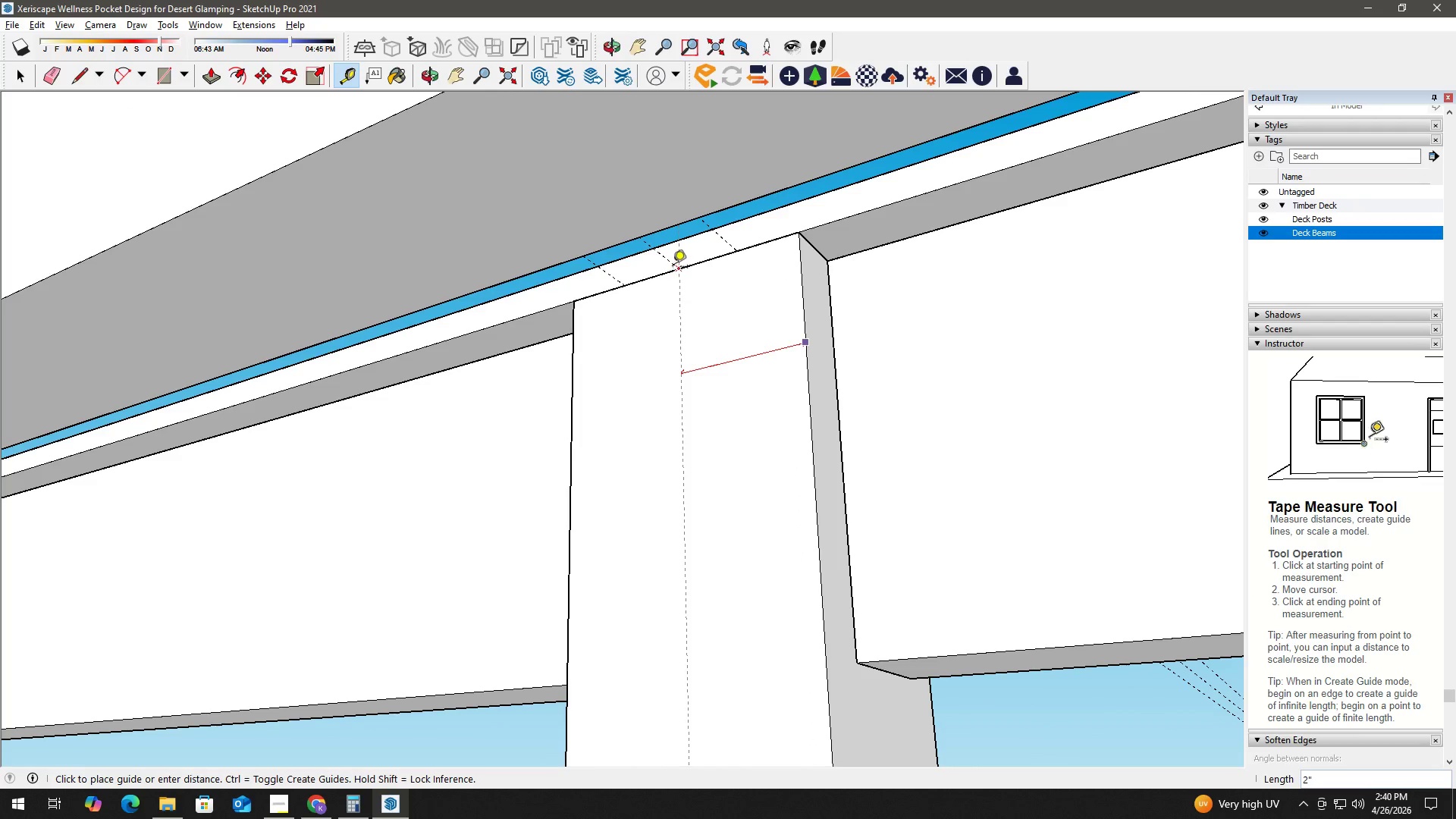 
left_click([676, 265])
 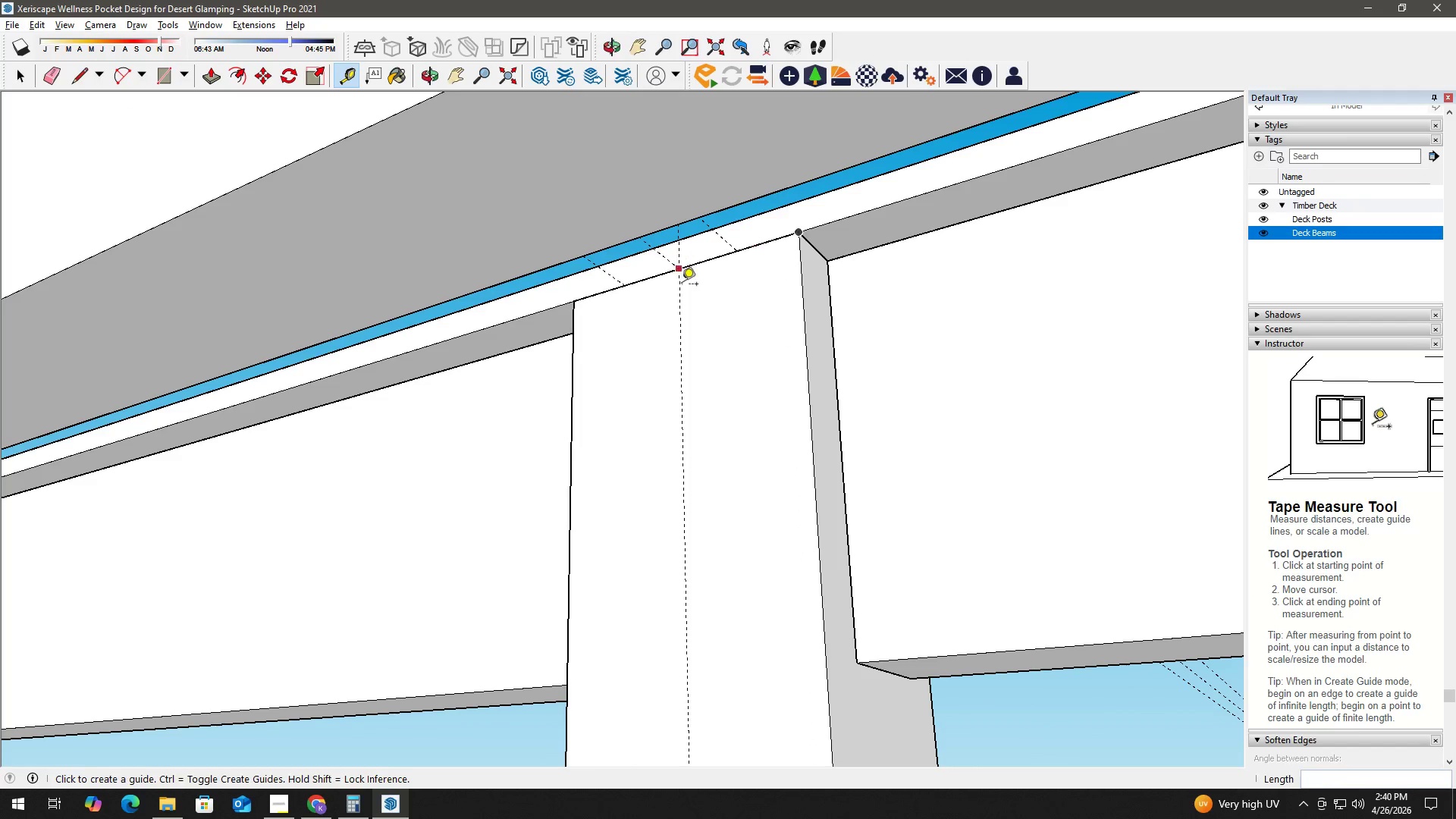 
key(Space)
 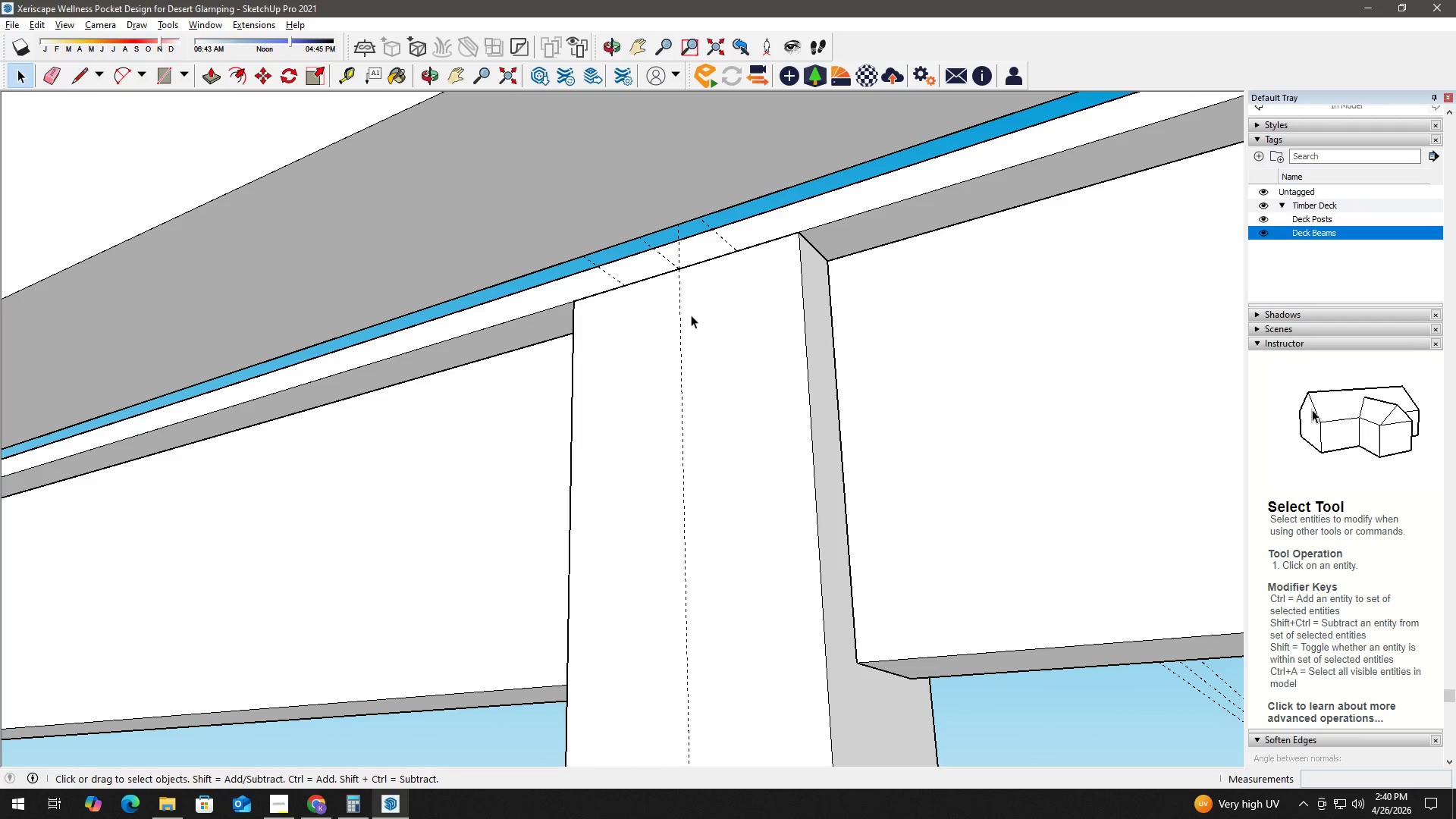 
key(T)
 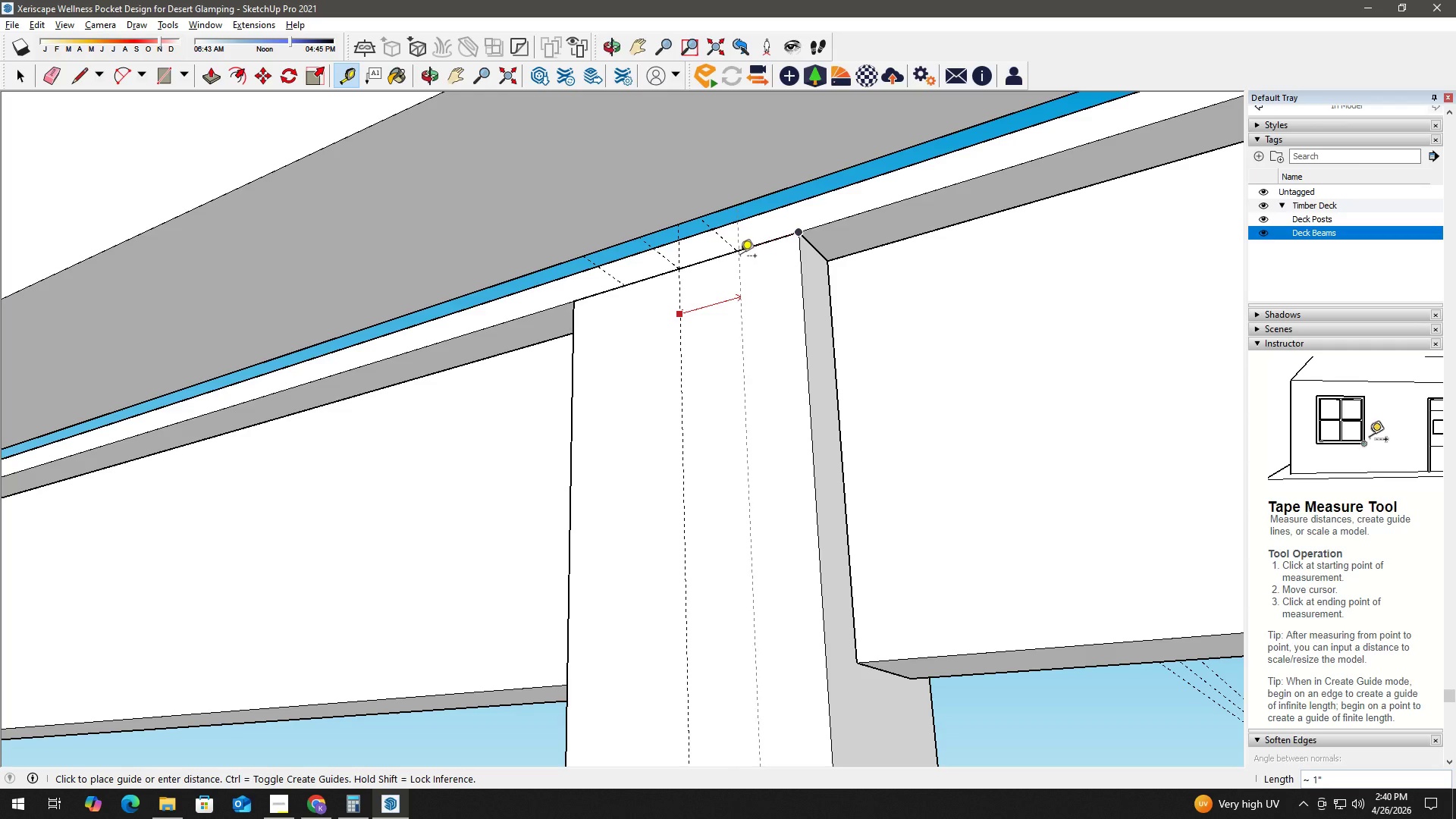 
left_click([738, 253])
 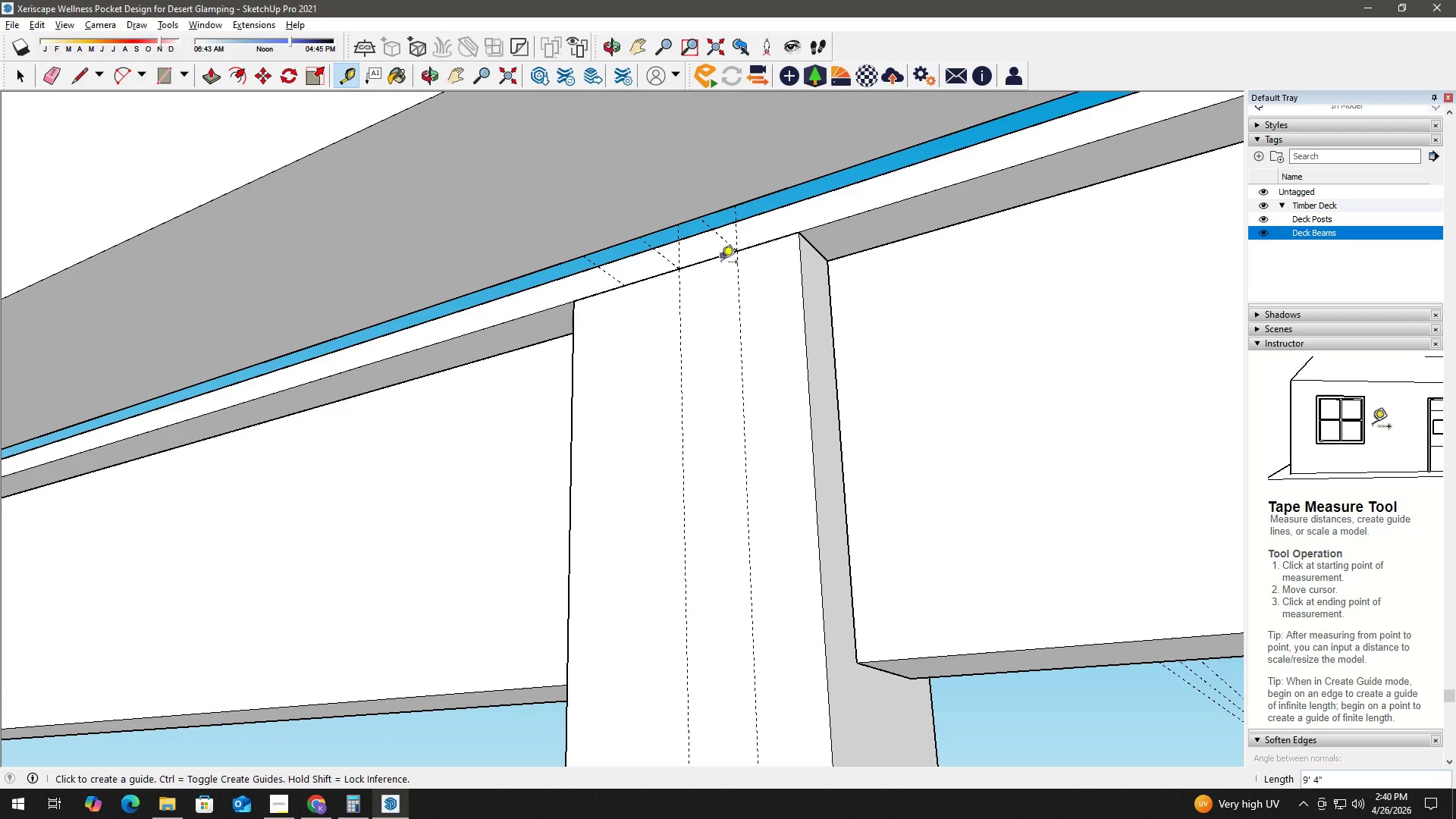 
key(Space)
 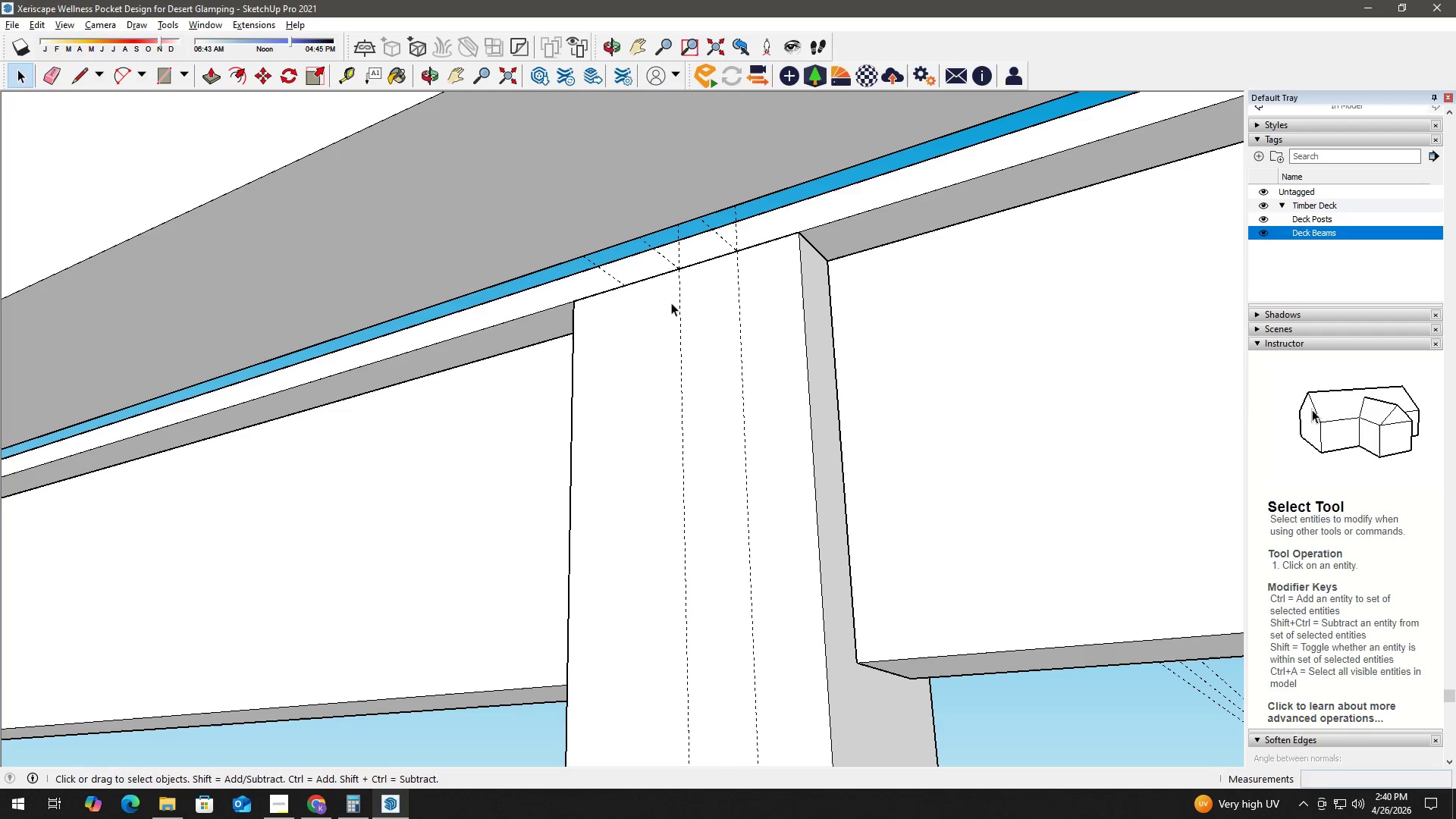 
key(T)
 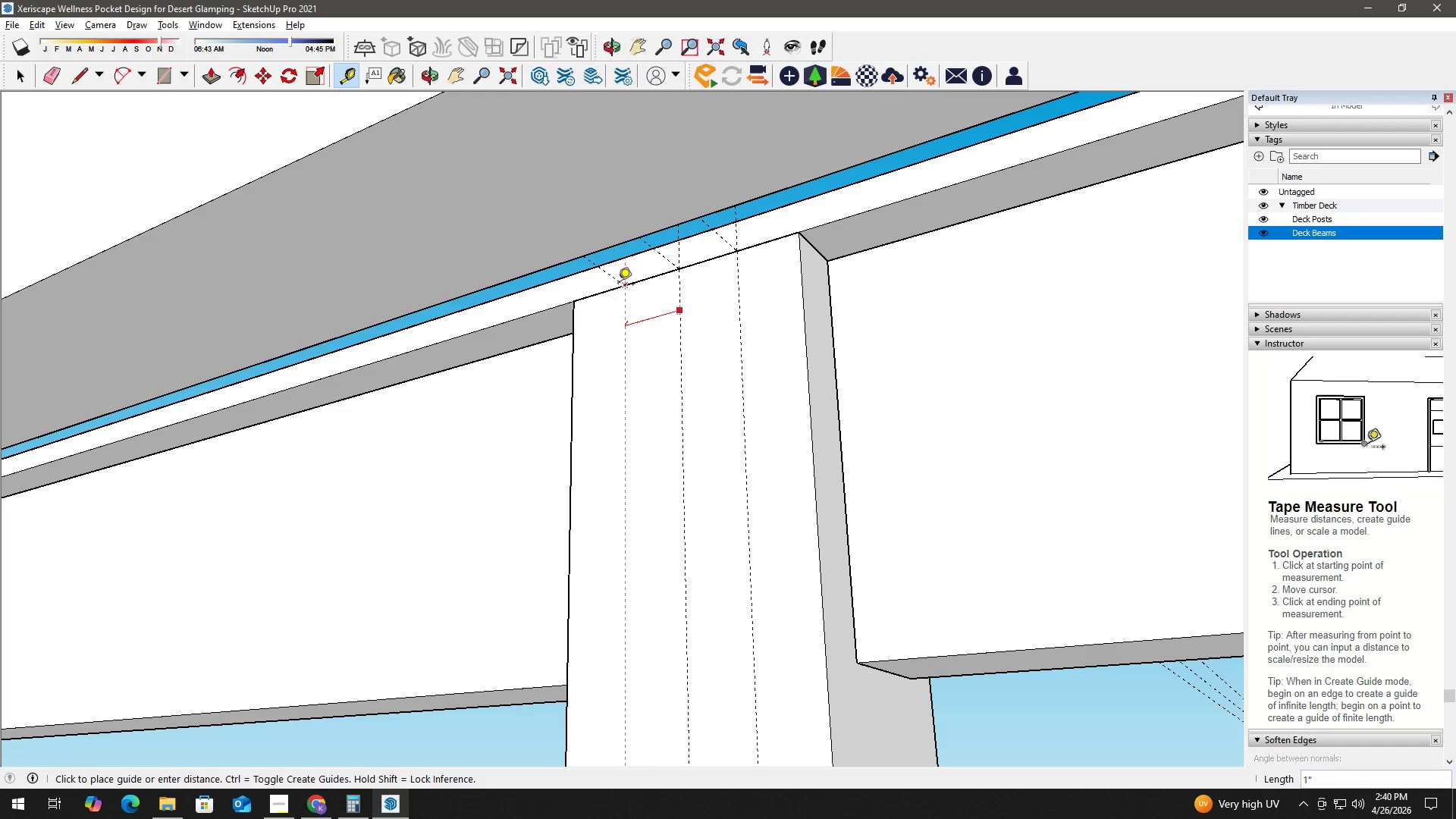 
left_click([623, 286])
 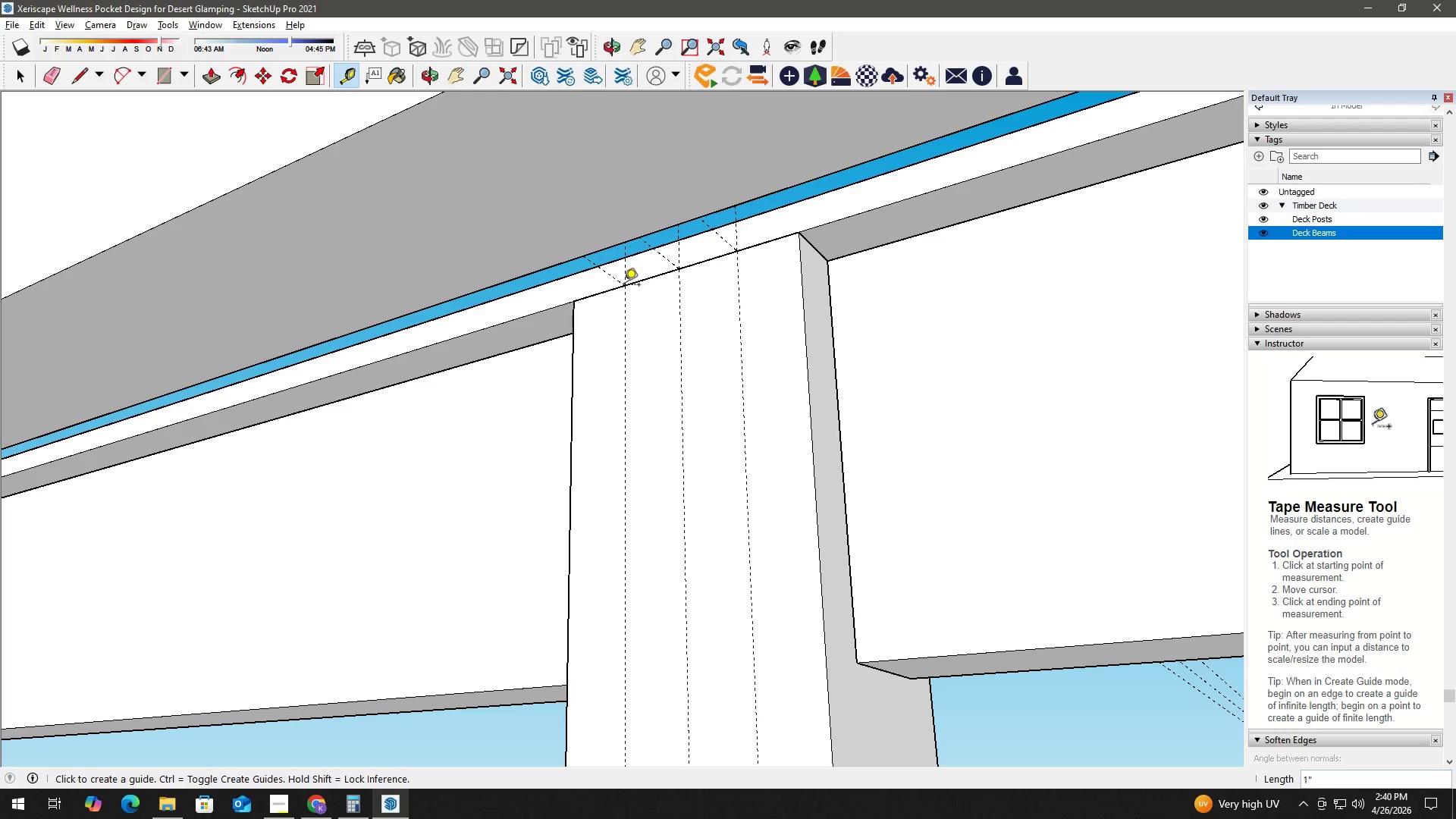 
key(Space)
 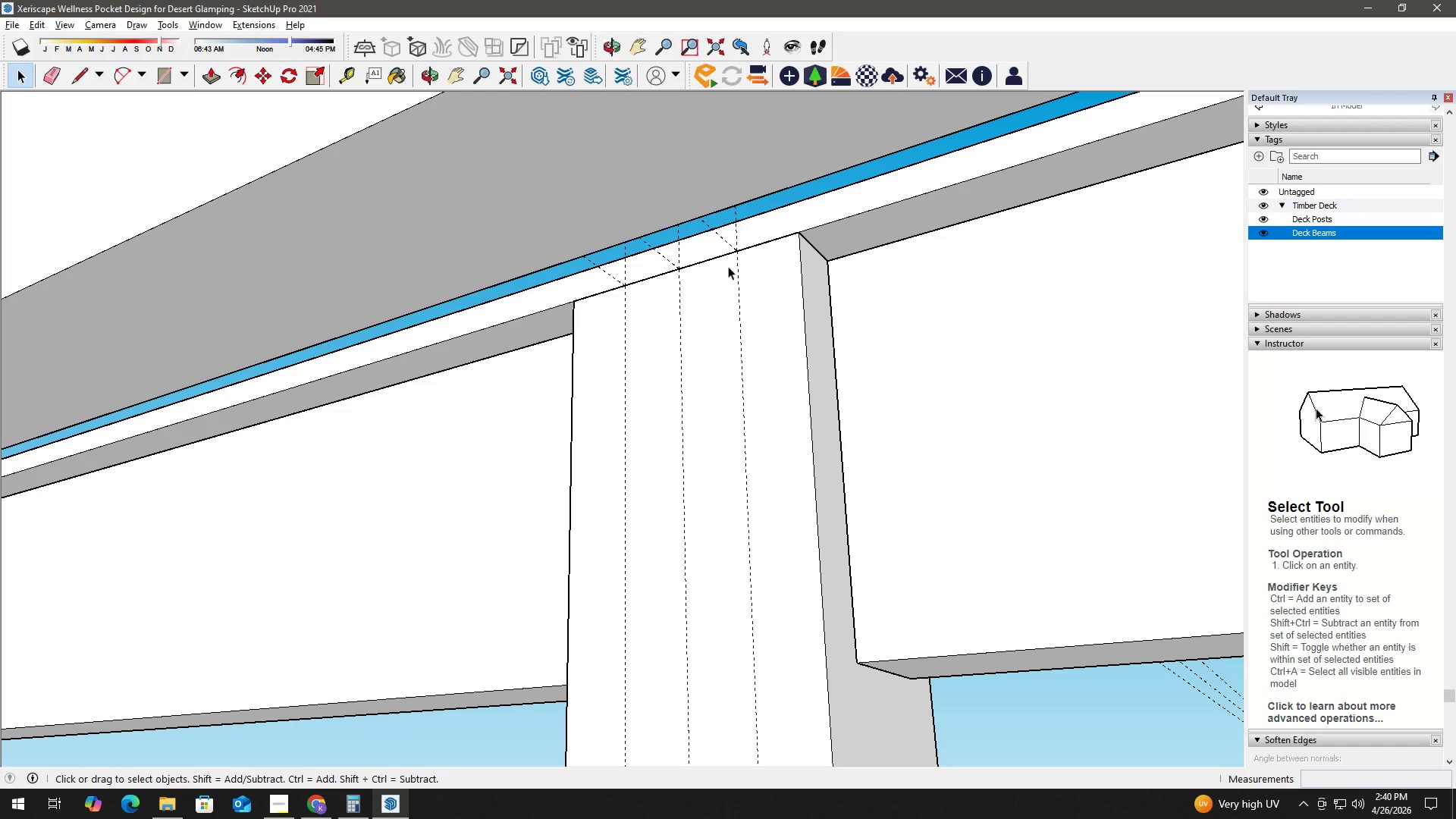 
key(T)
 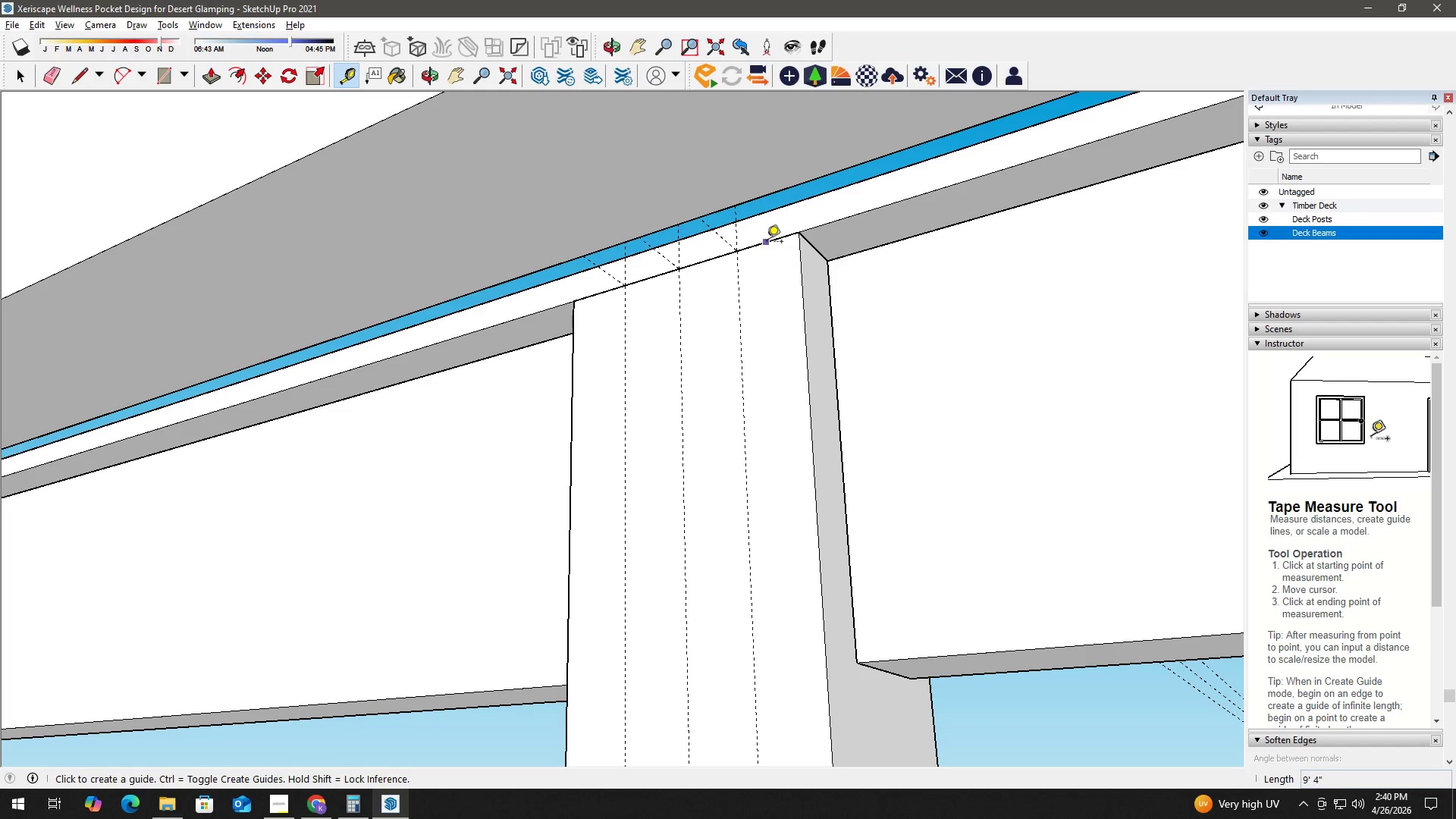 
left_click_drag(start_coordinate=[767, 243], to_coordinate=[767, 248])
 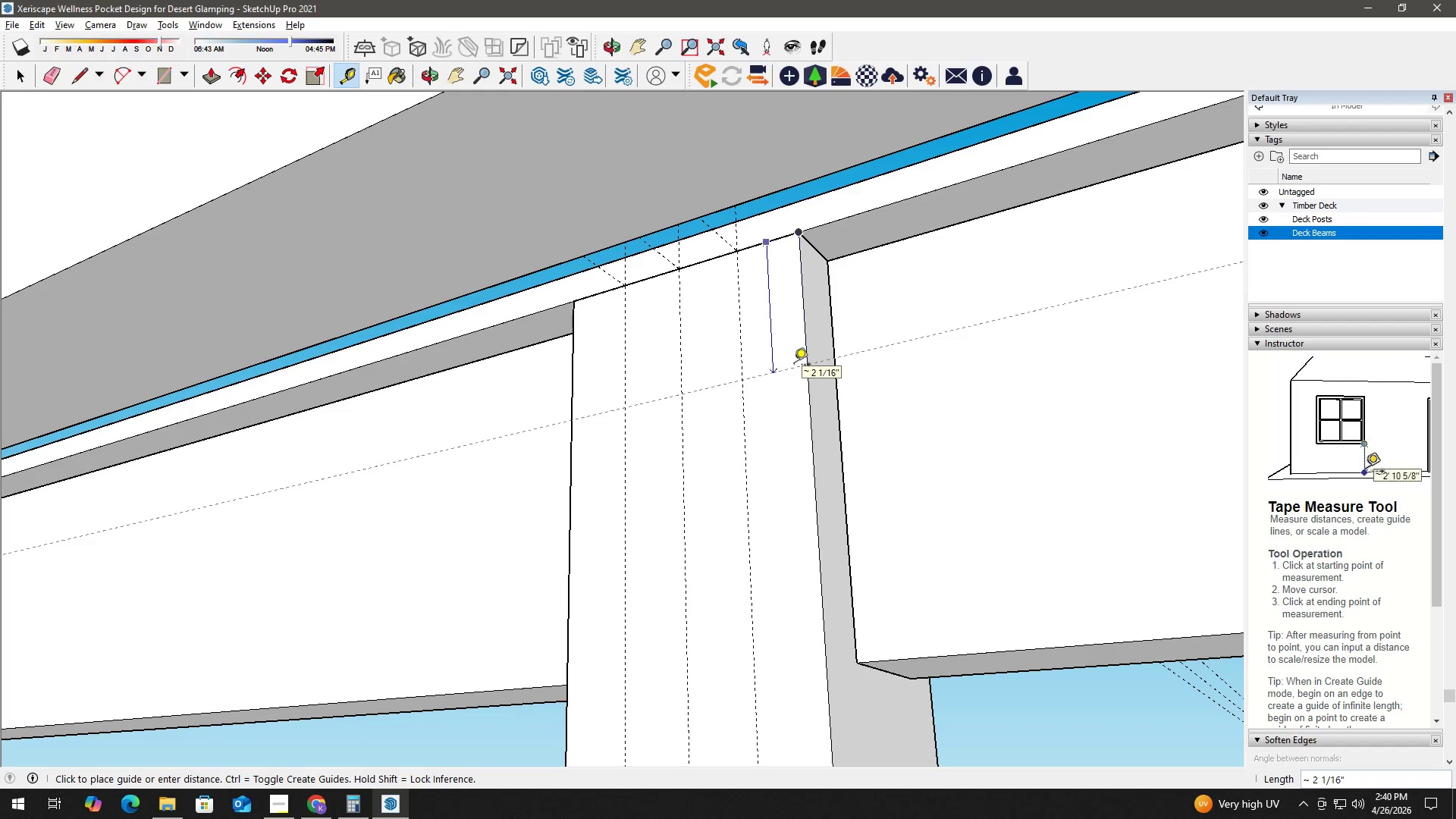 
key(Numpad3)
 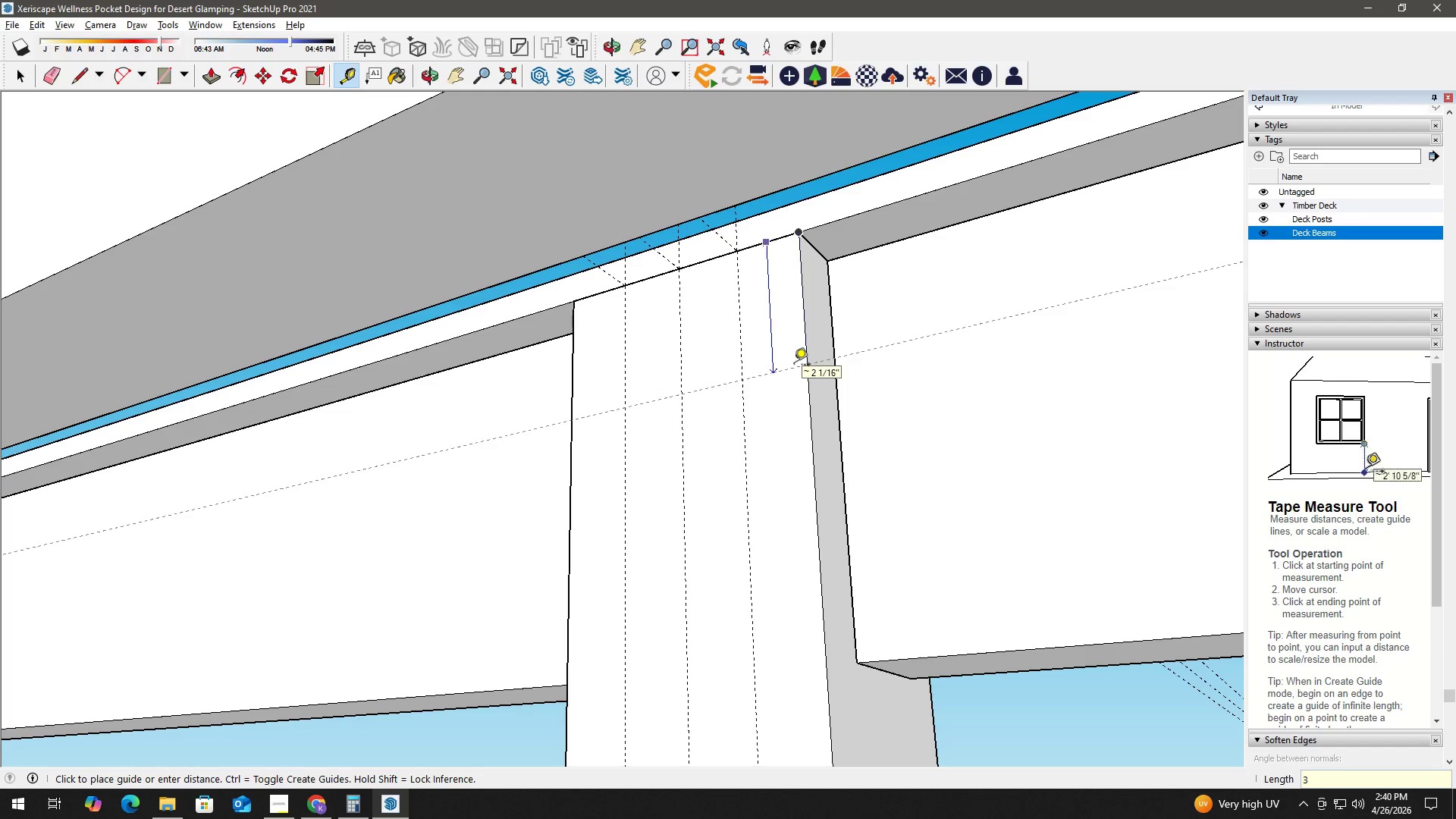 
key(NumpadEnter)
 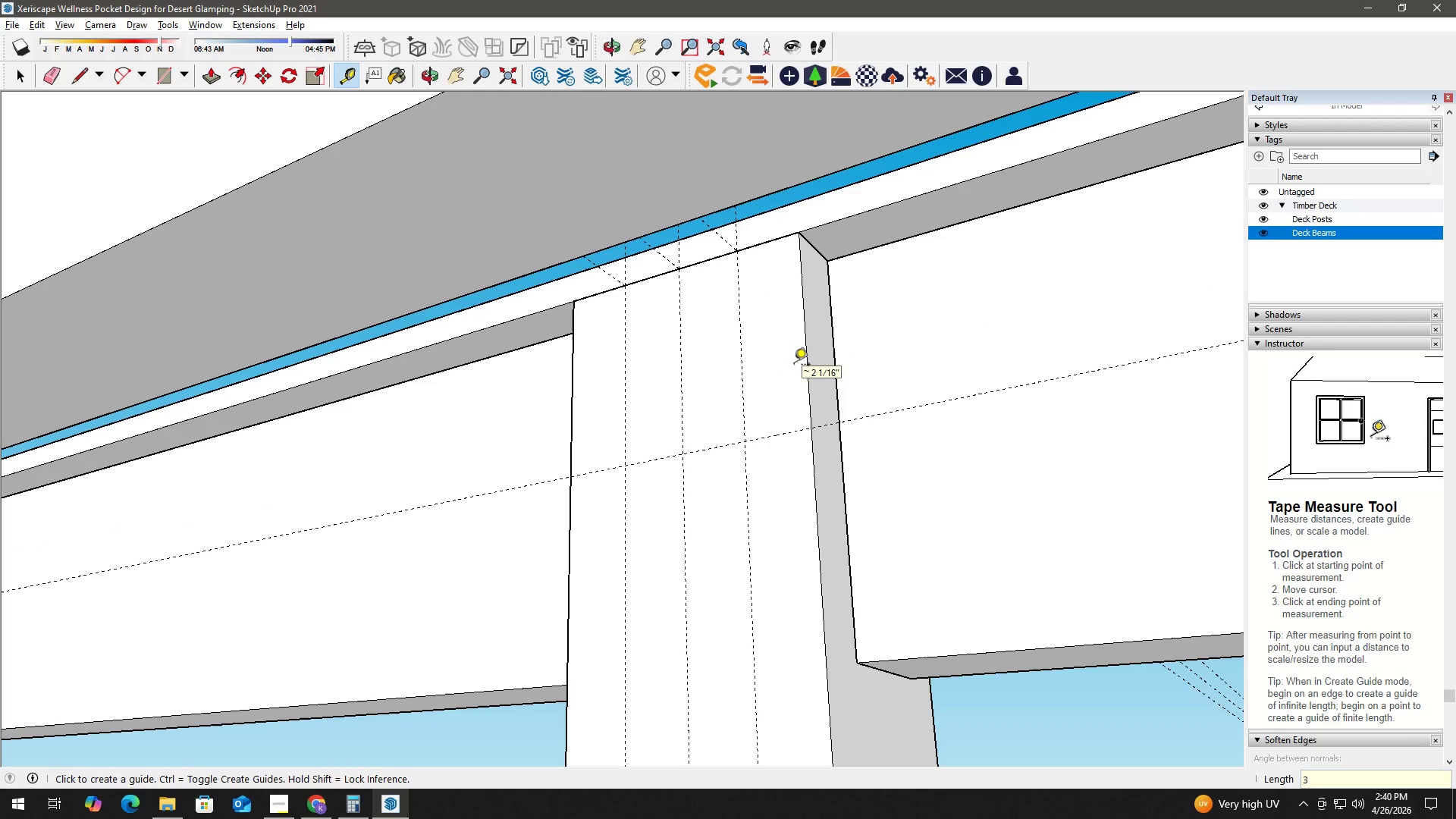 
key(Space)
 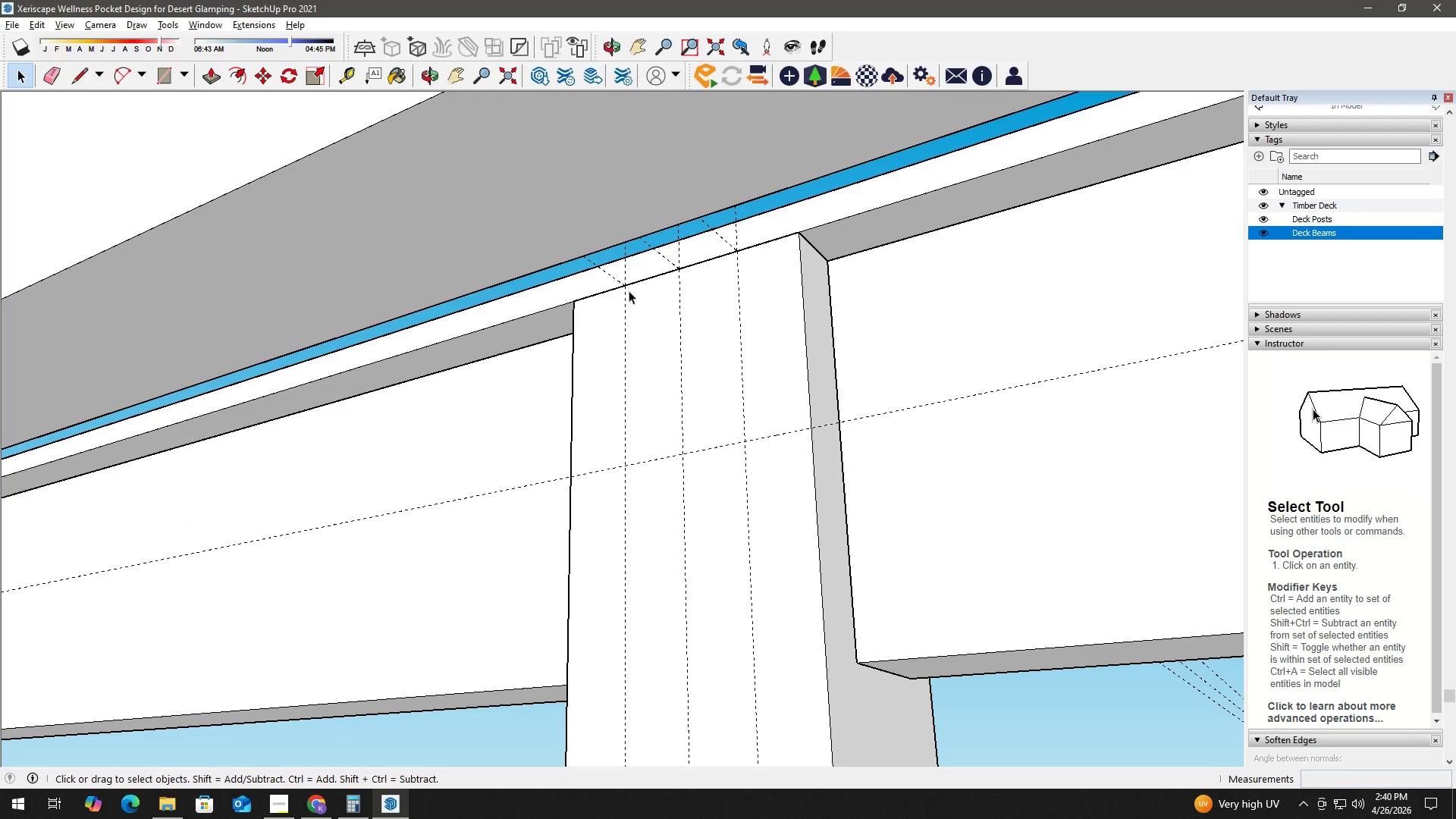 
key(R)
 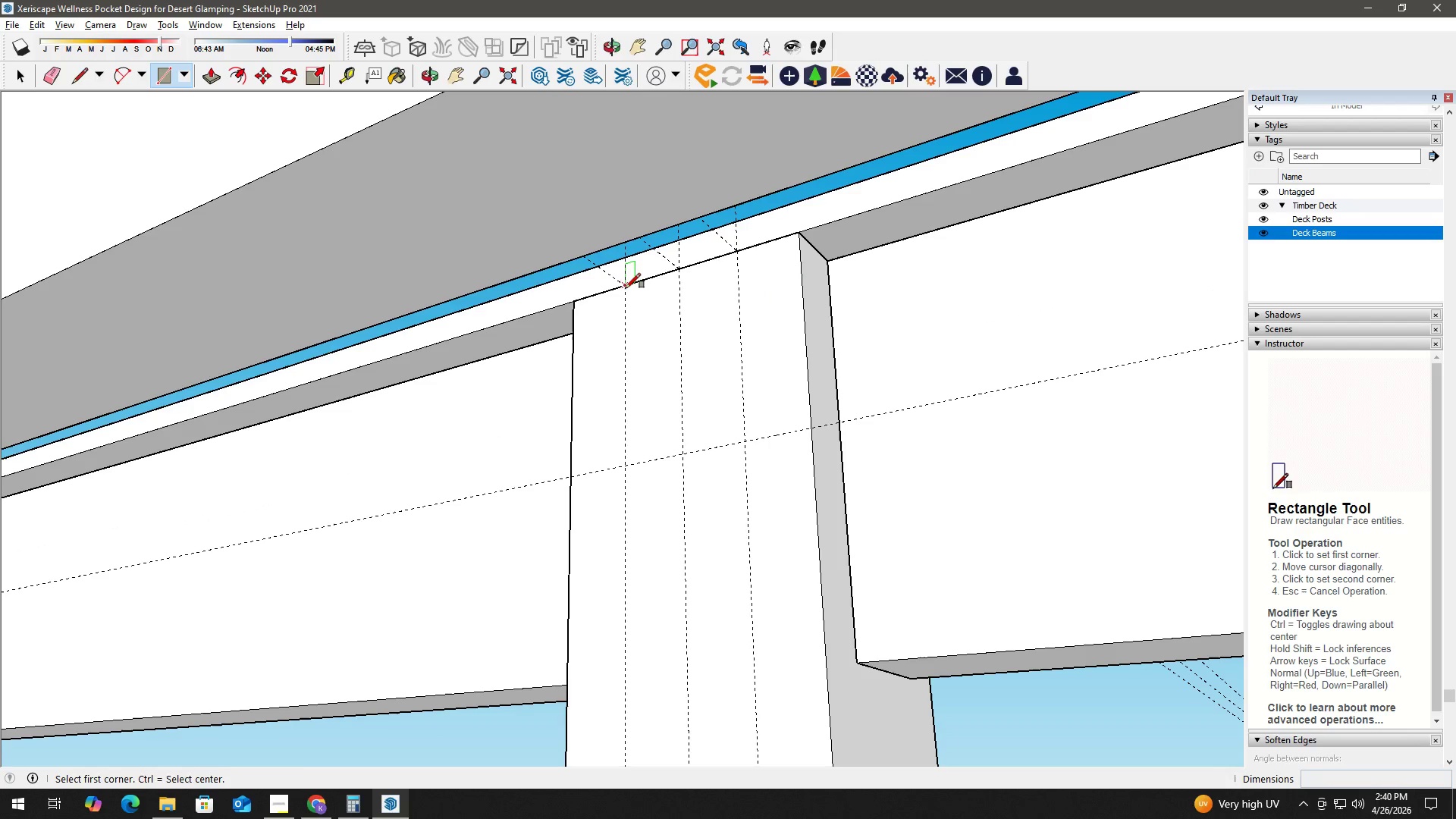 
left_click_drag(start_coordinate=[626, 288], to_coordinate=[626, 292])
 